 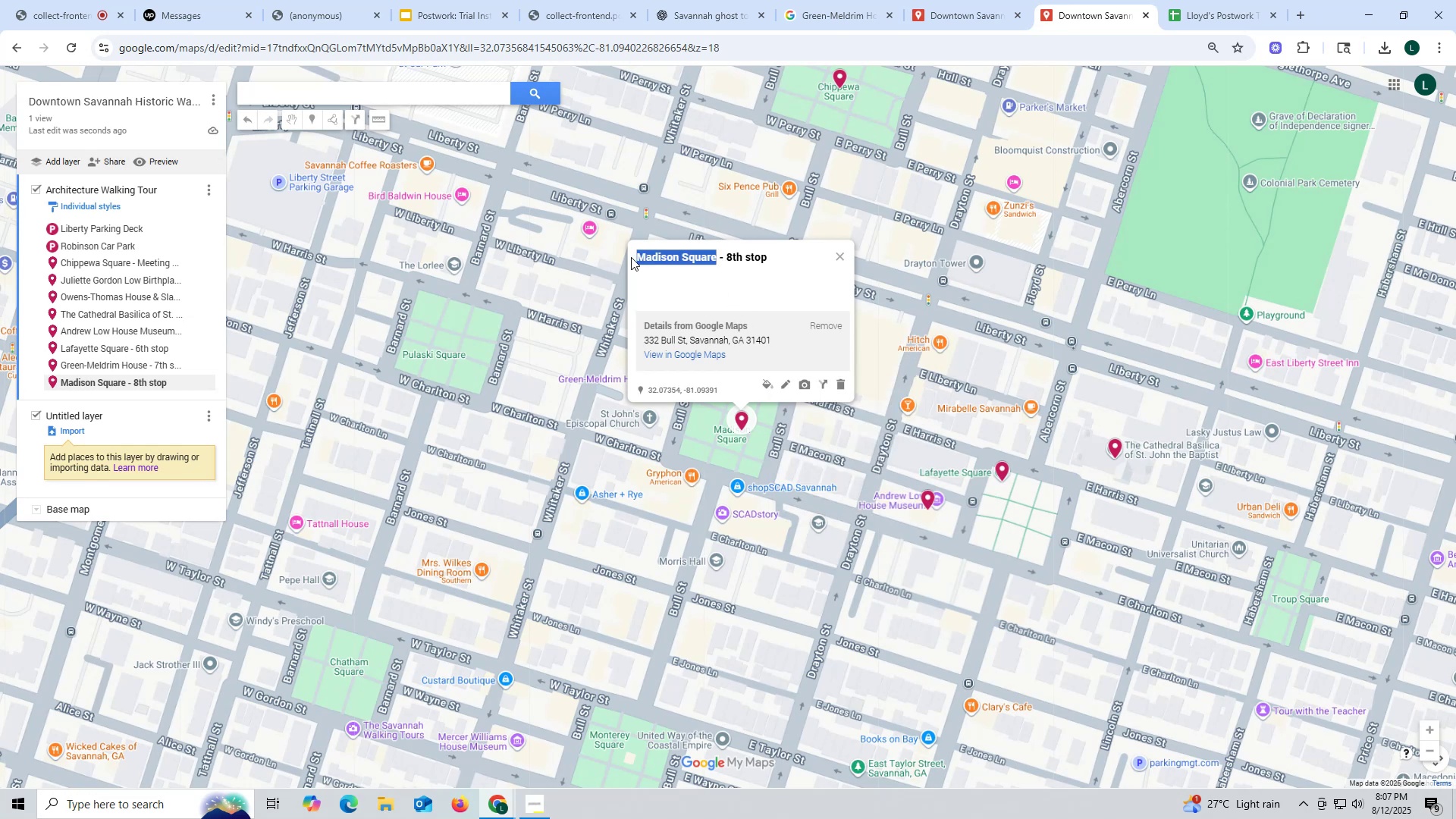 
key(Control+ControlLeft)
 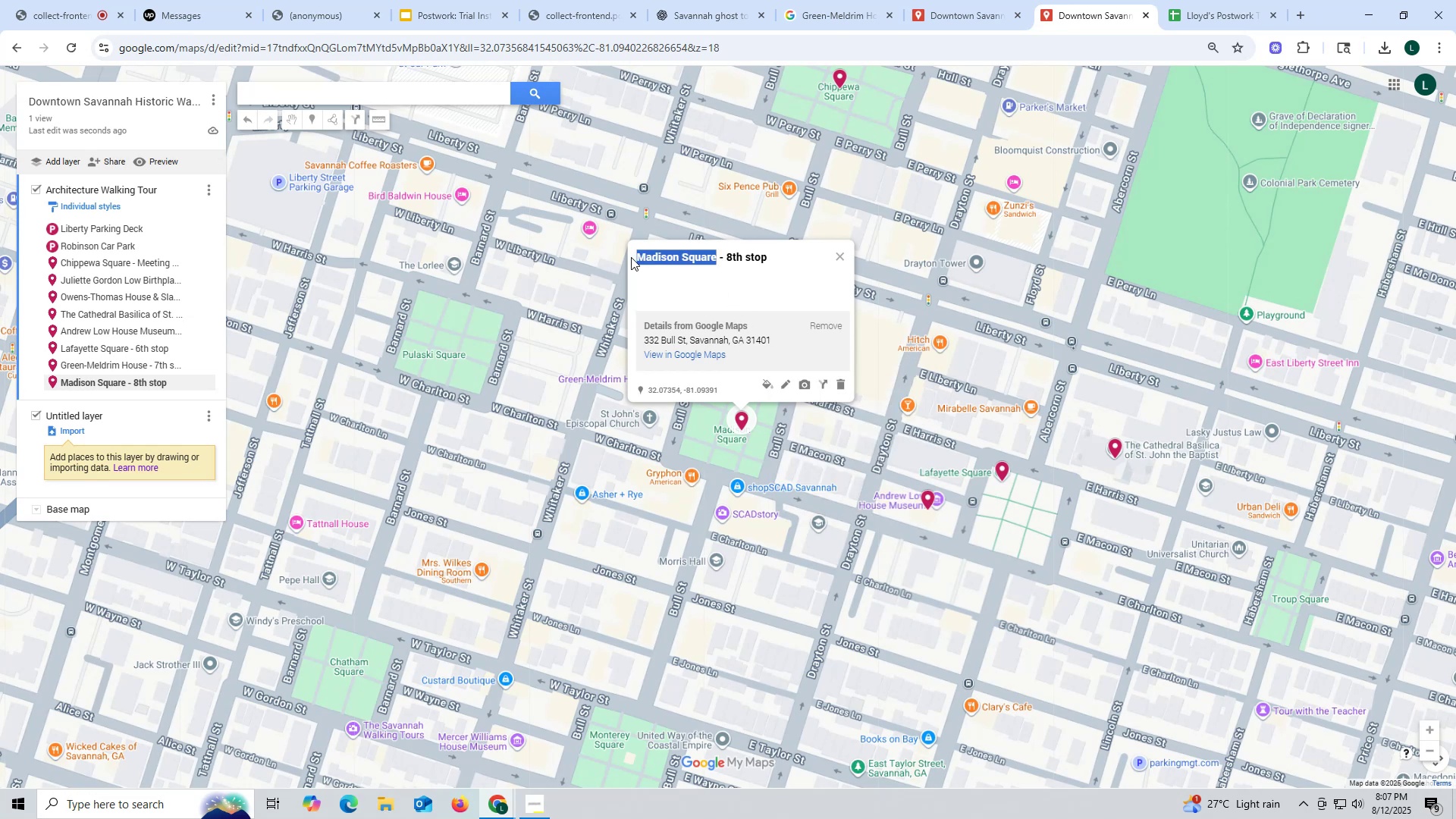 
key(Control+C)
 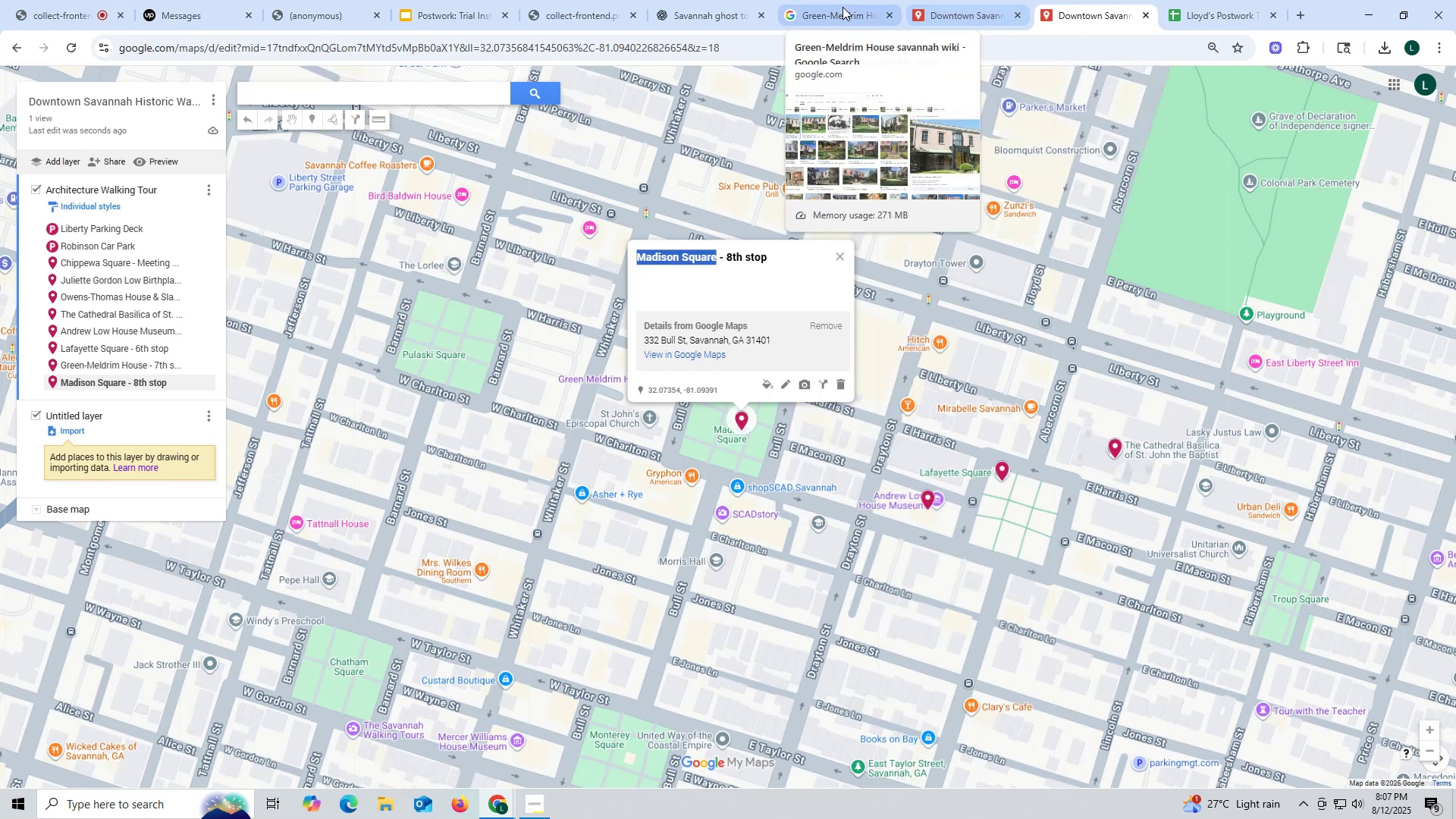 
left_click([814, 7])
 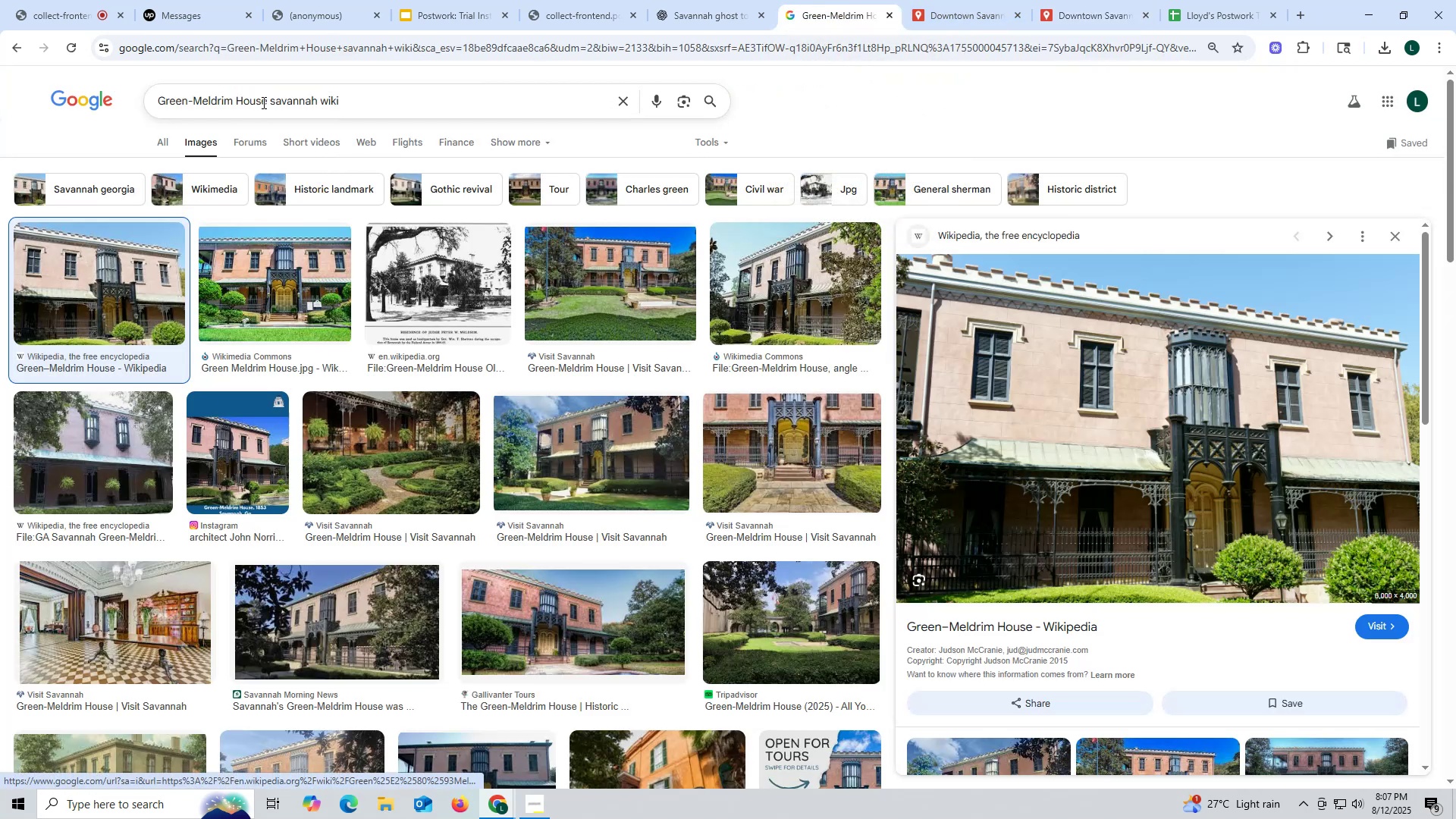 
left_click_drag(start_coordinate=[265, 99], to_coordinate=[0, 99])
 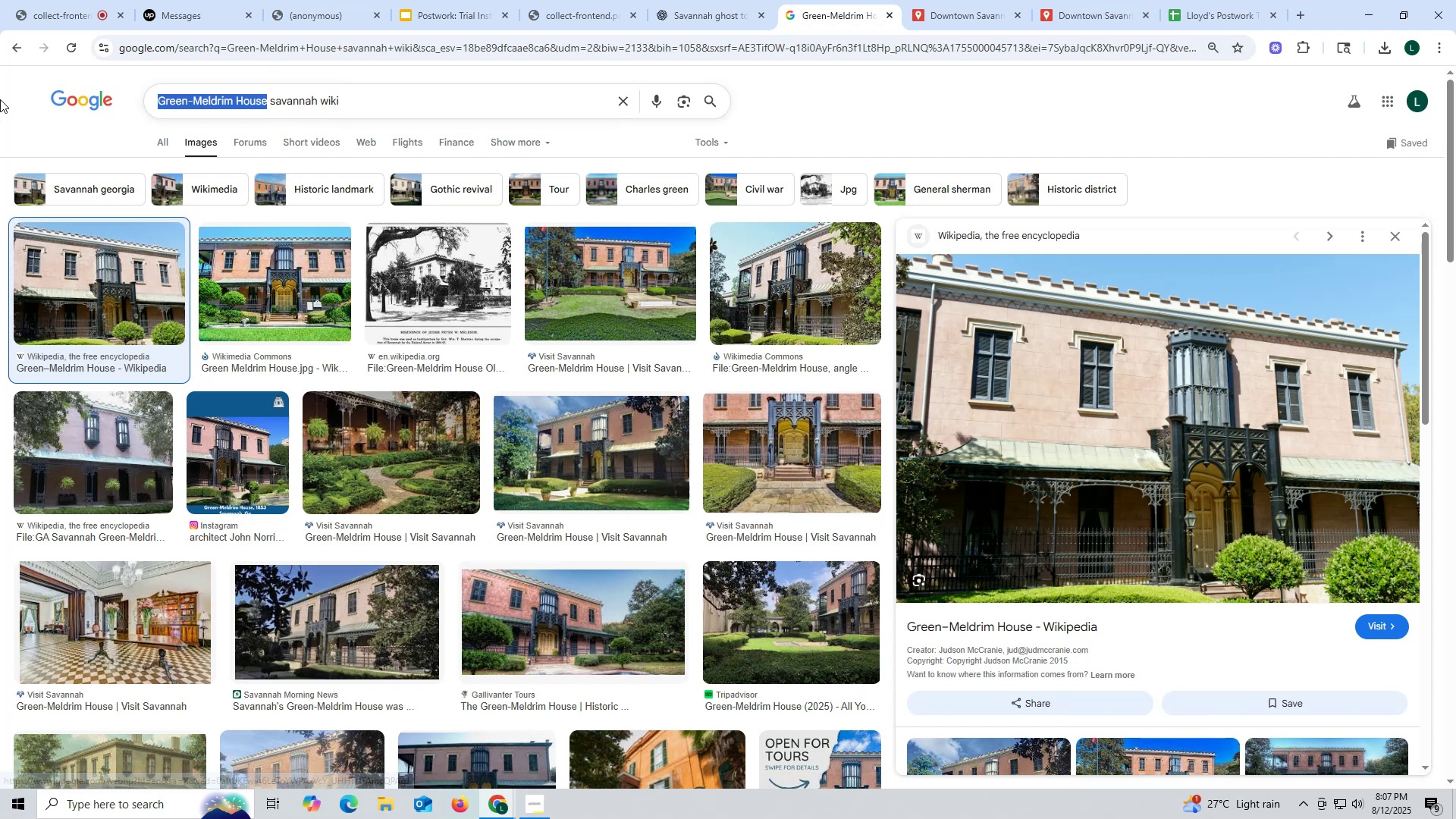 
key(Control+ControlLeft)
 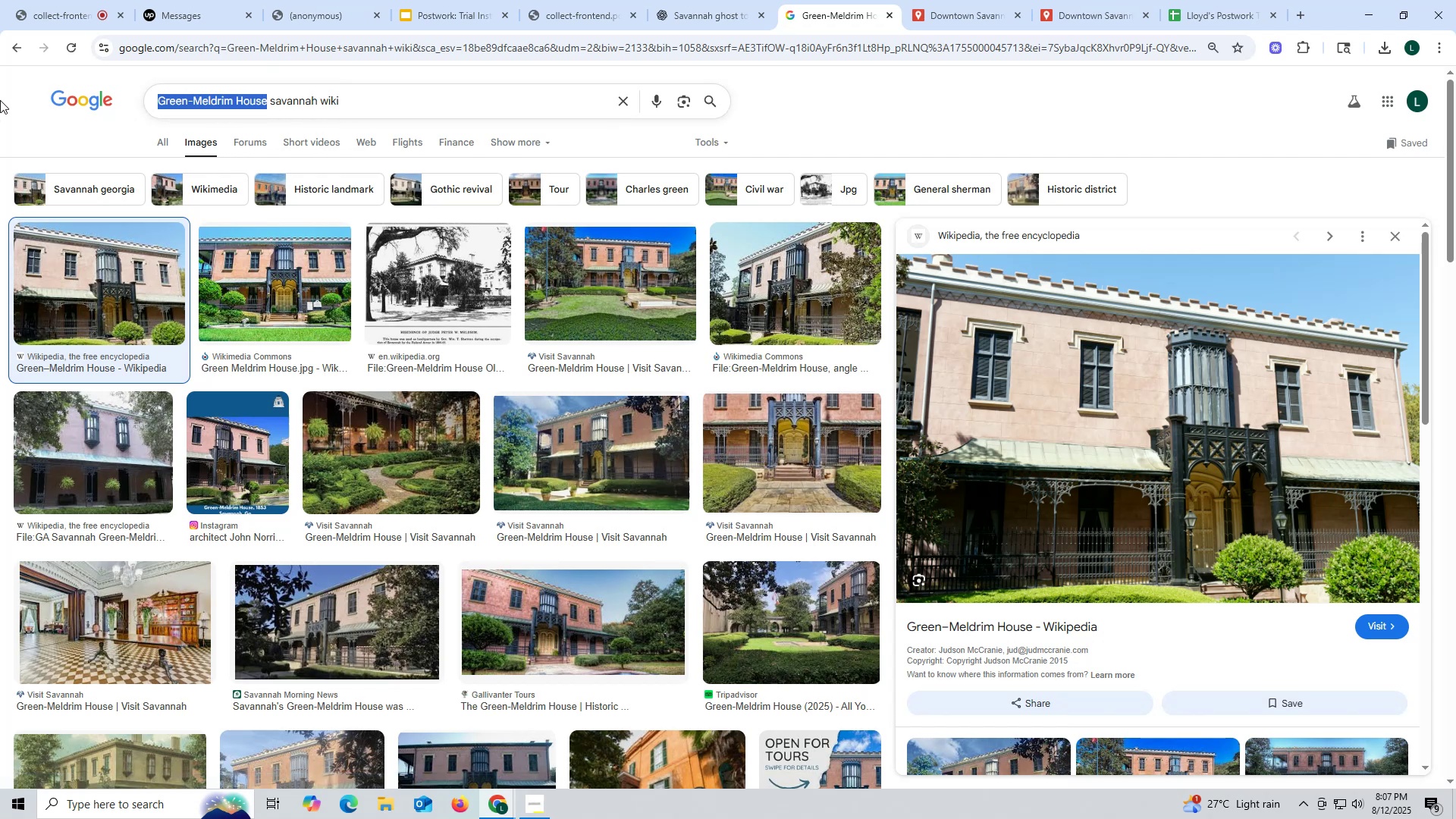 
key(Control+V)
 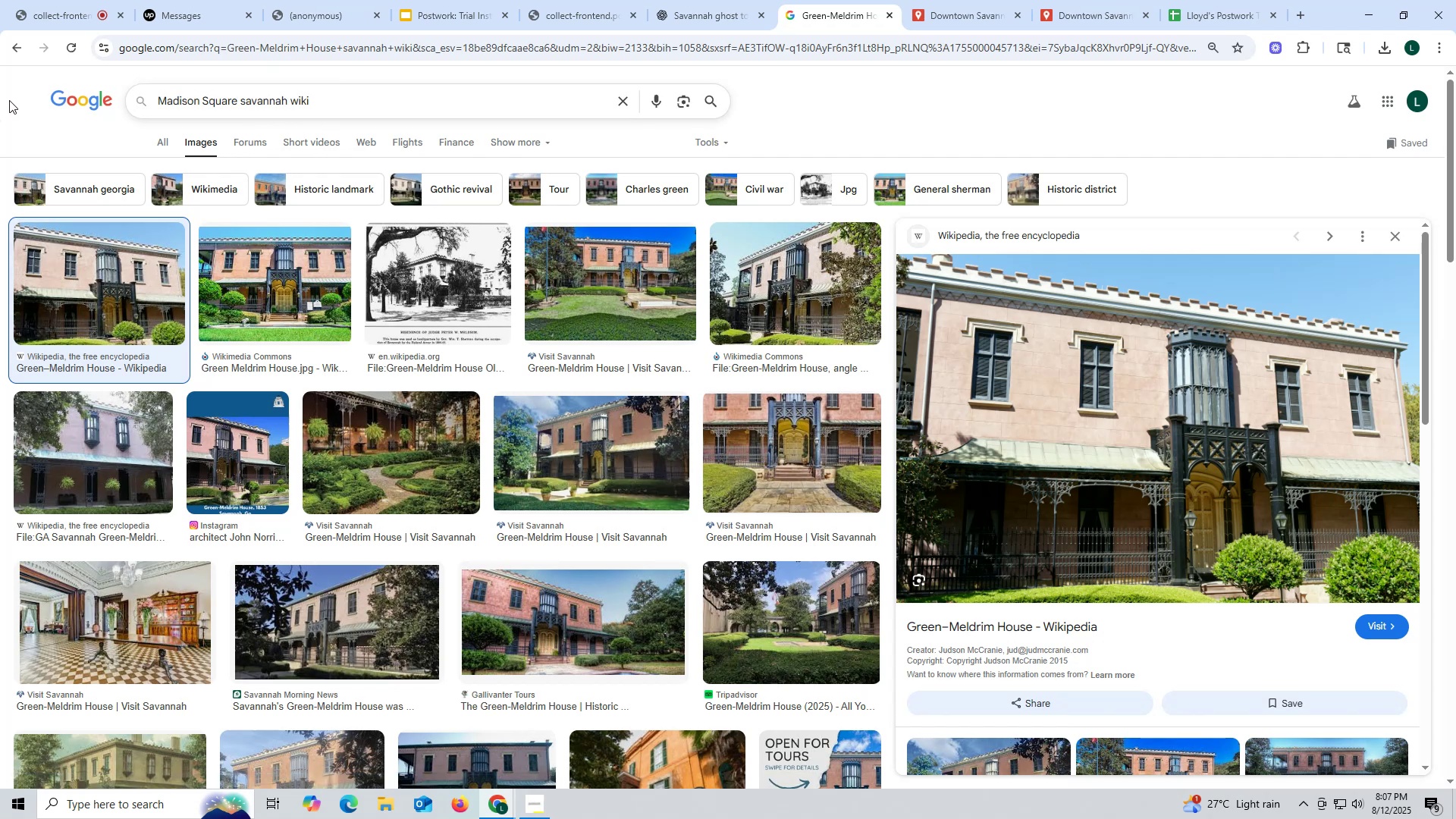 
key(Enter)
 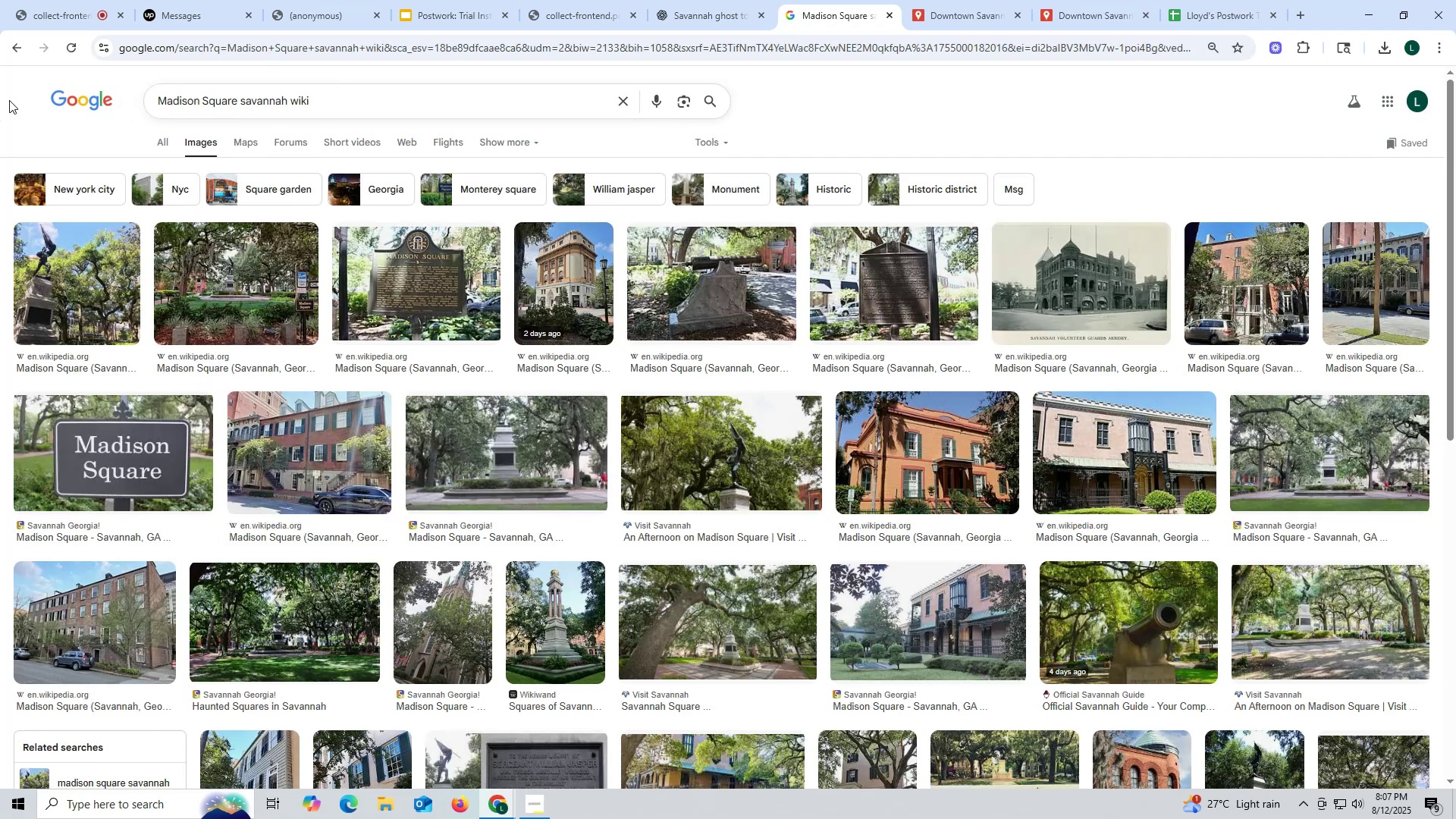 
wait(8.69)
 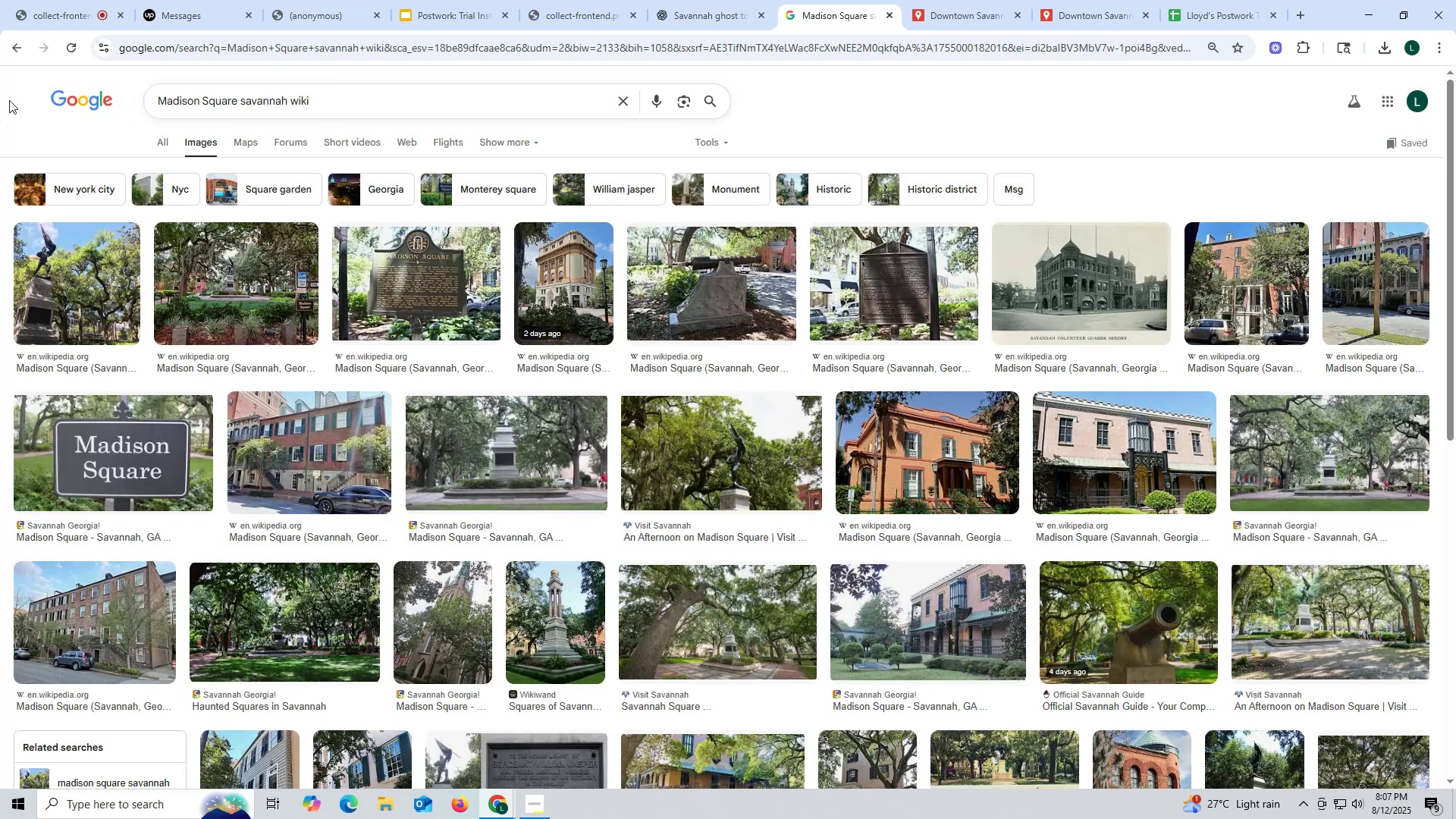 
left_click([76, 289])
 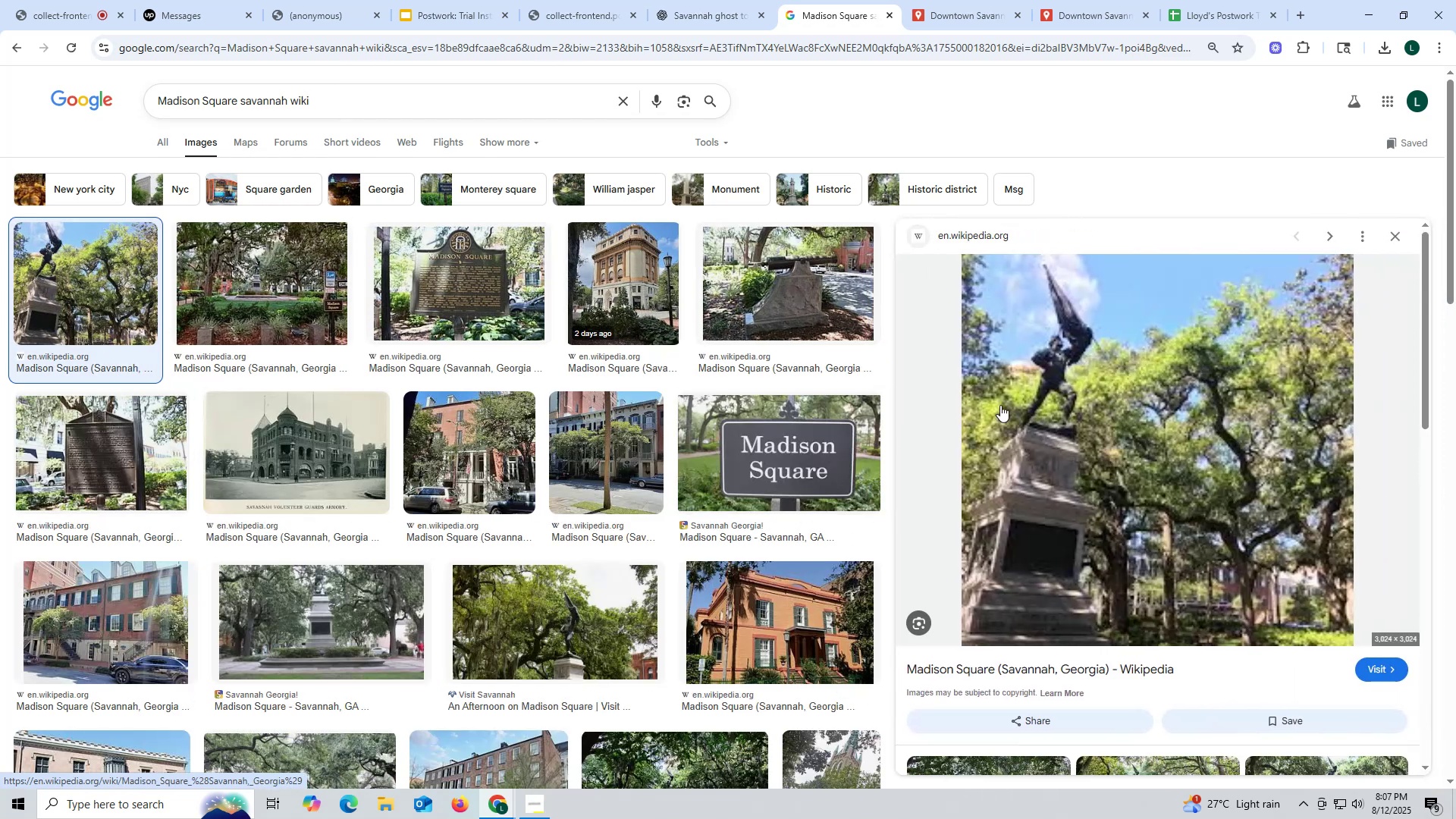 
left_click([1120, 434])
 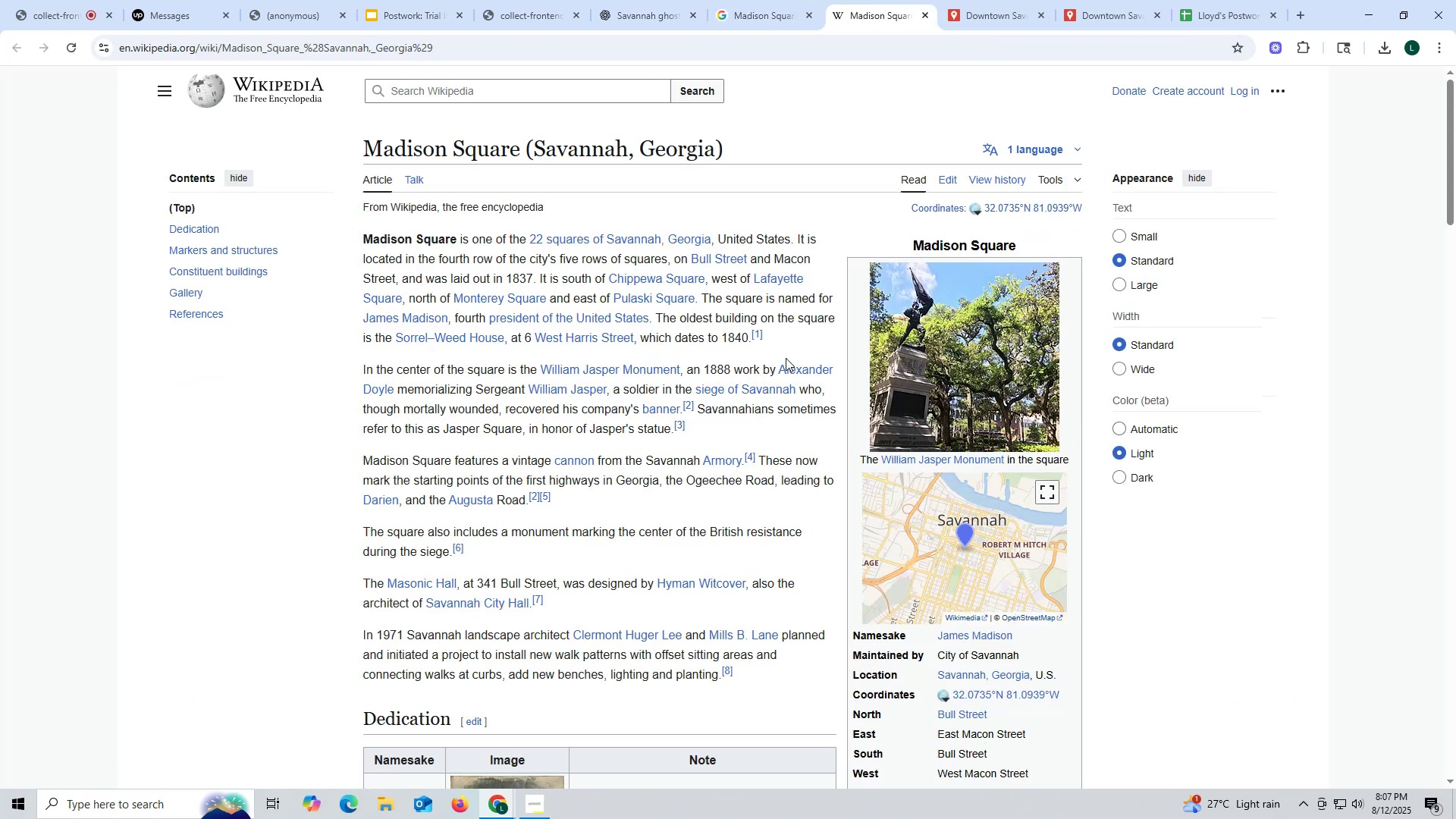 
wait(6.62)
 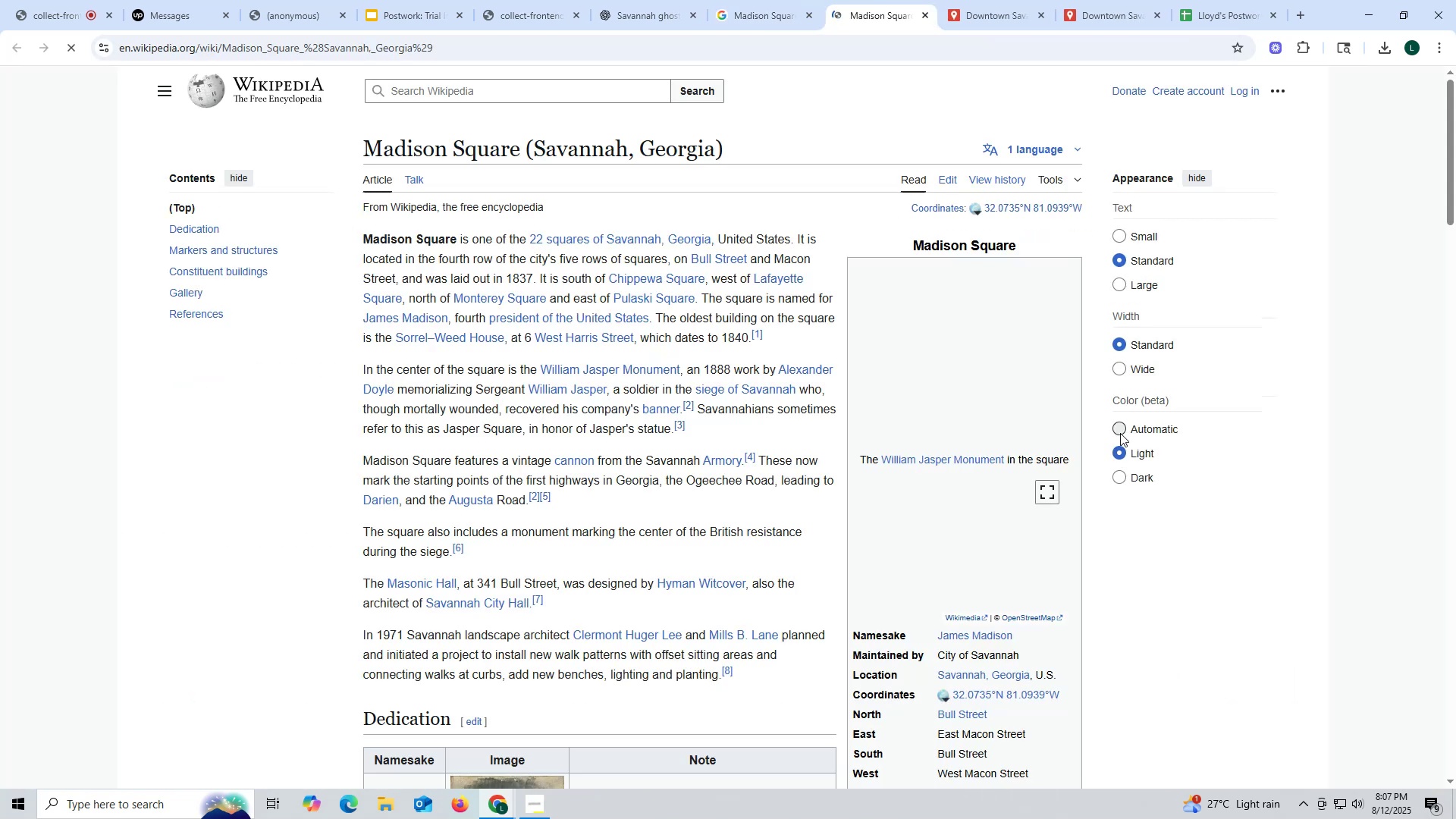 
scroll: coordinate [824, 334], scroll_direction: down, amount: 2.0
 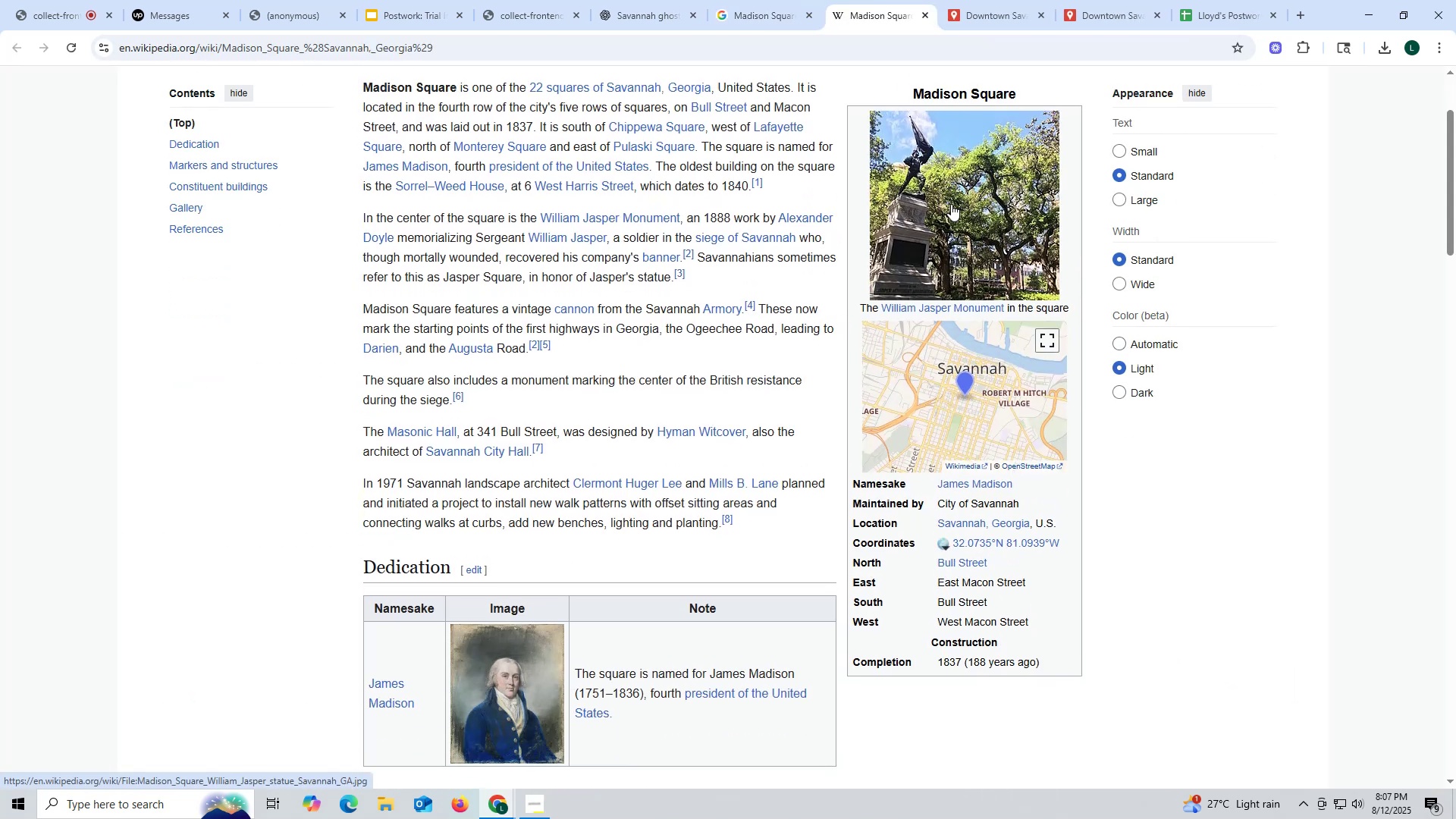 
left_click([951, 204])
 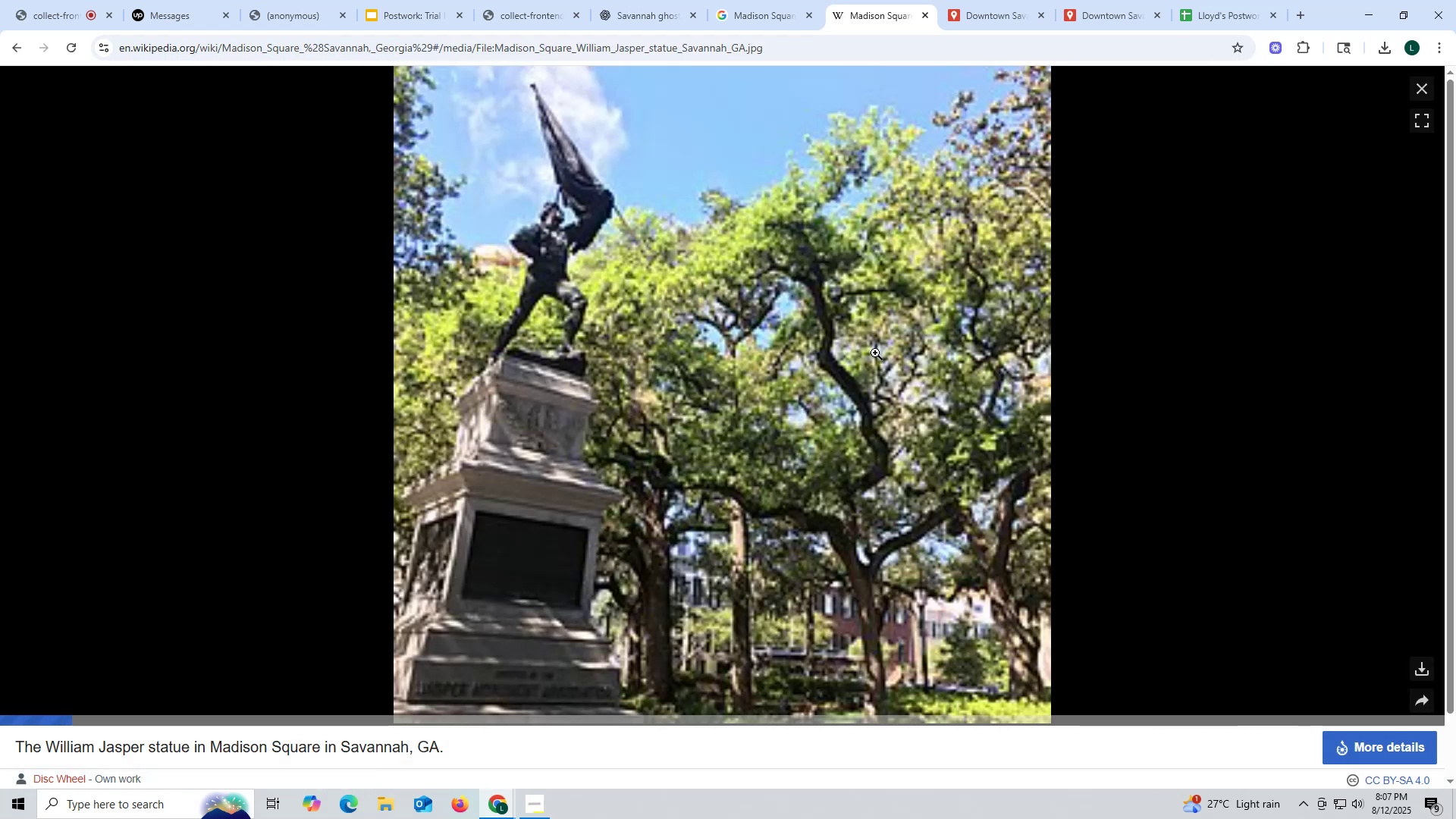 
scroll: coordinate [874, 353], scroll_direction: down, amount: 5.0
 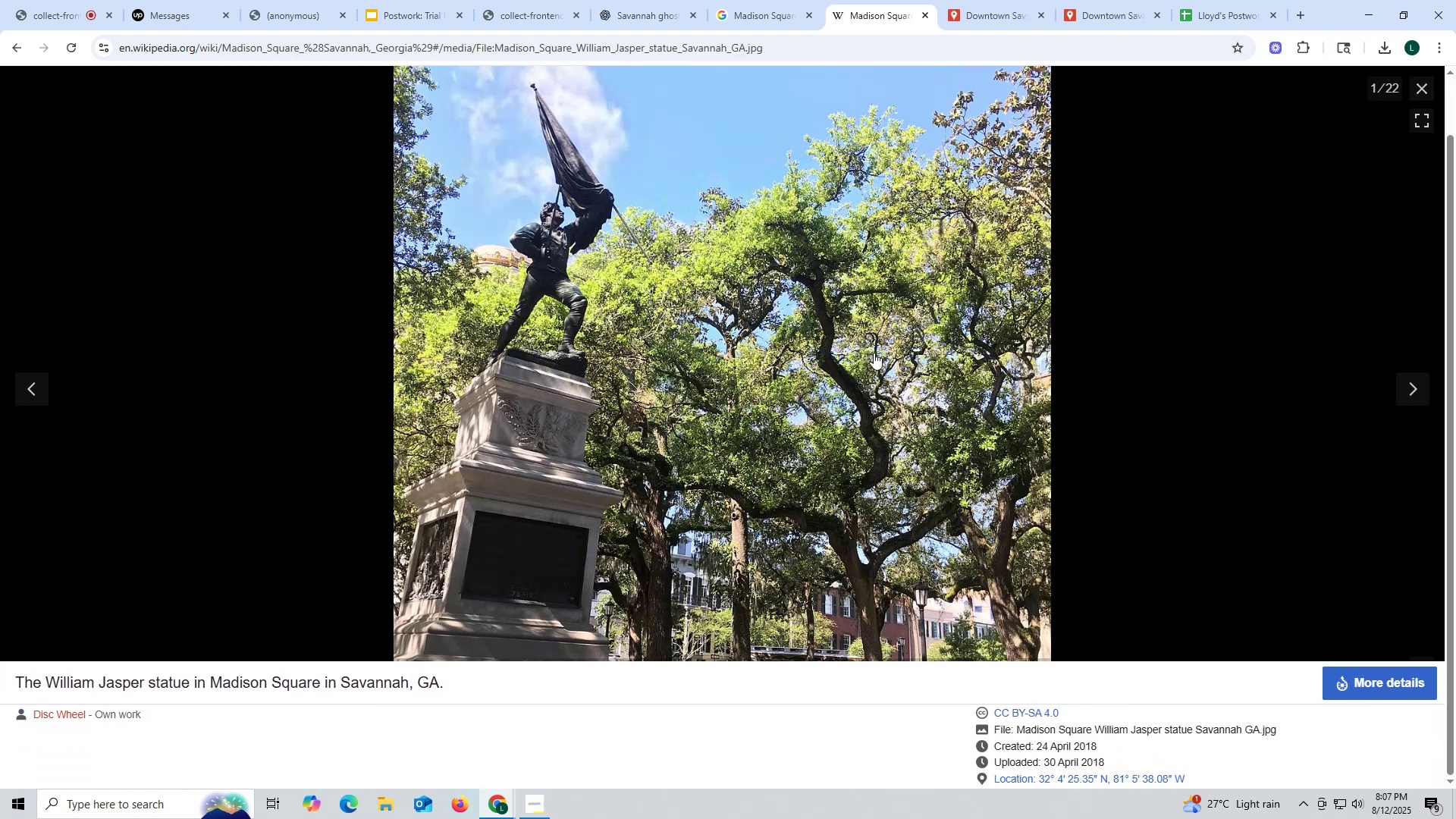 
scroll: coordinate [874, 353], scroll_direction: up, amount: 6.0
 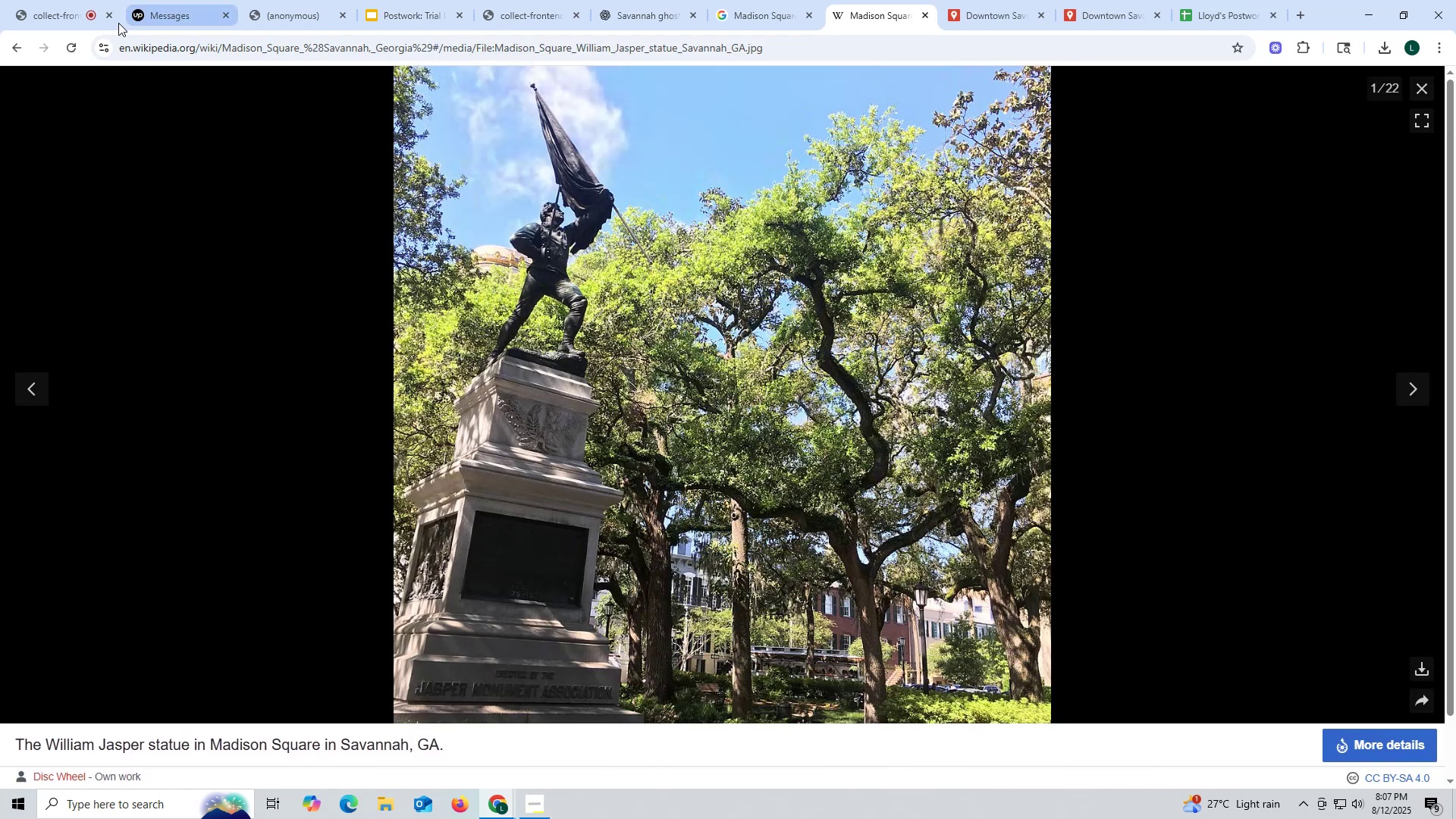 
double_click([22, 45])
 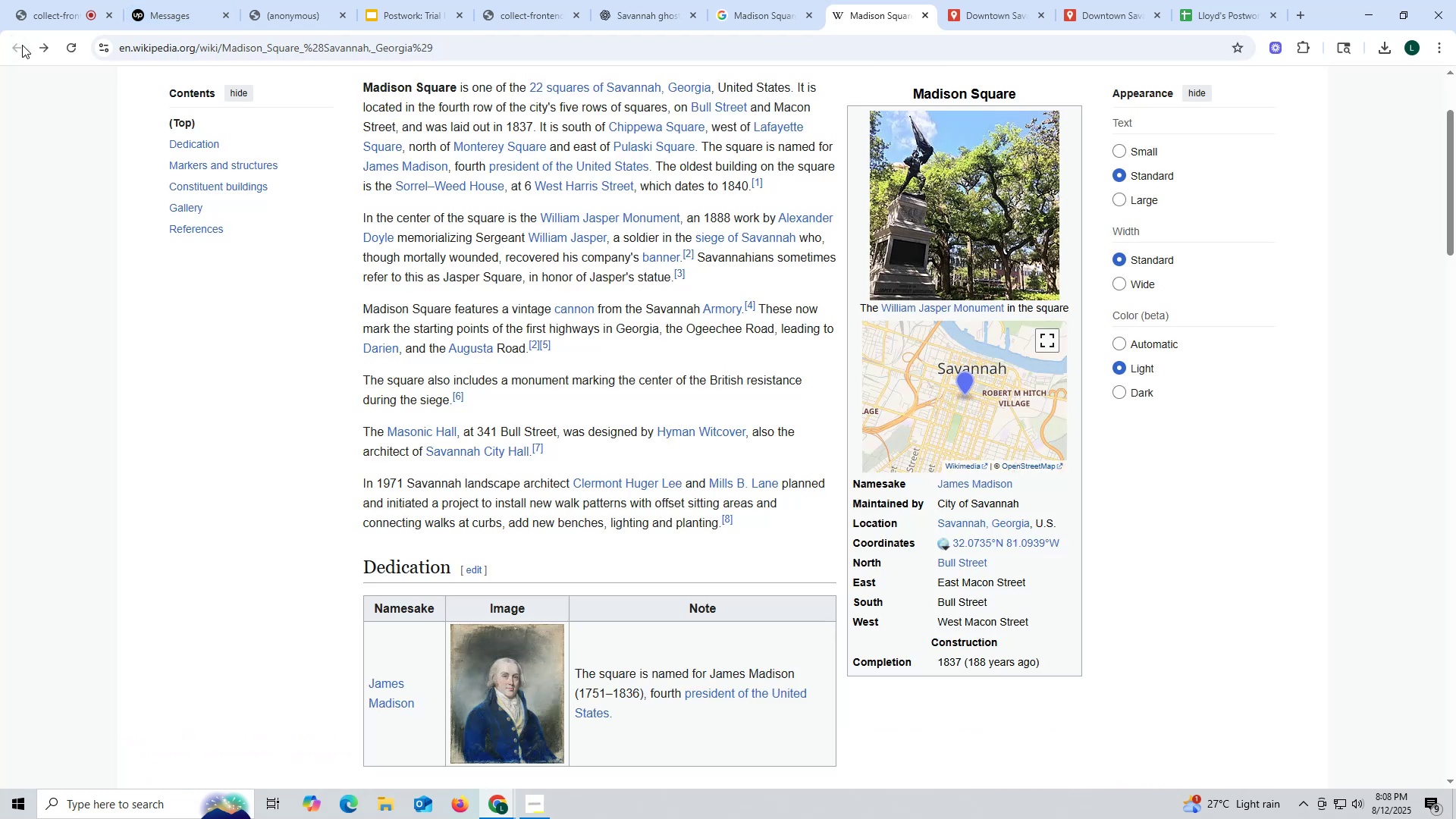 
left_click([22, 45])
 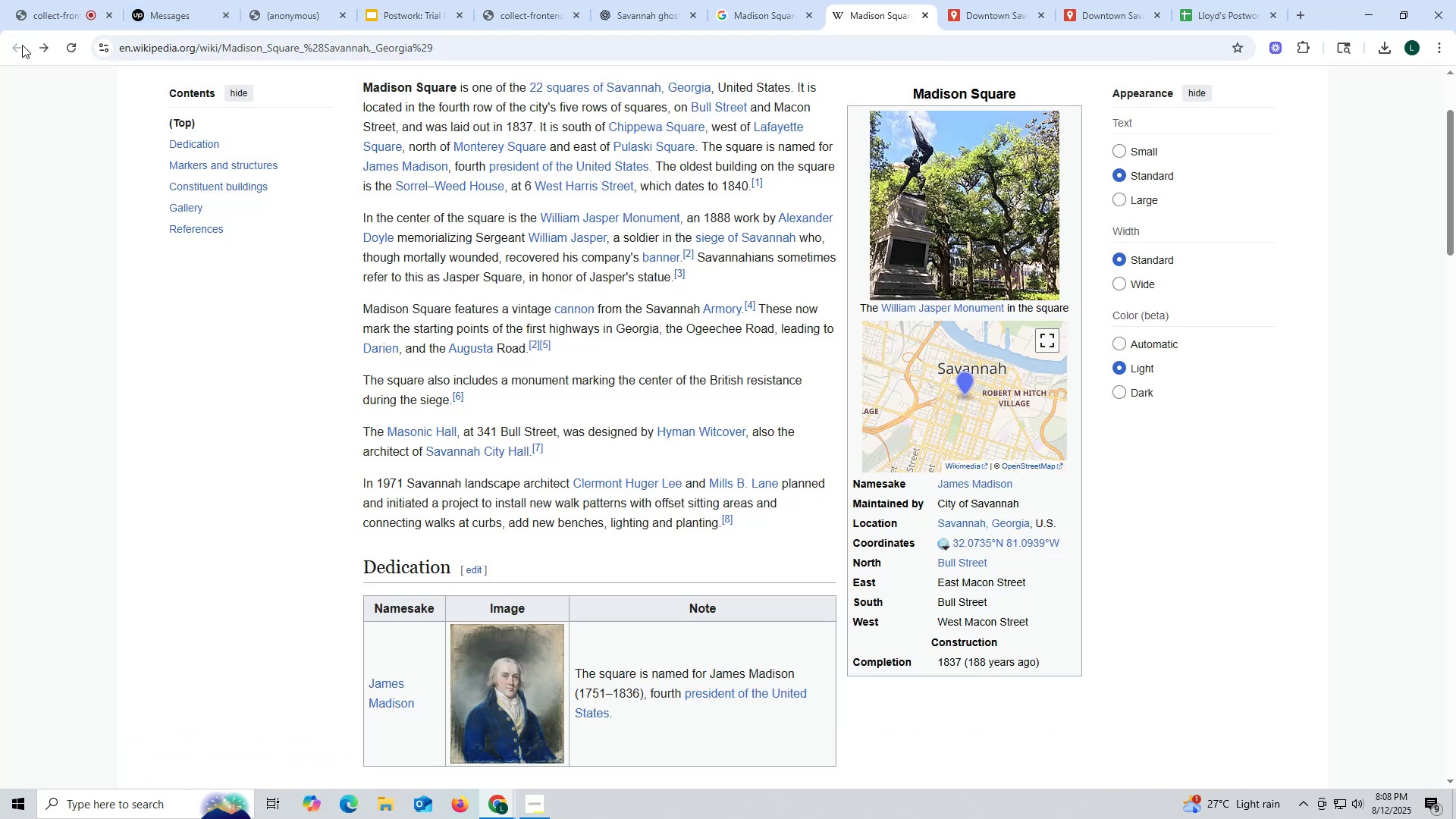 
left_click([22, 45])
 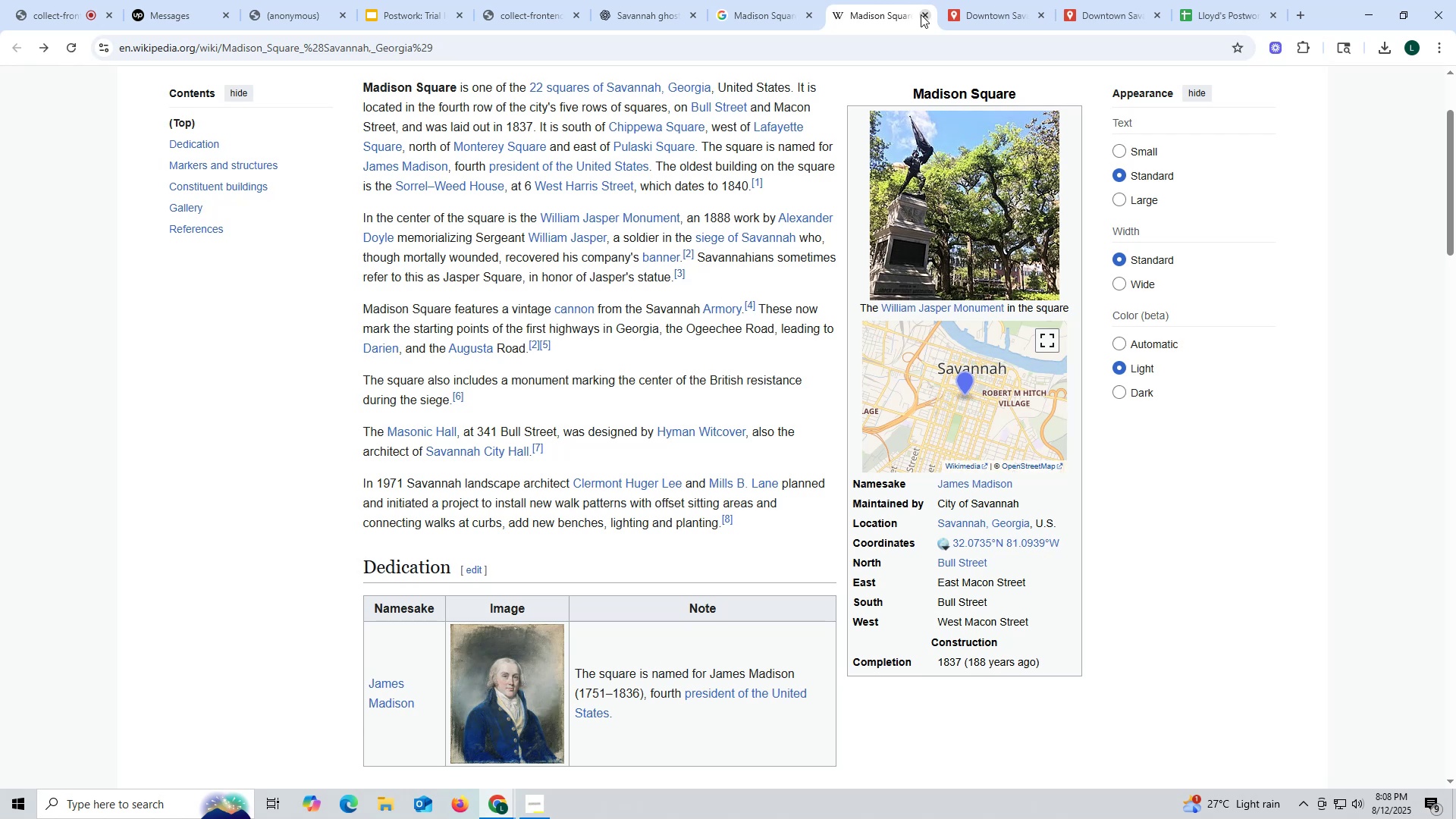 
left_click([927, 14])
 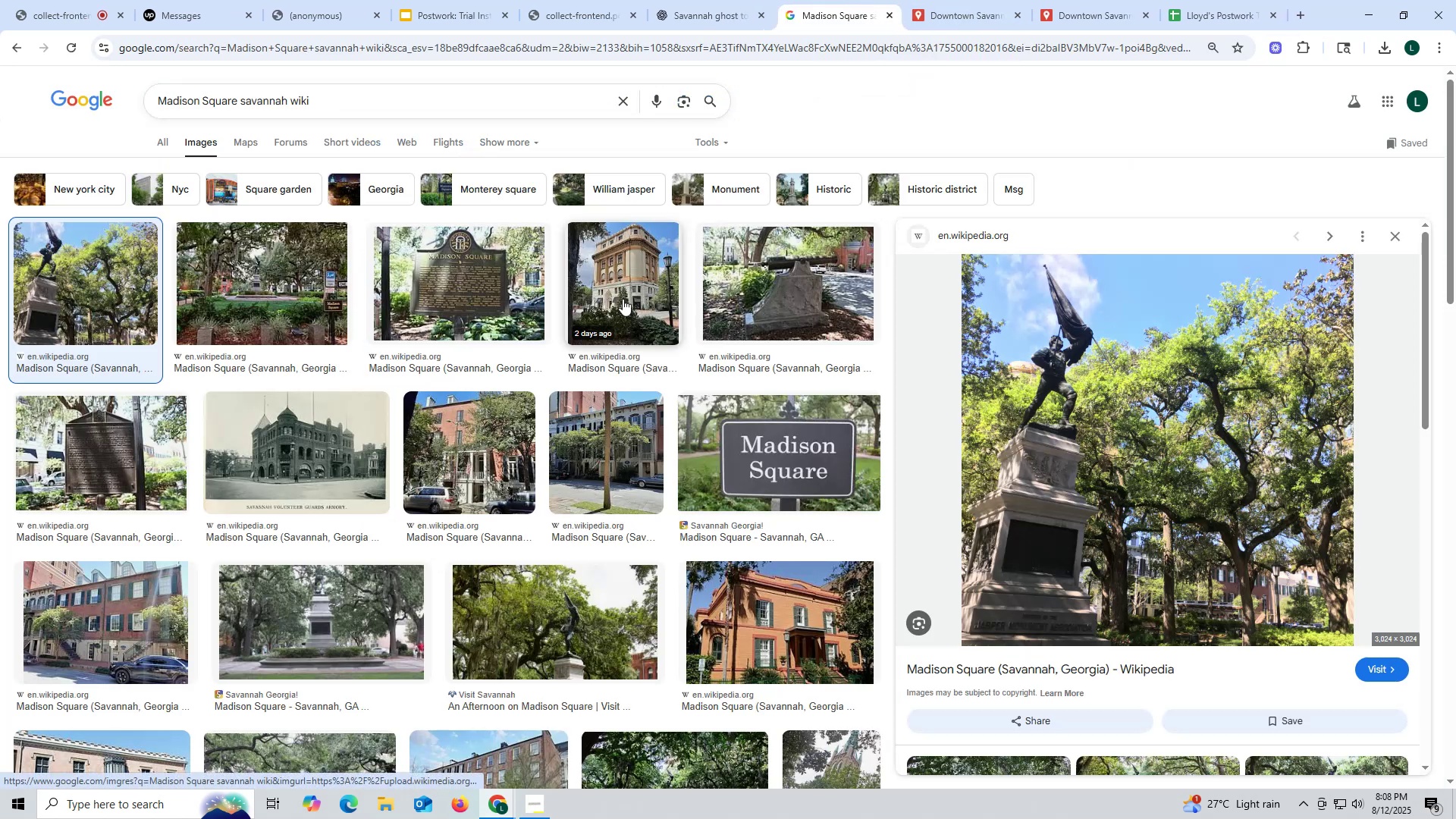 
left_click([623, 296])
 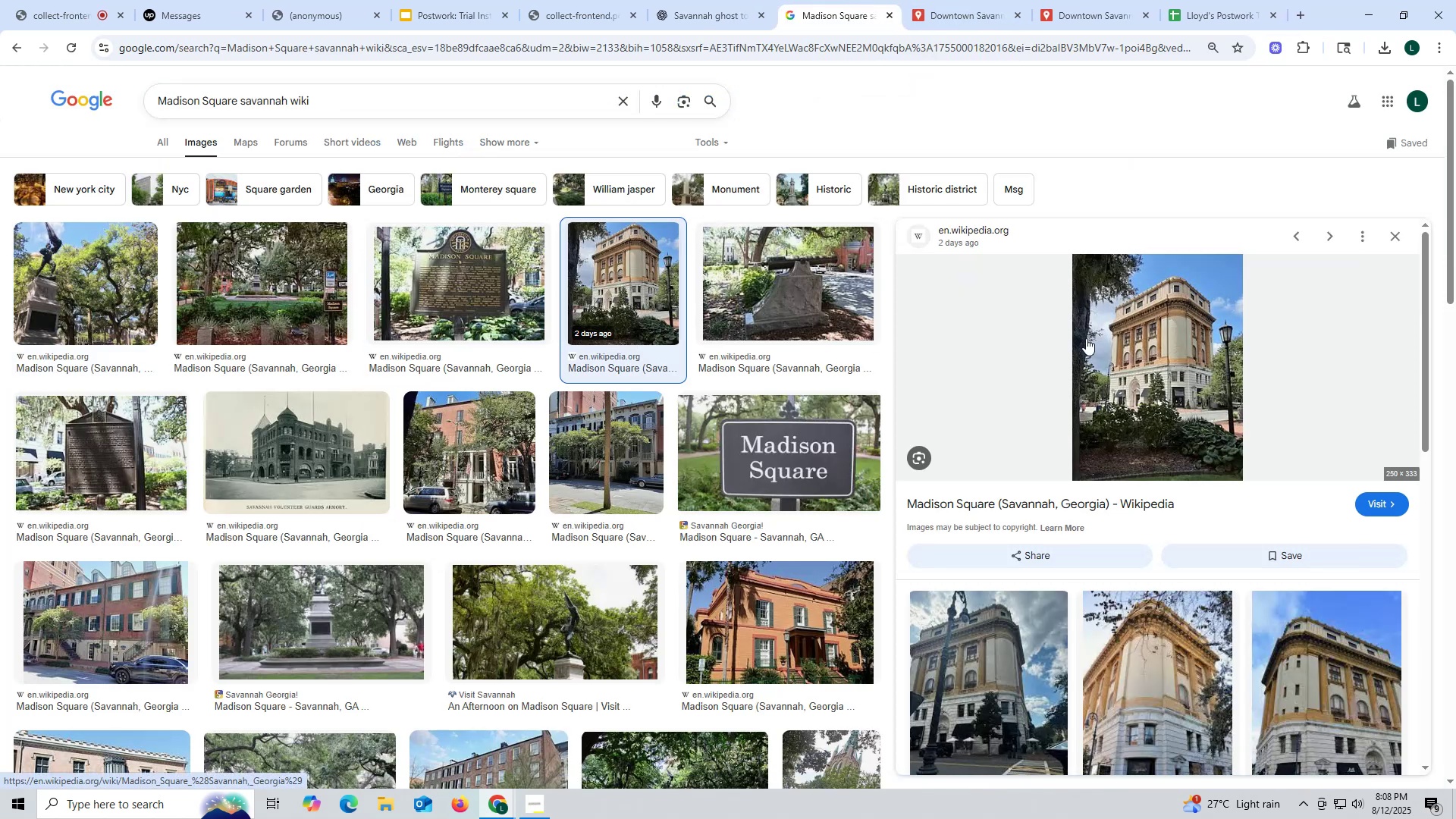 
left_click([1150, 343])
 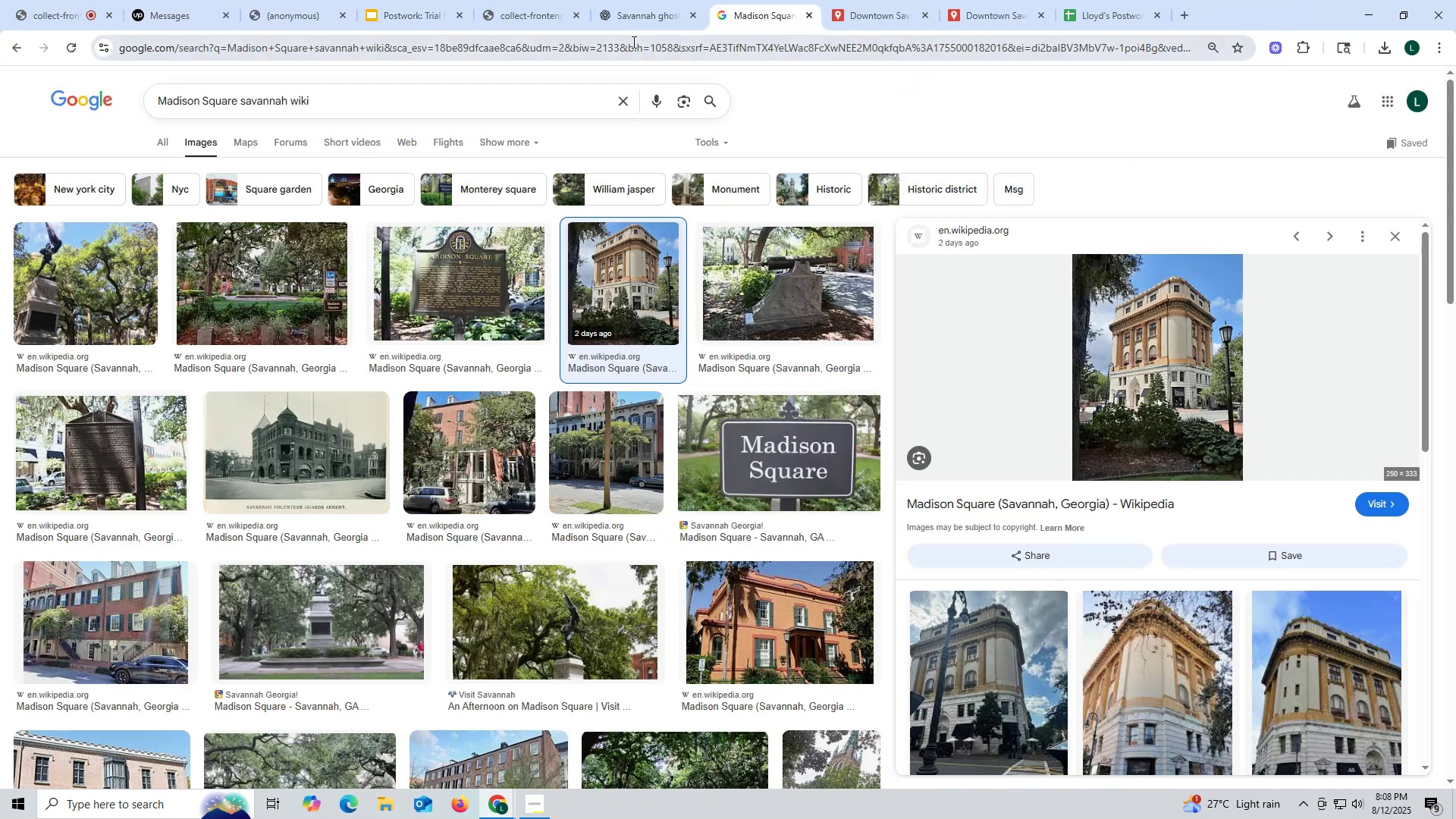 
wait(5.74)
 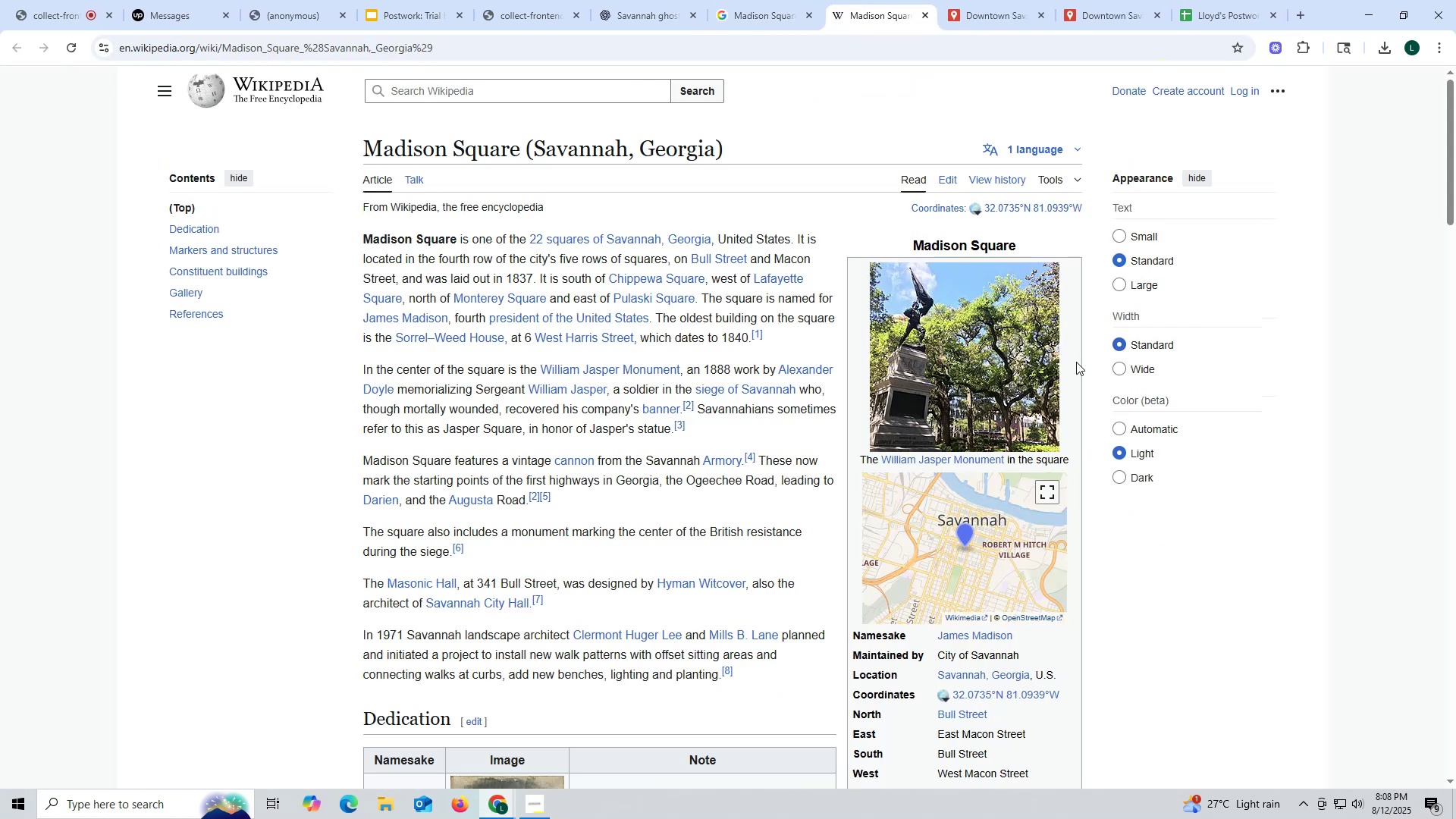 
left_click([262, 282])
 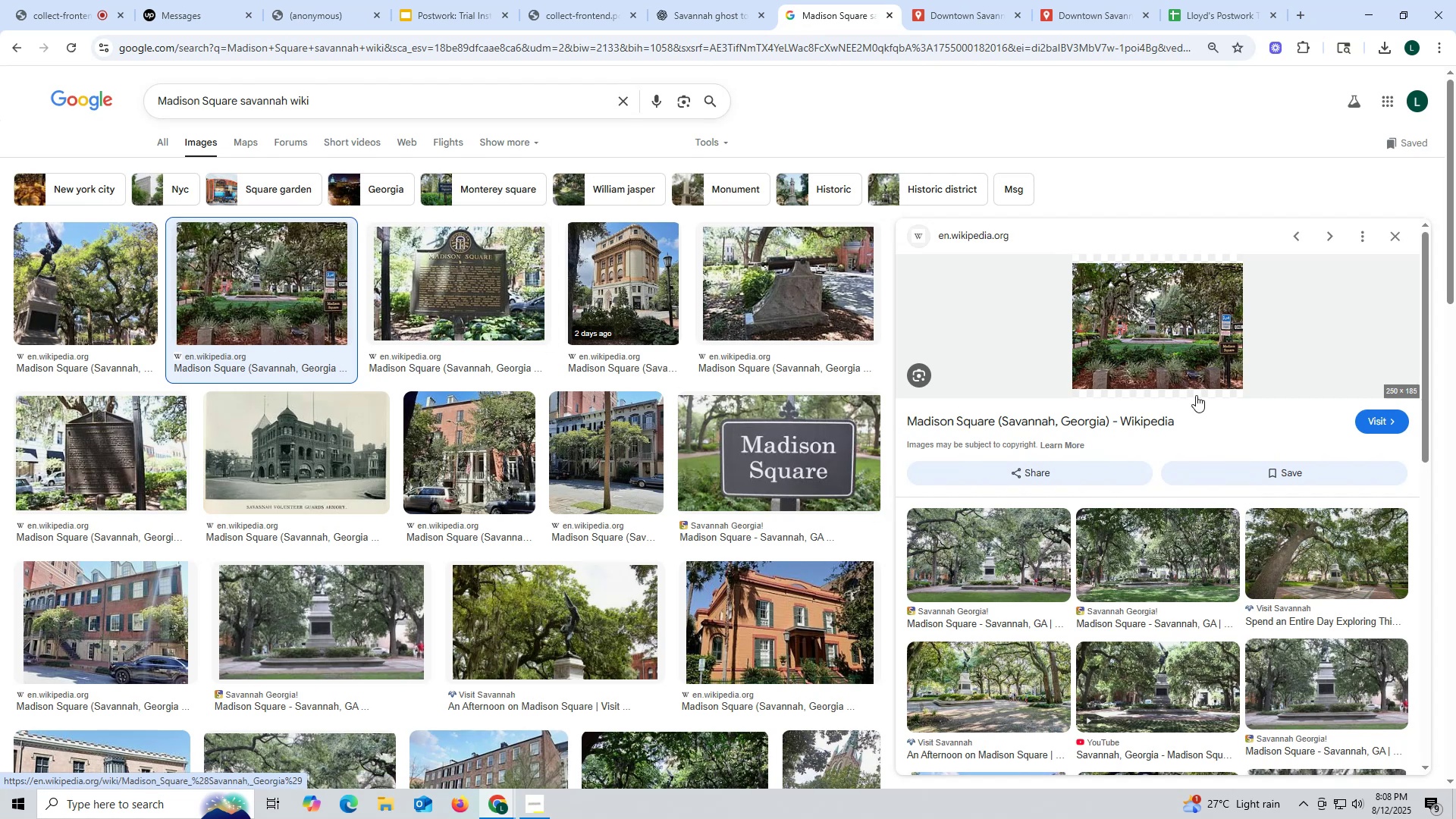 
left_click([1178, 340])
 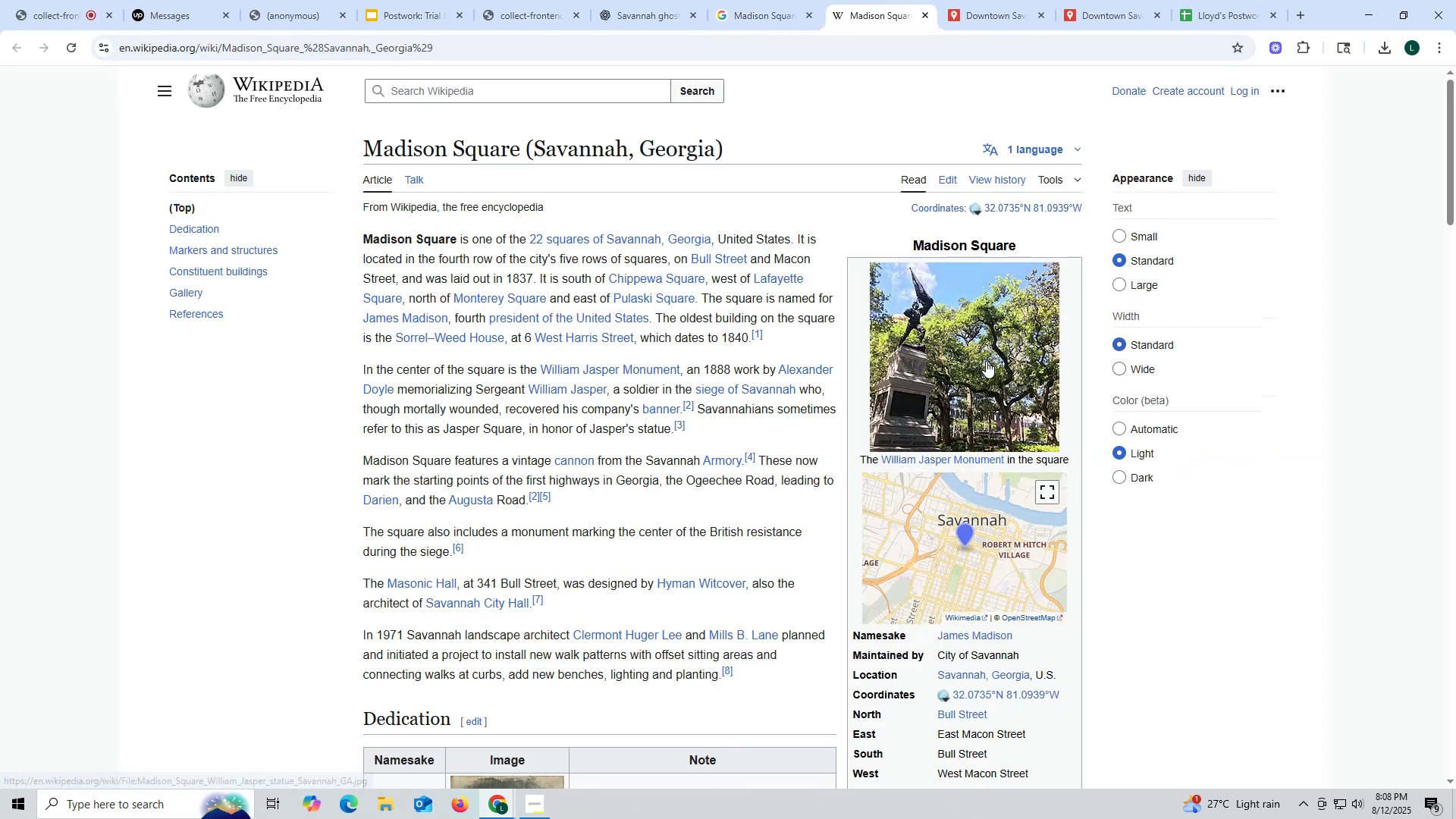 
scroll: coordinate [962, 385], scroll_direction: down, amount: 8.0
 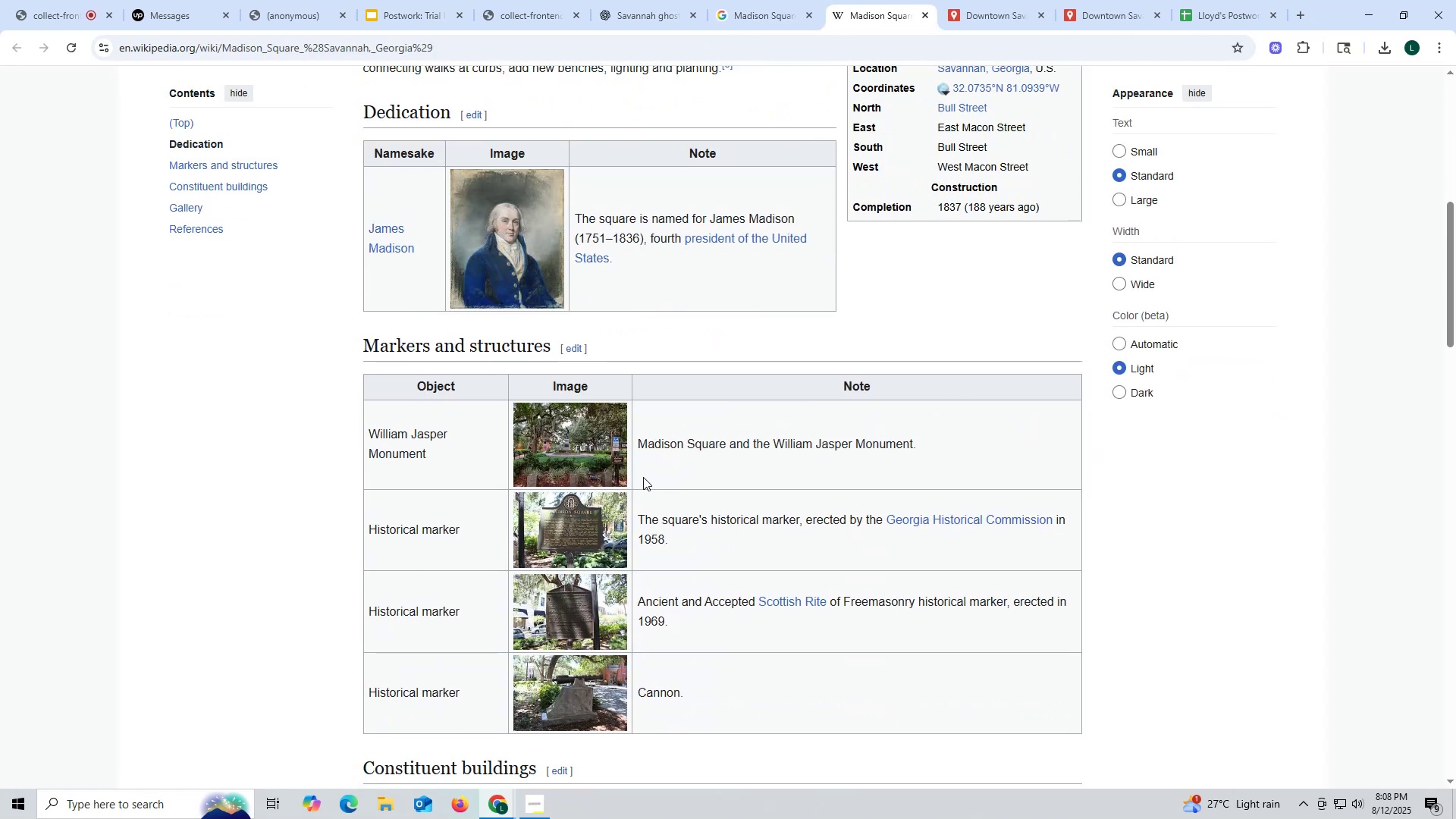 
wait(7.17)
 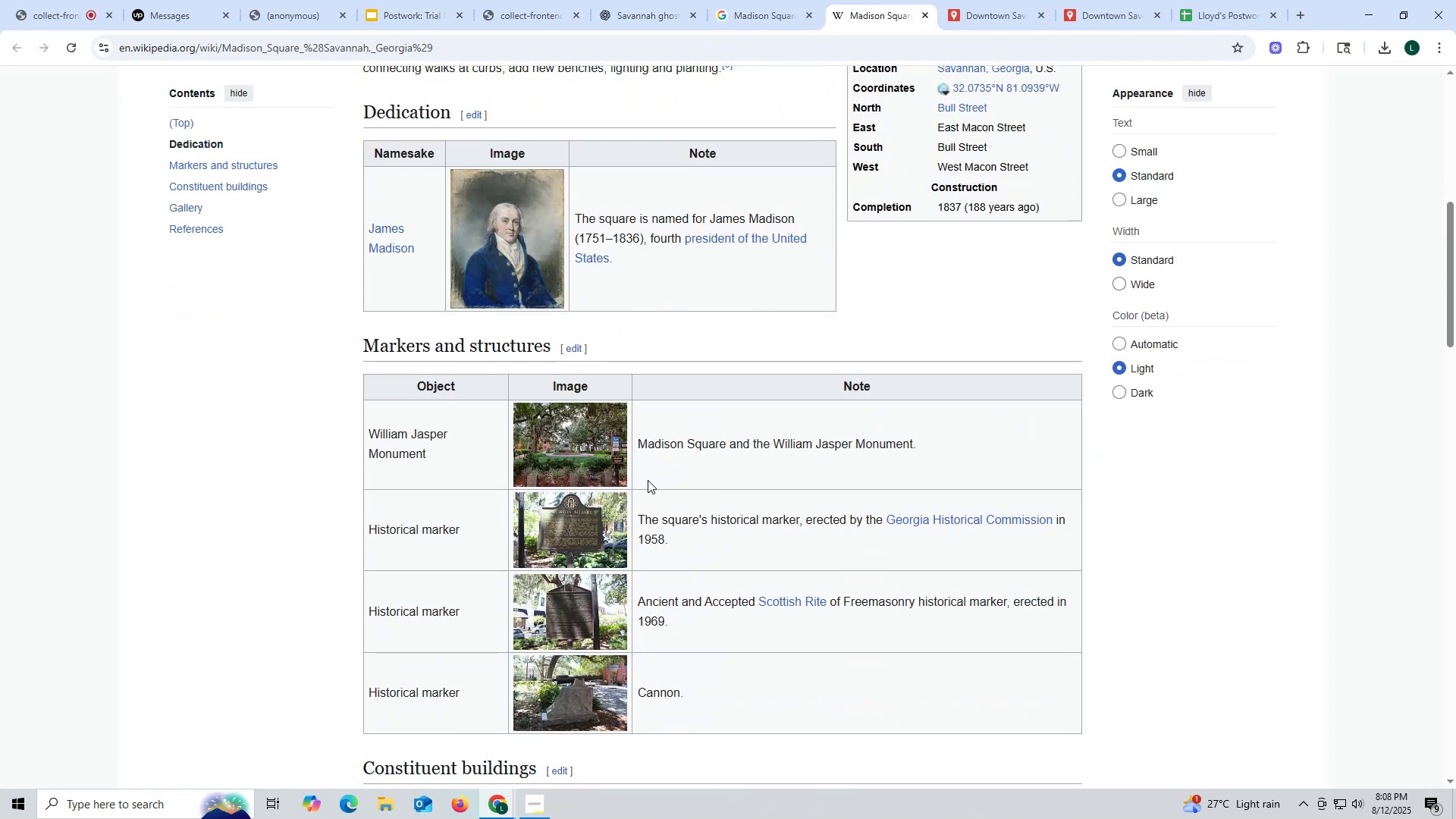 
scroll: coordinate [643, 474], scroll_direction: down, amount: 3.0
 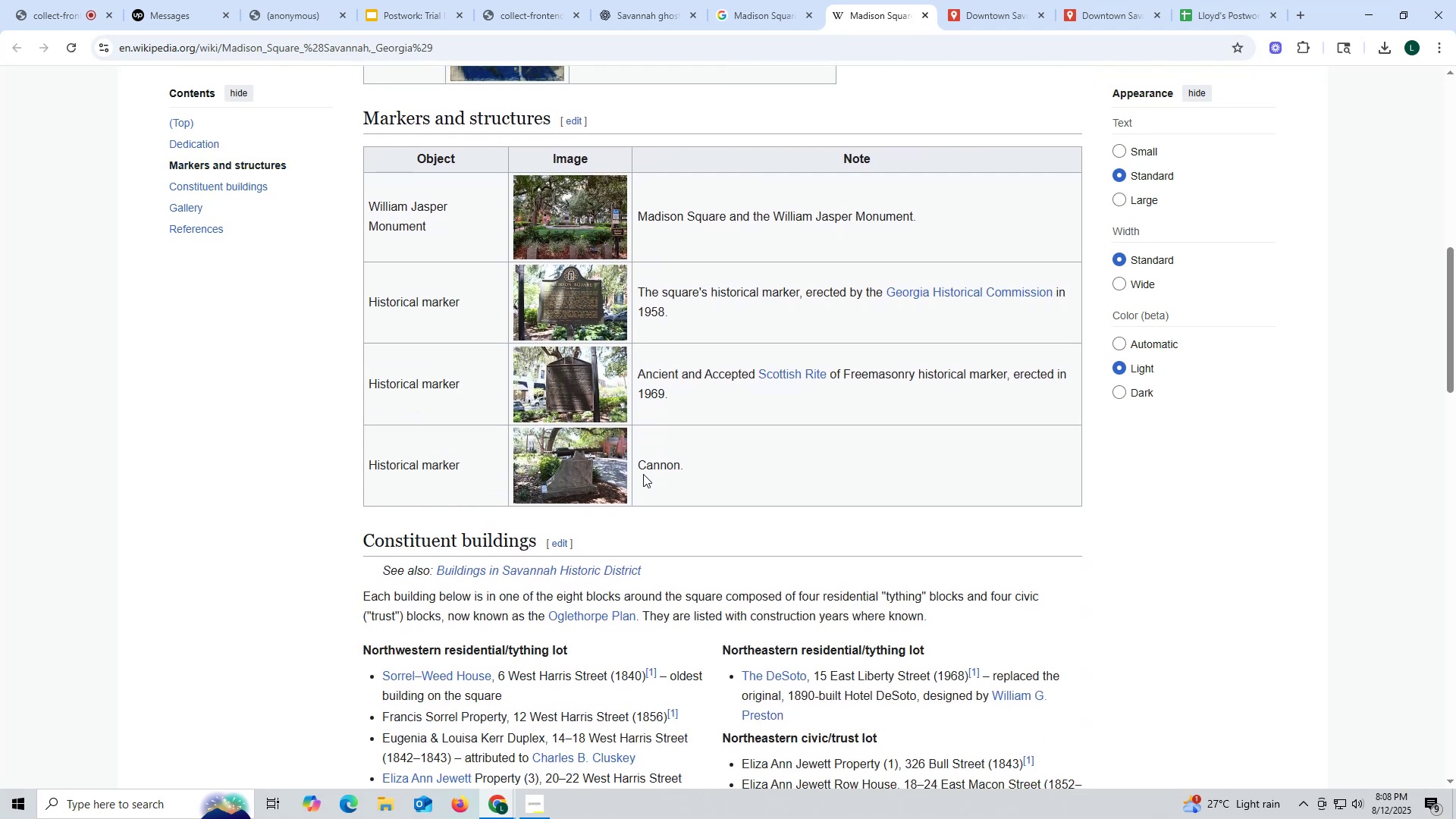 
scroll: coordinate [680, 397], scroll_direction: up, amount: 11.0
 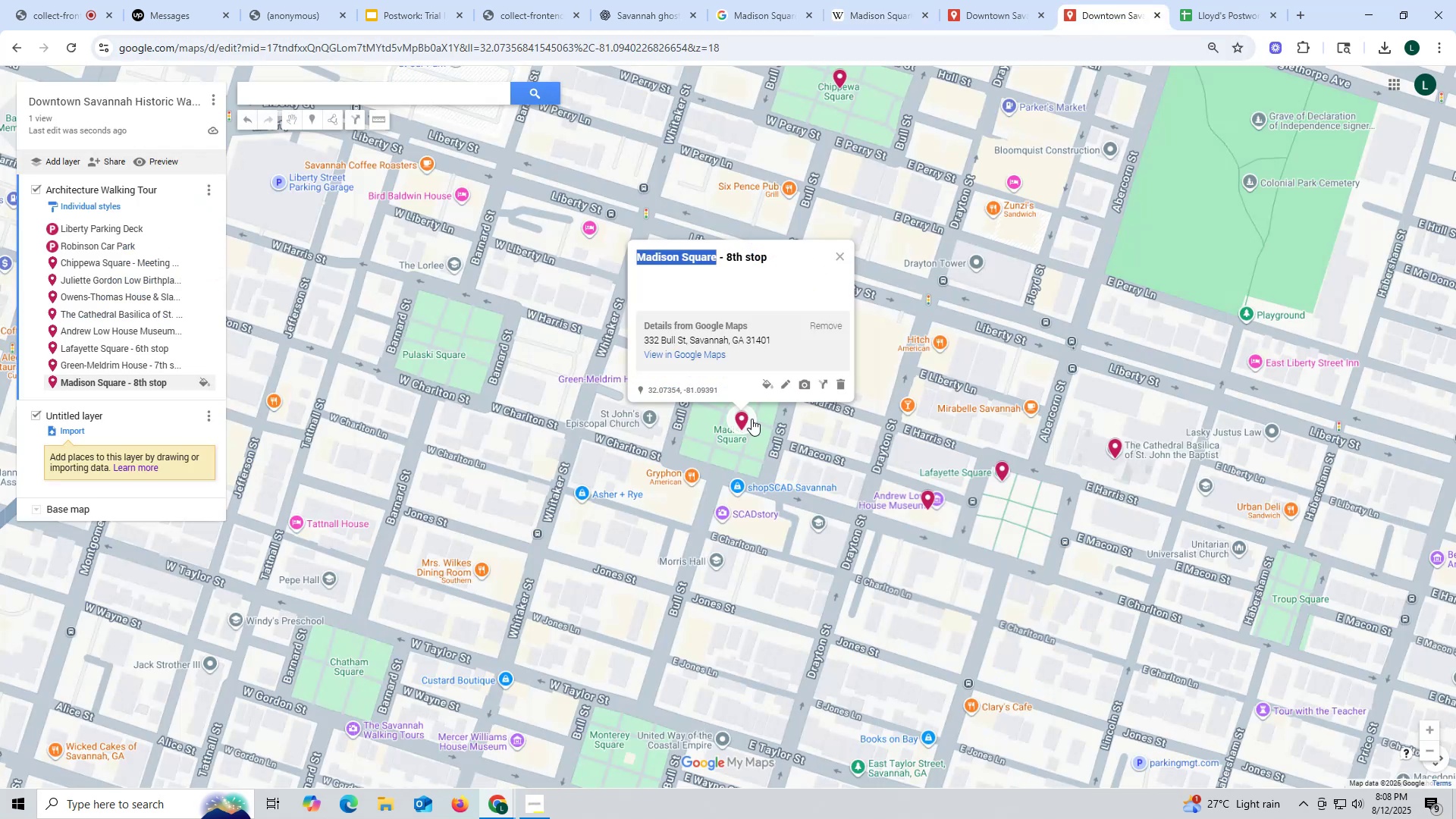 
left_click([808, 386])
 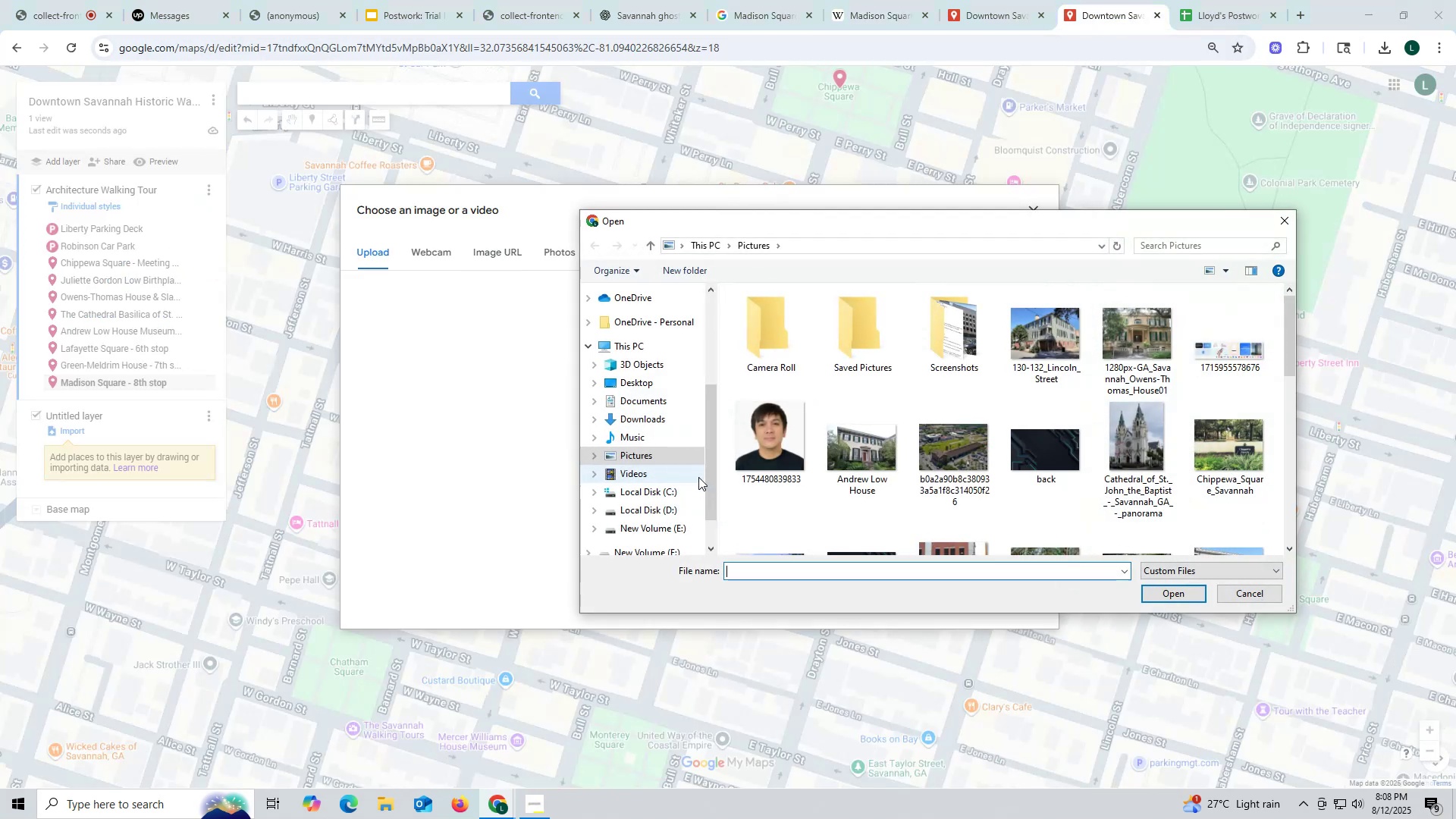 
scroll: coordinate [778, 452], scroll_direction: down, amount: 2.0
 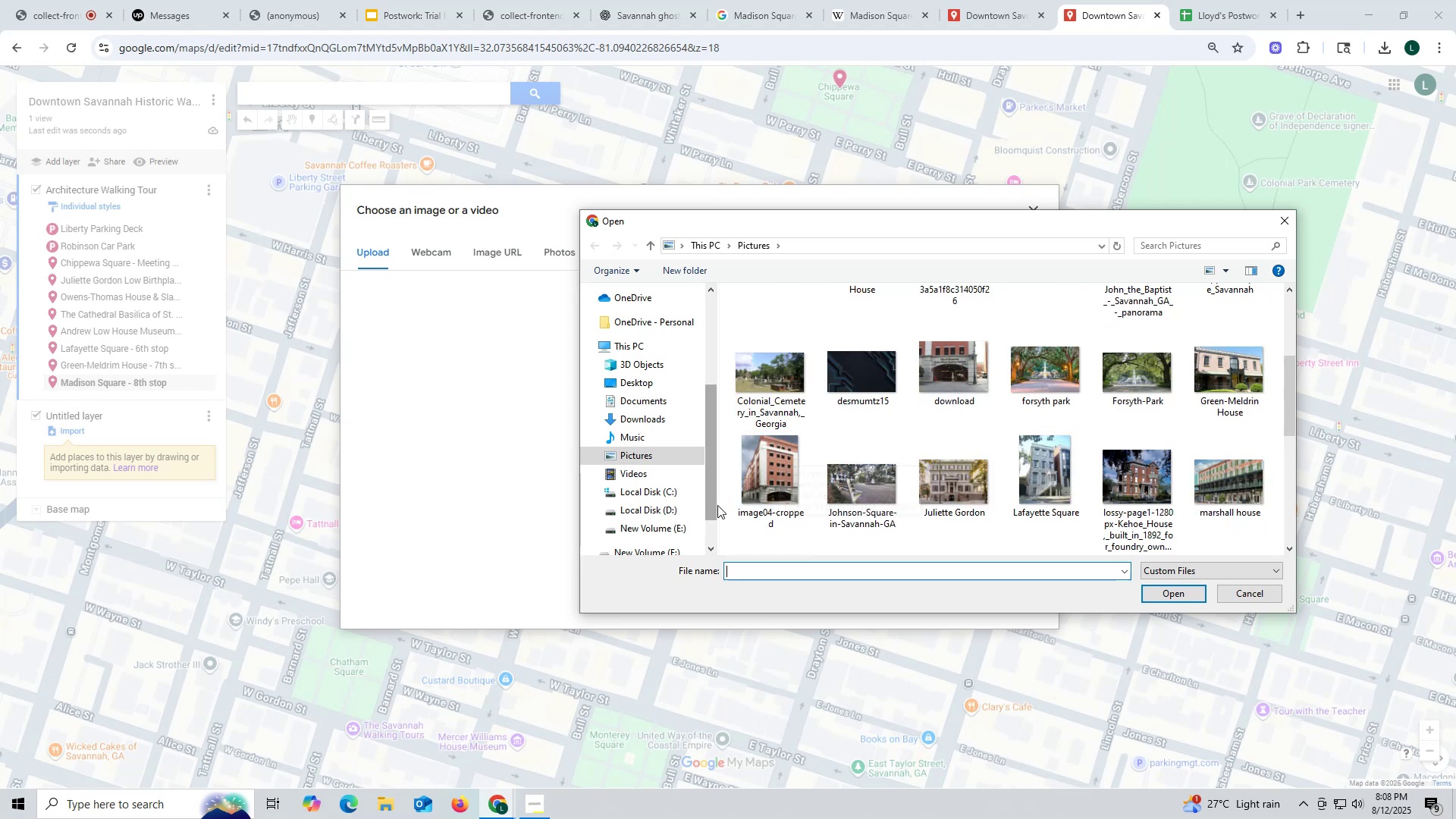 
mouse_move([783, 507])
 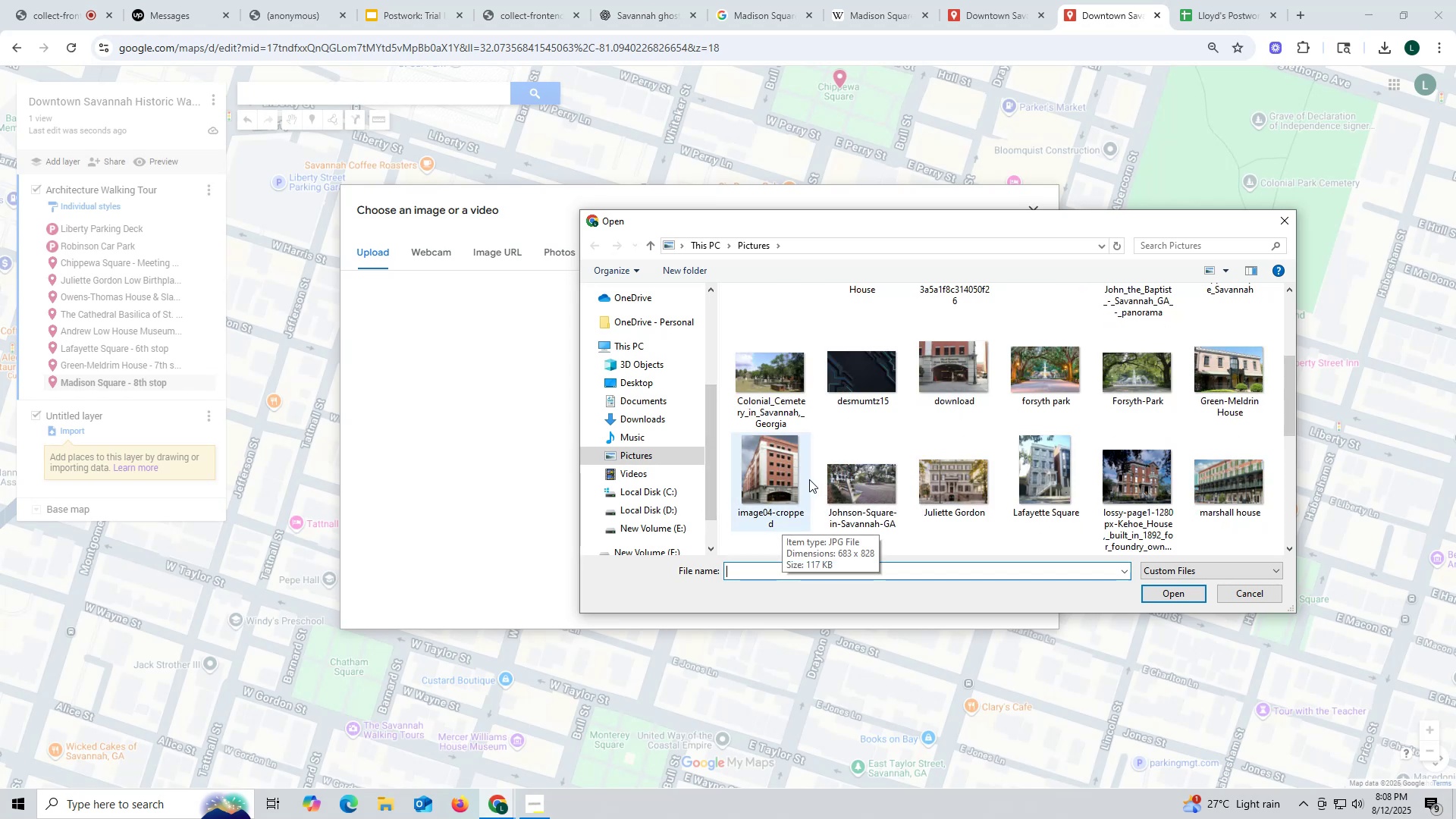 
scroll: coordinate [1171, 495], scroll_direction: down, amount: 3.0
 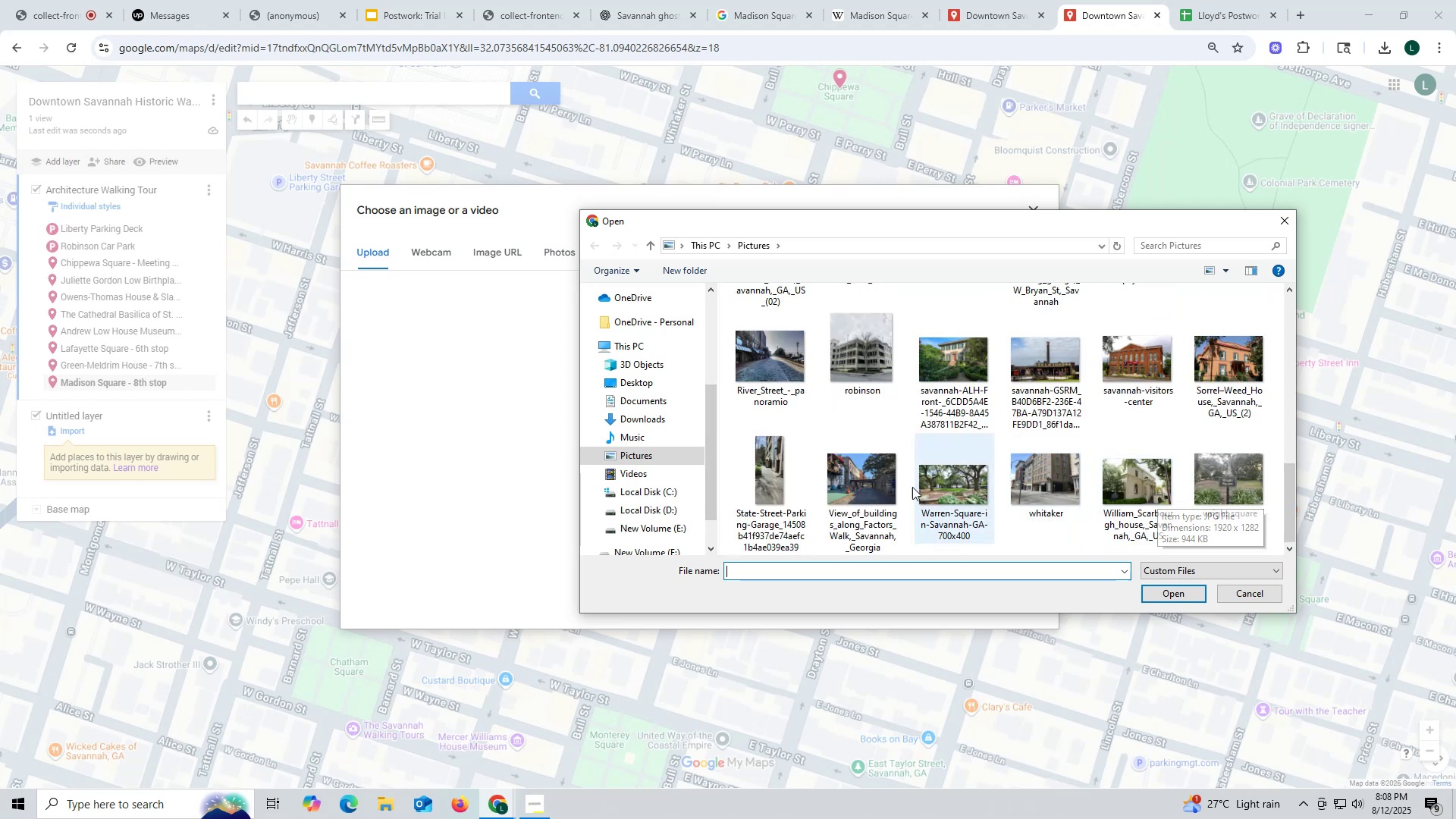 
mouse_move([861, 478])
 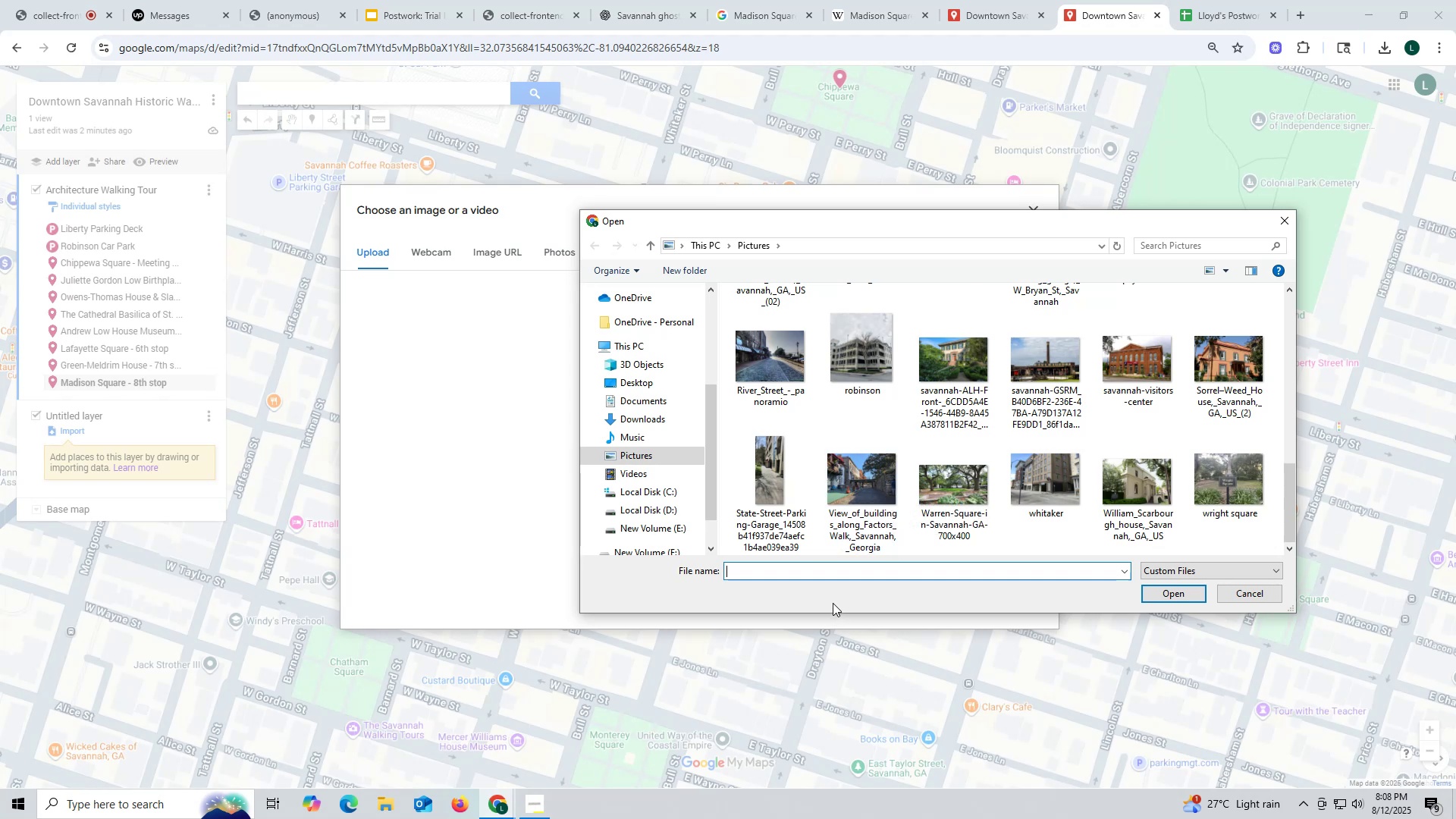 
scroll: coordinate [977, 481], scroll_direction: down, amount: 2.0
 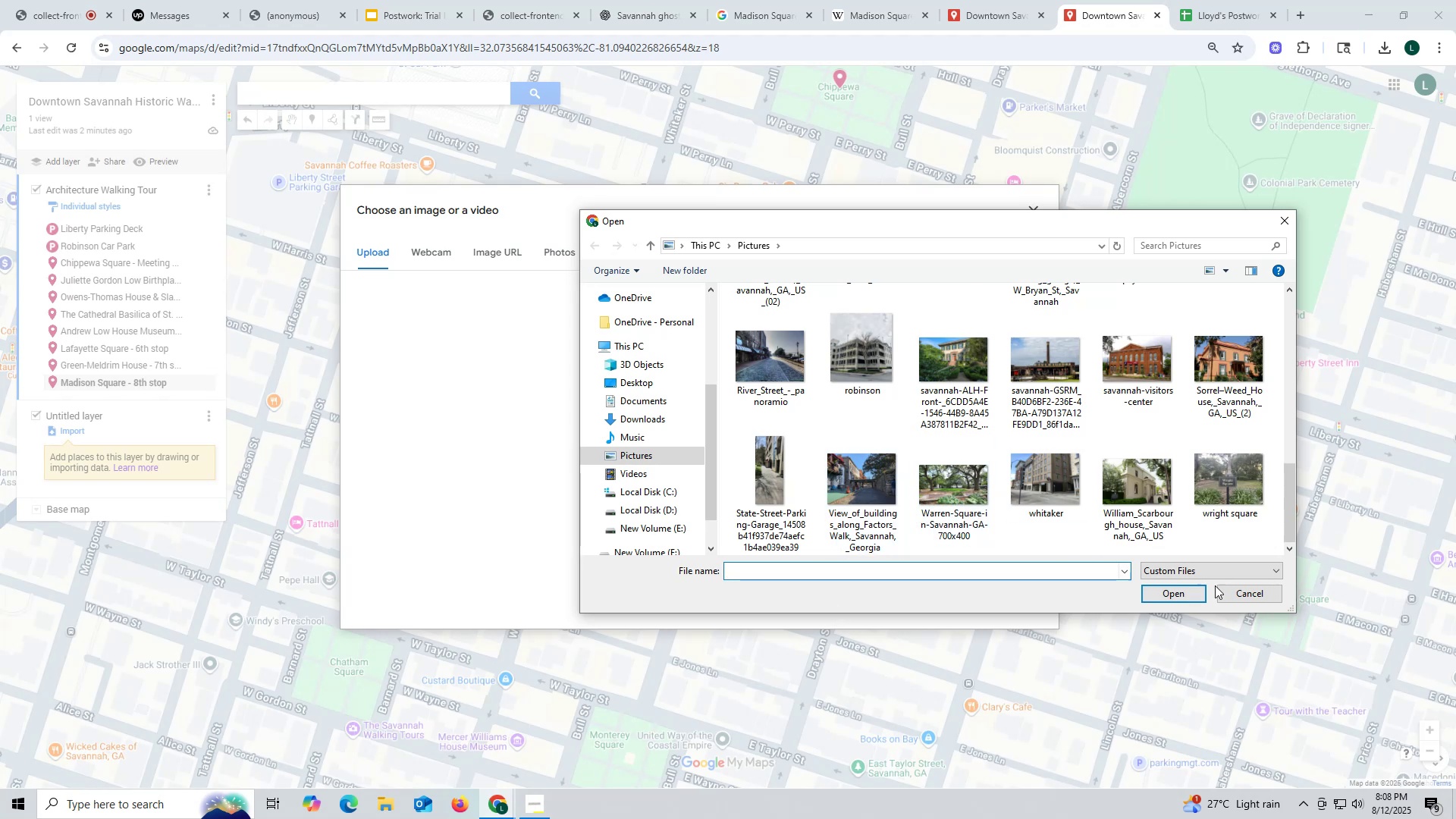 
left_click([1247, 593])
 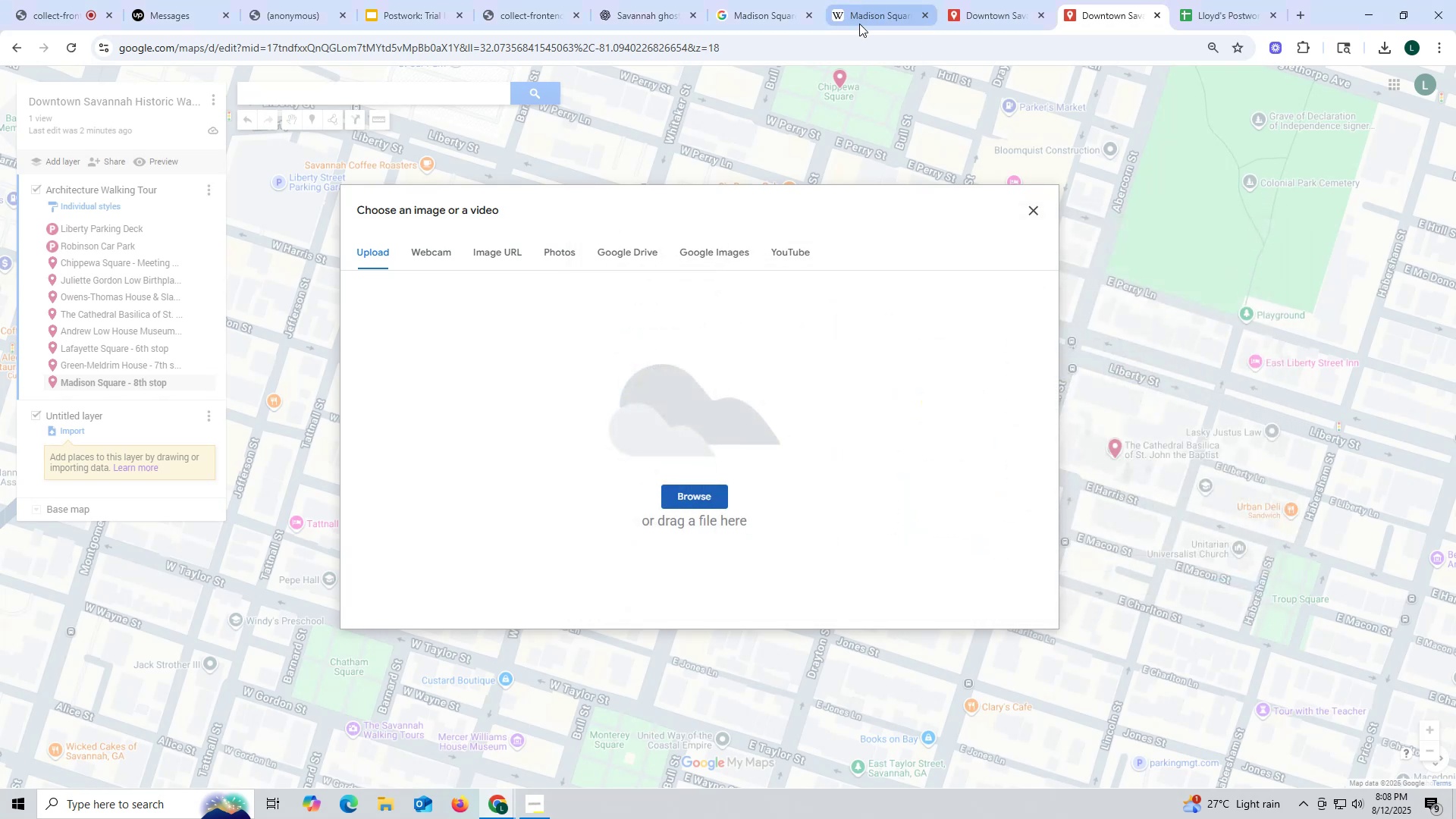 
left_click([864, 7])
 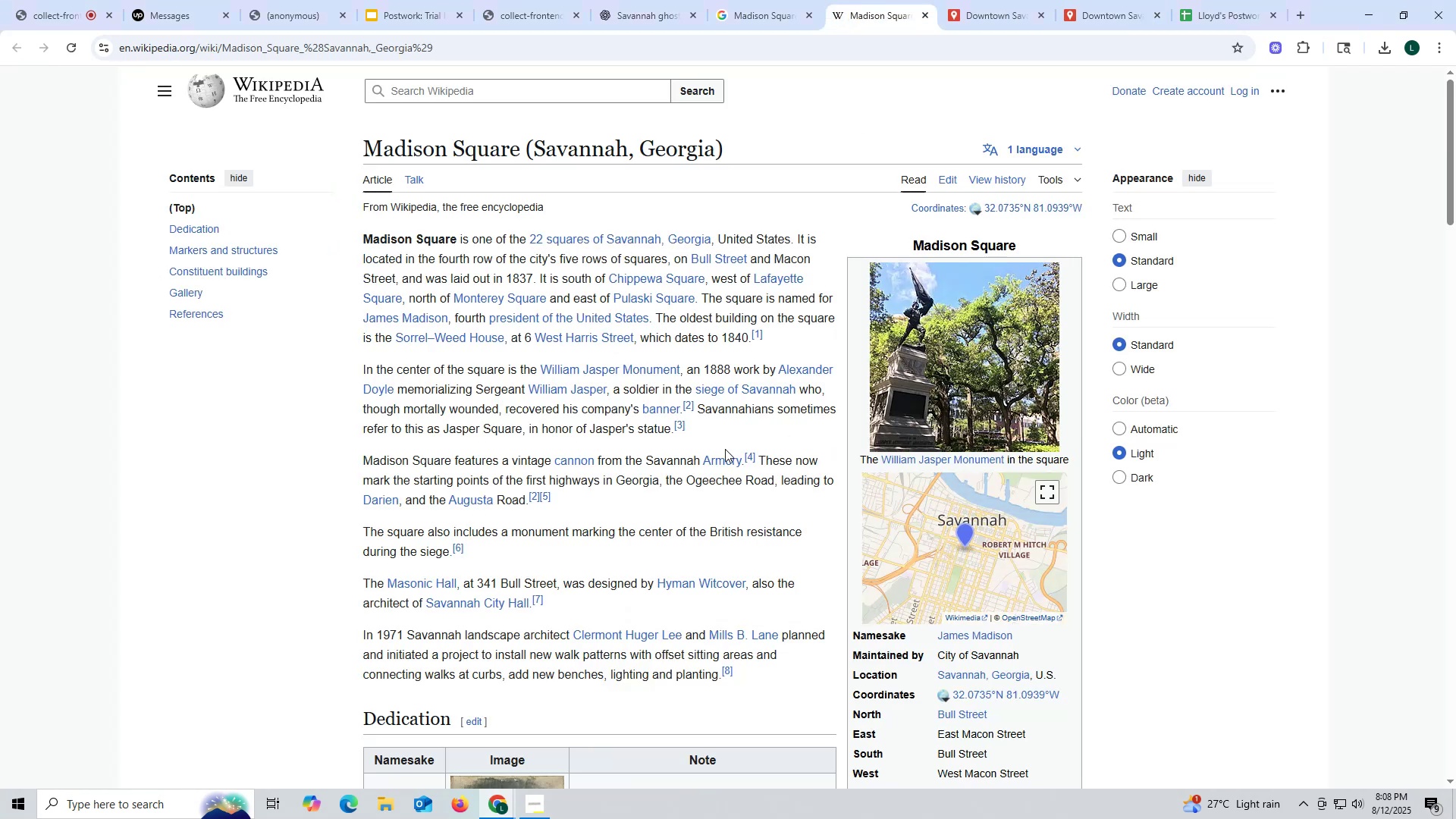 
scroll: coordinate [664, 538], scroll_direction: down, amount: 4.0
 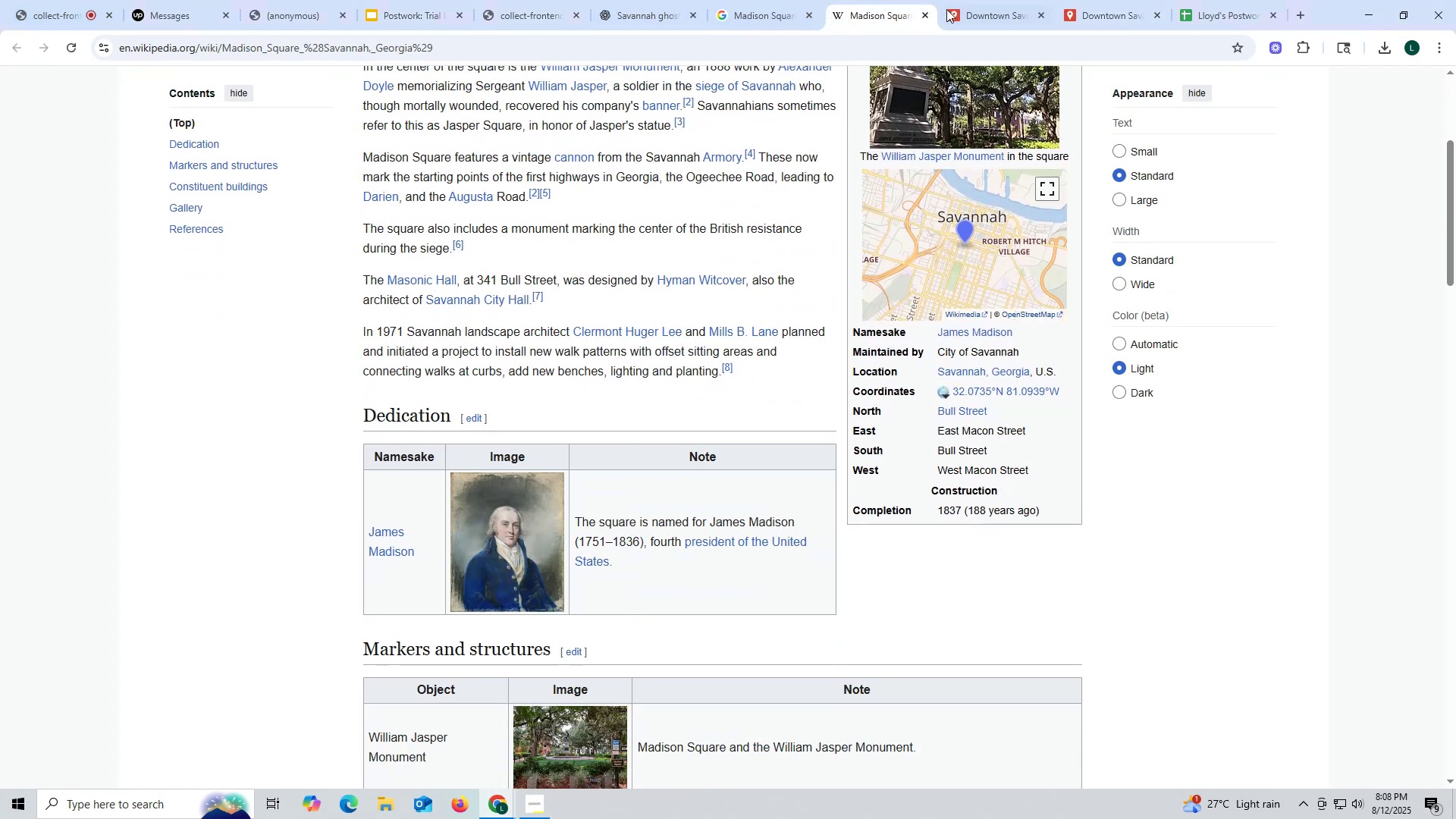 
left_click([922, 13])
 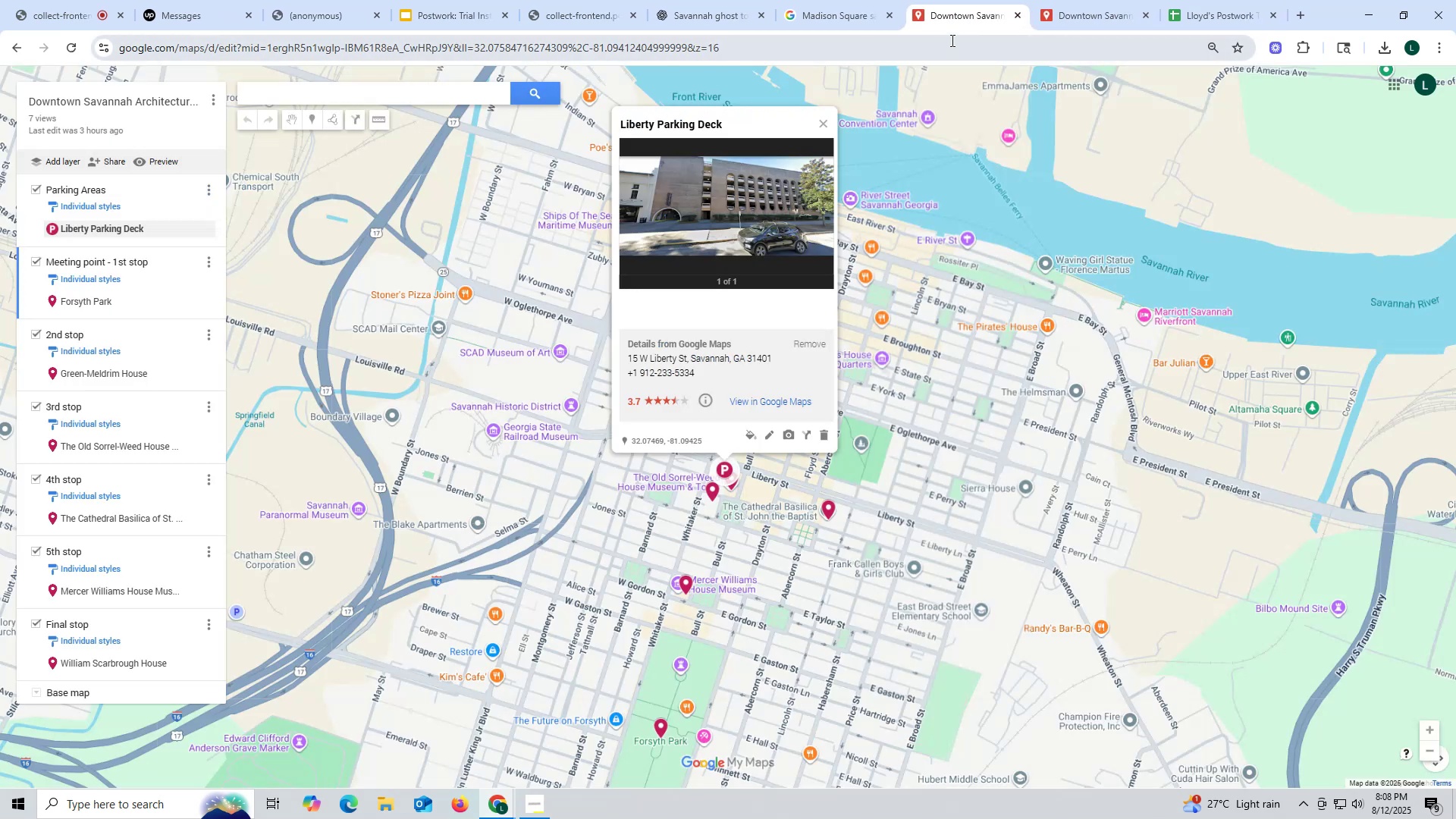 
left_click([824, 13])
 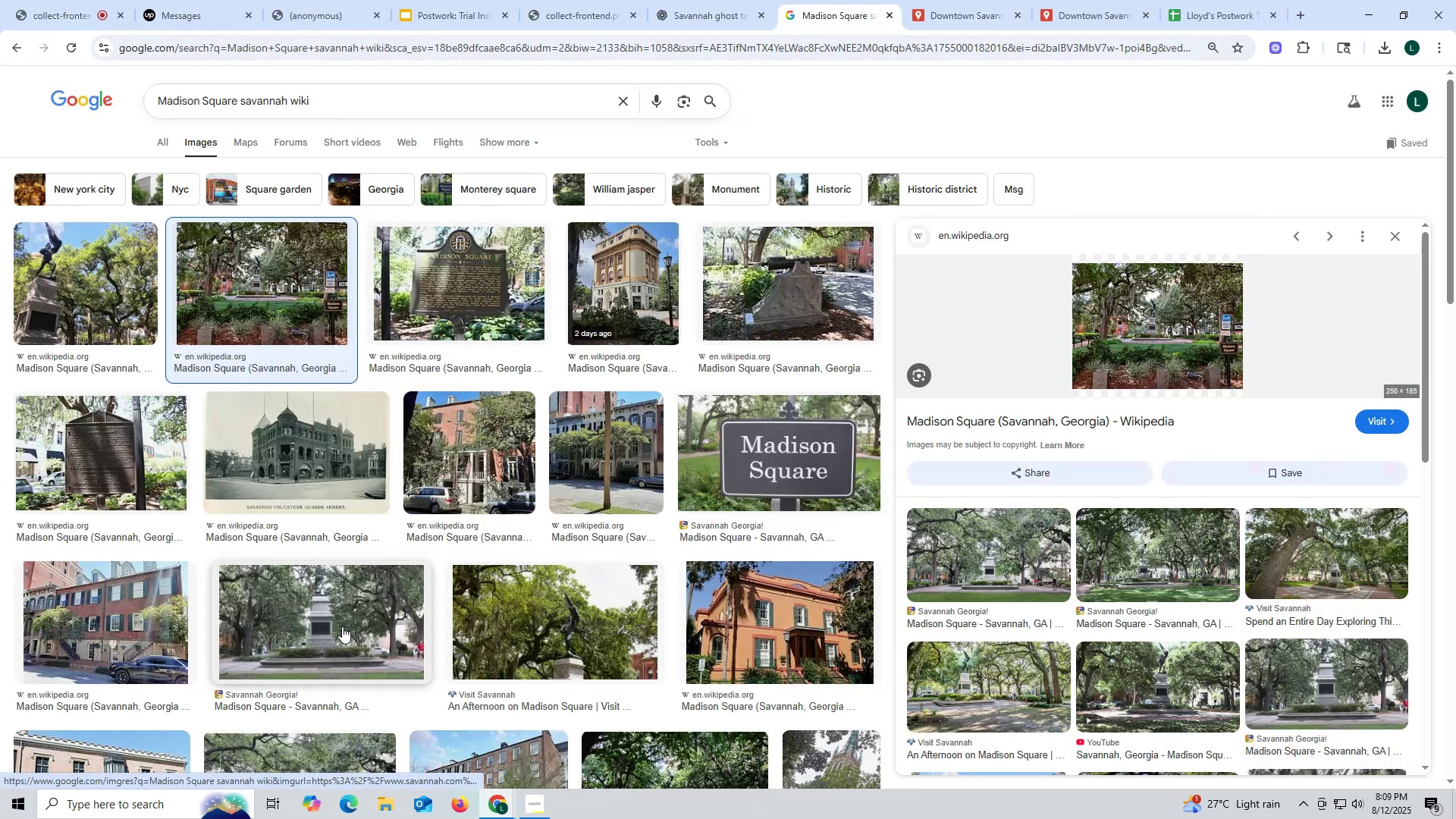 
wait(7.59)
 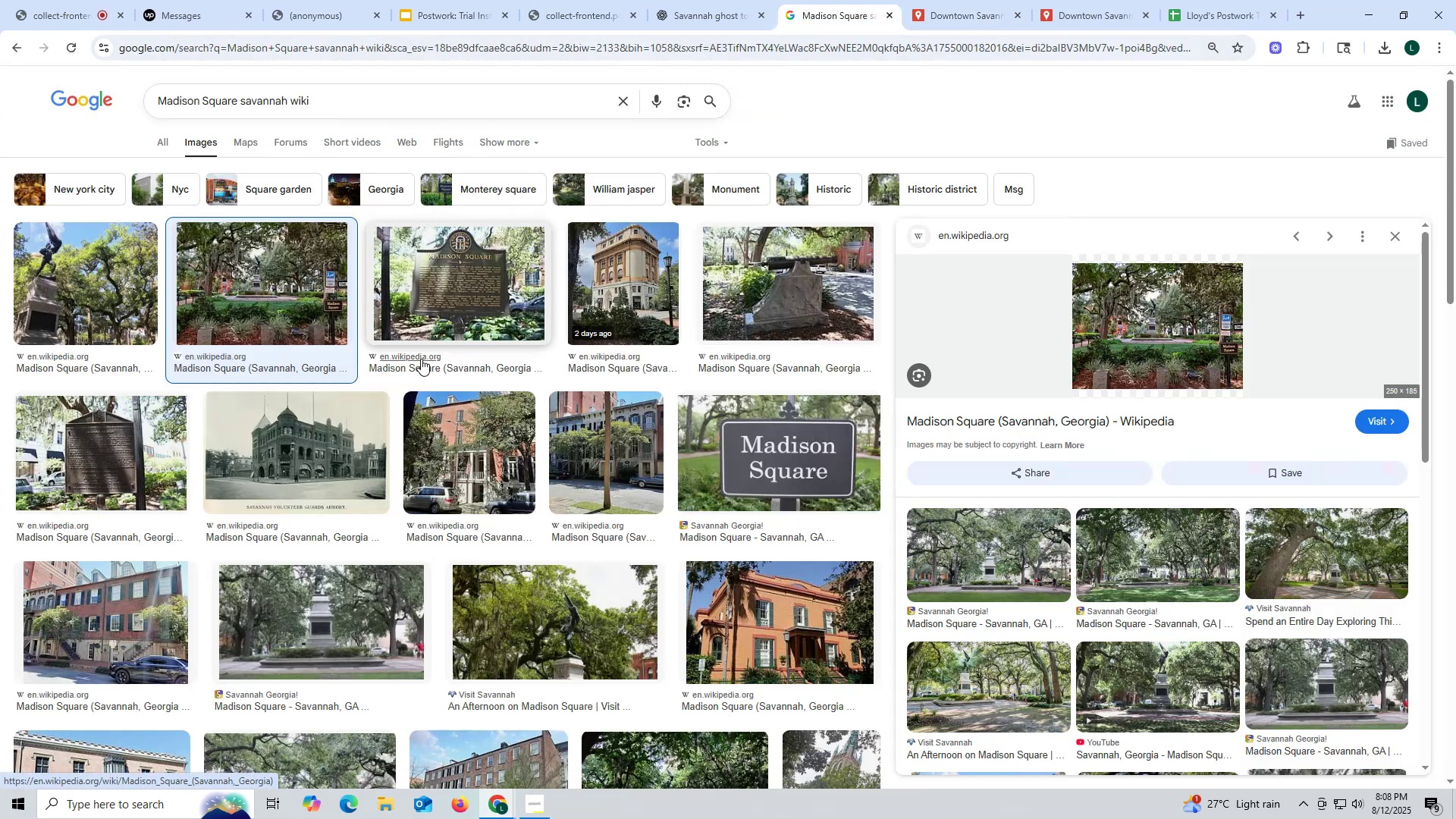 
left_click([1113, 375])
 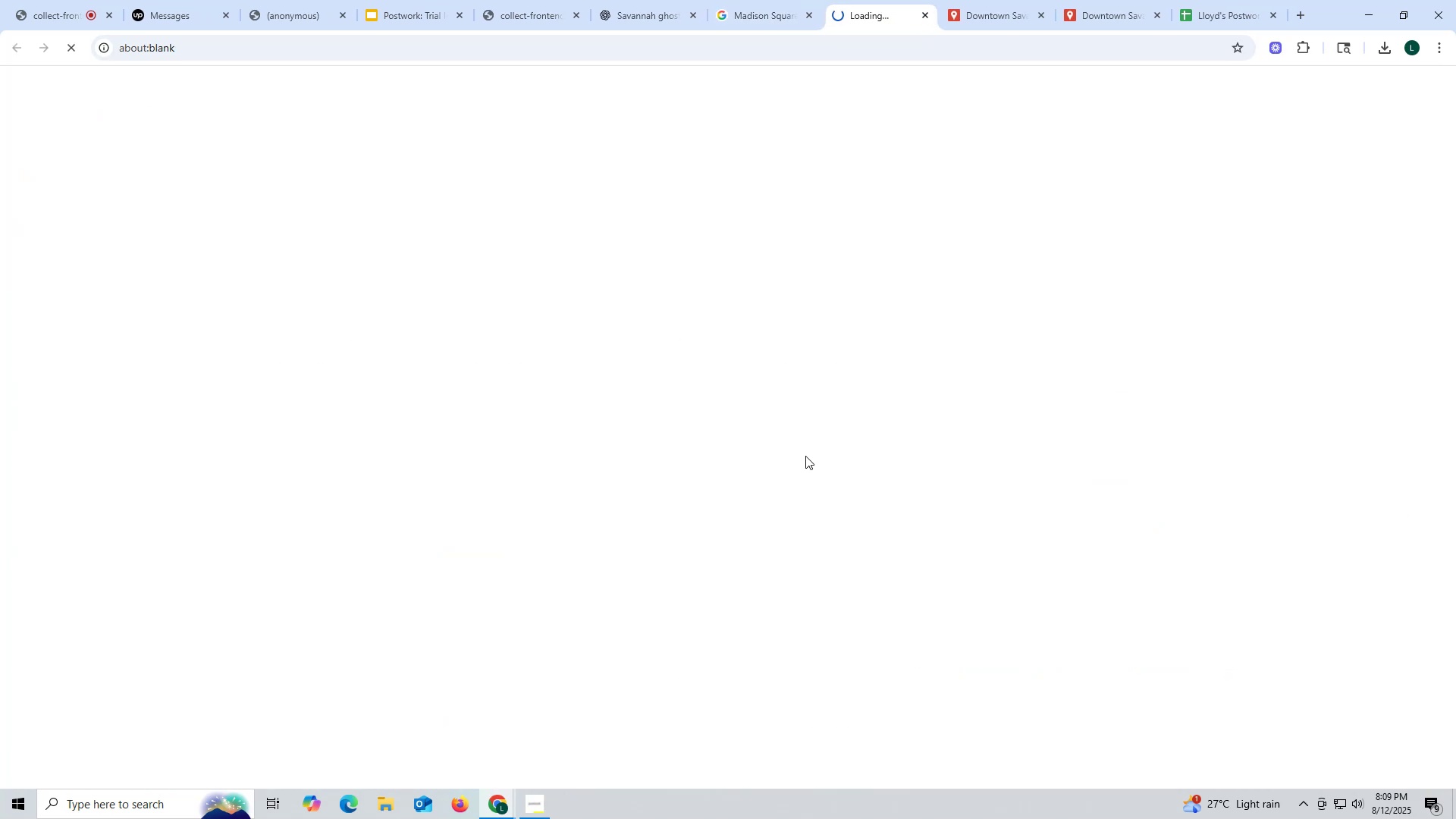 
wait(6.27)
 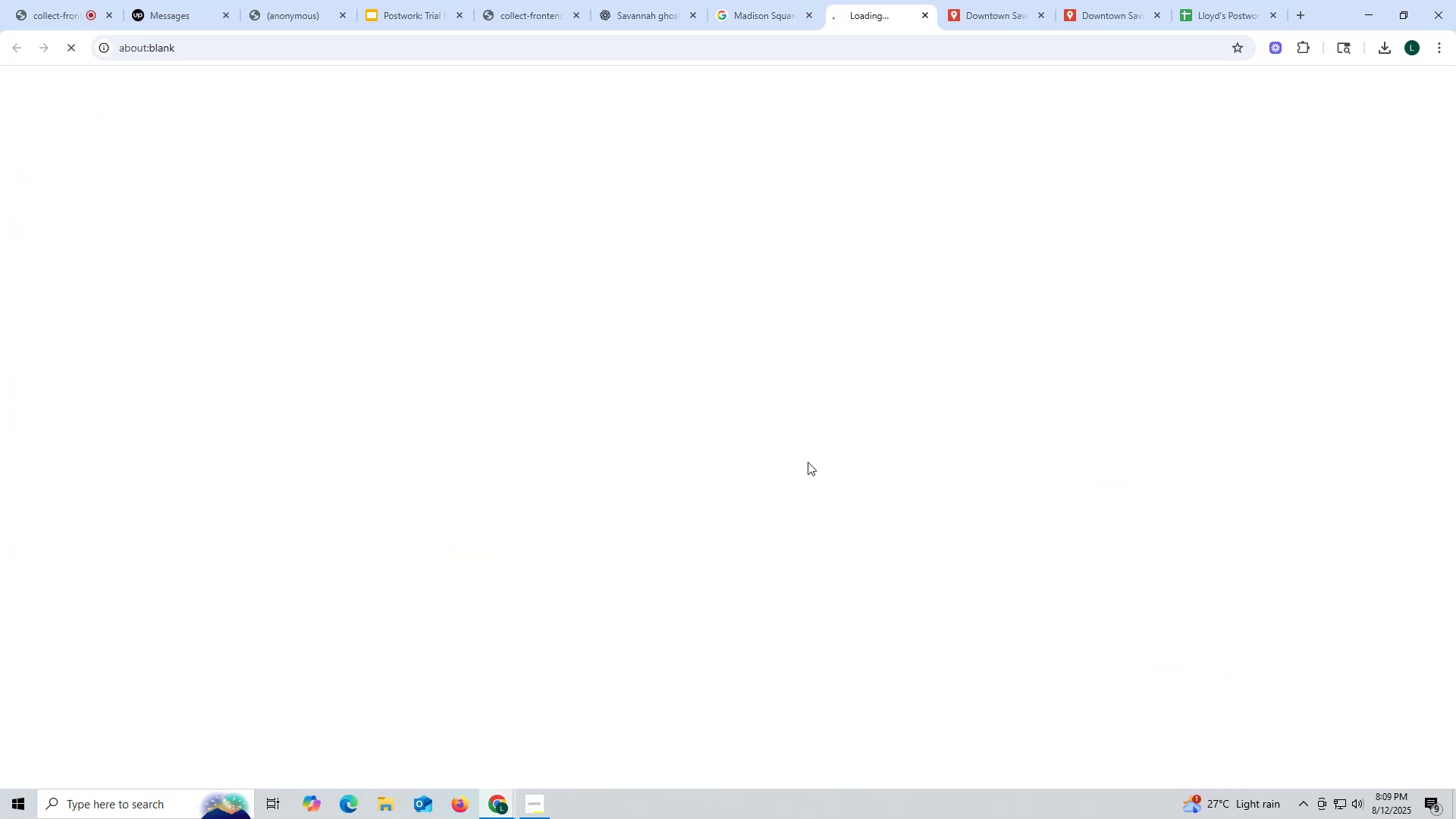 
scroll: coordinate [799, 464], scroll_direction: down, amount: 5.0
 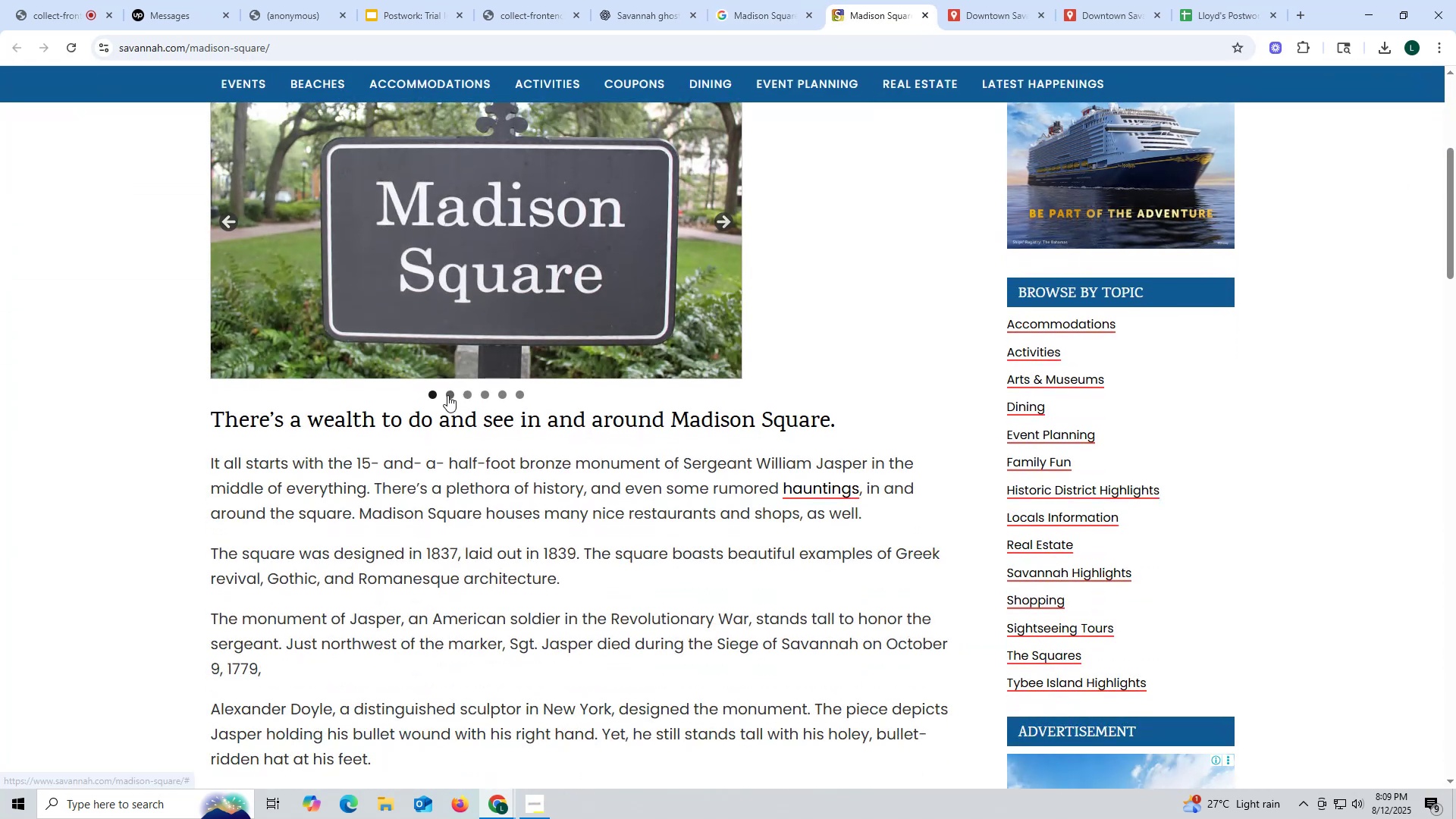 
left_click([448, 395])
 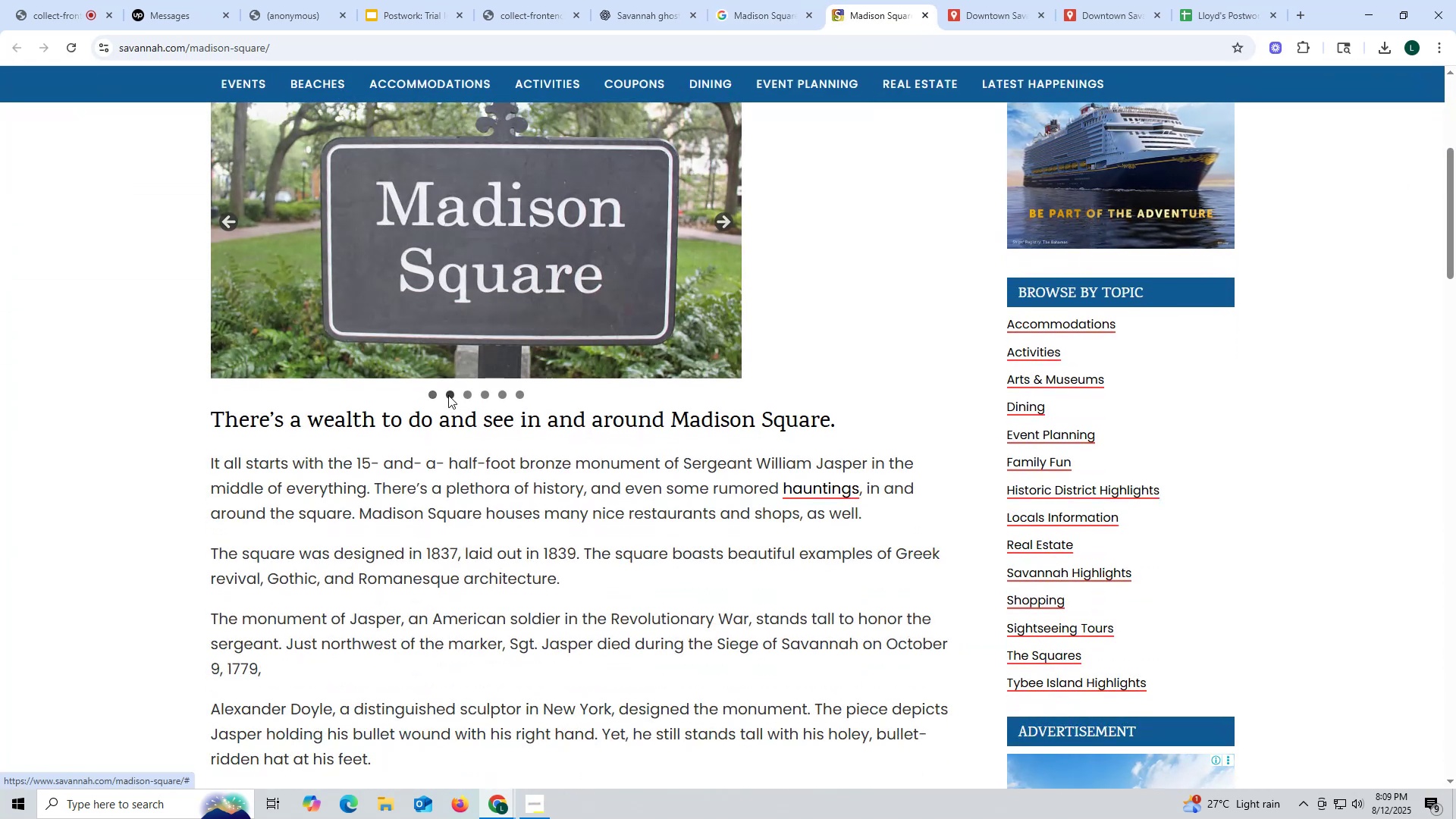 
mouse_move([468, 401])
 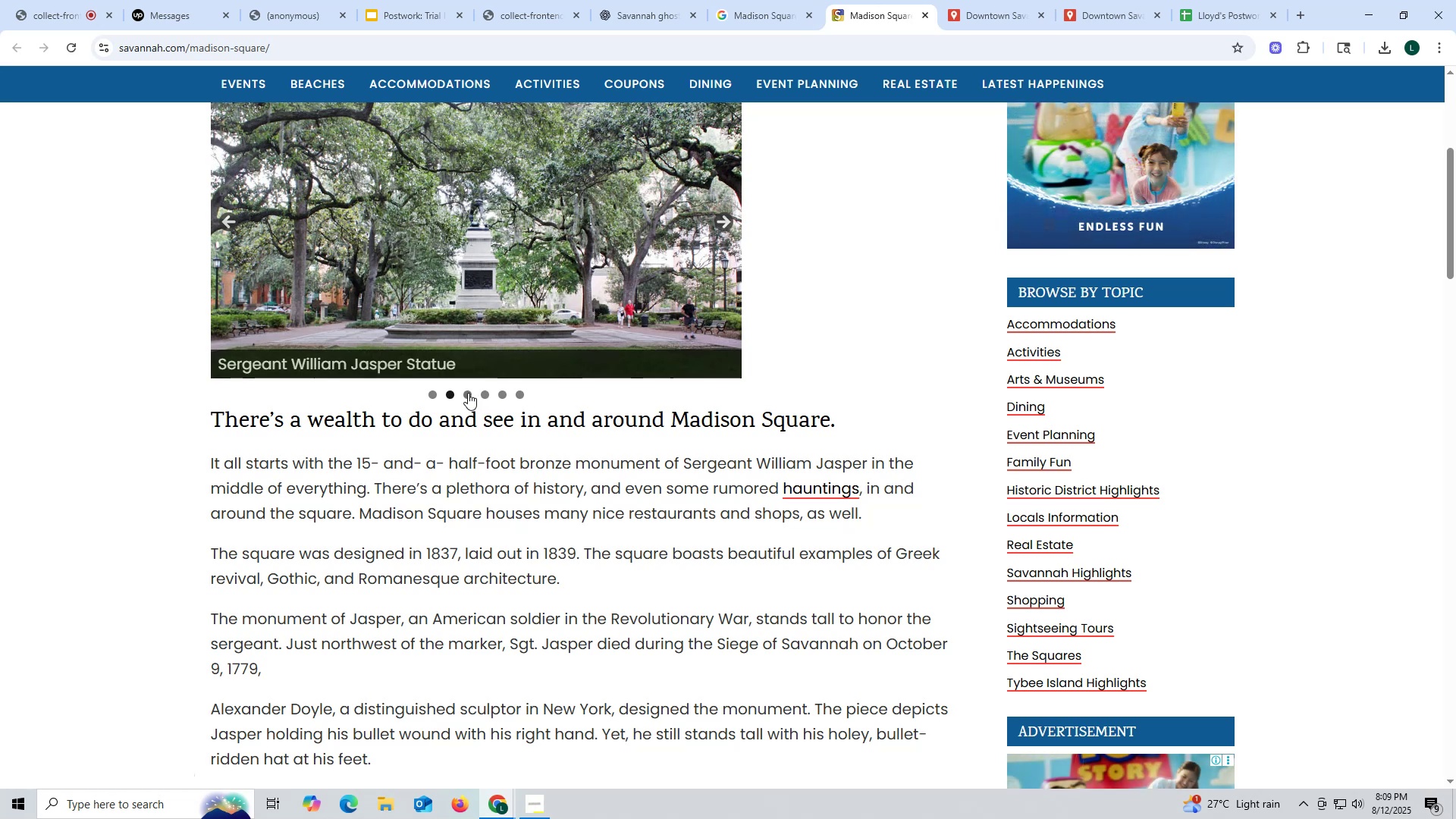 
left_click([466, 394])
 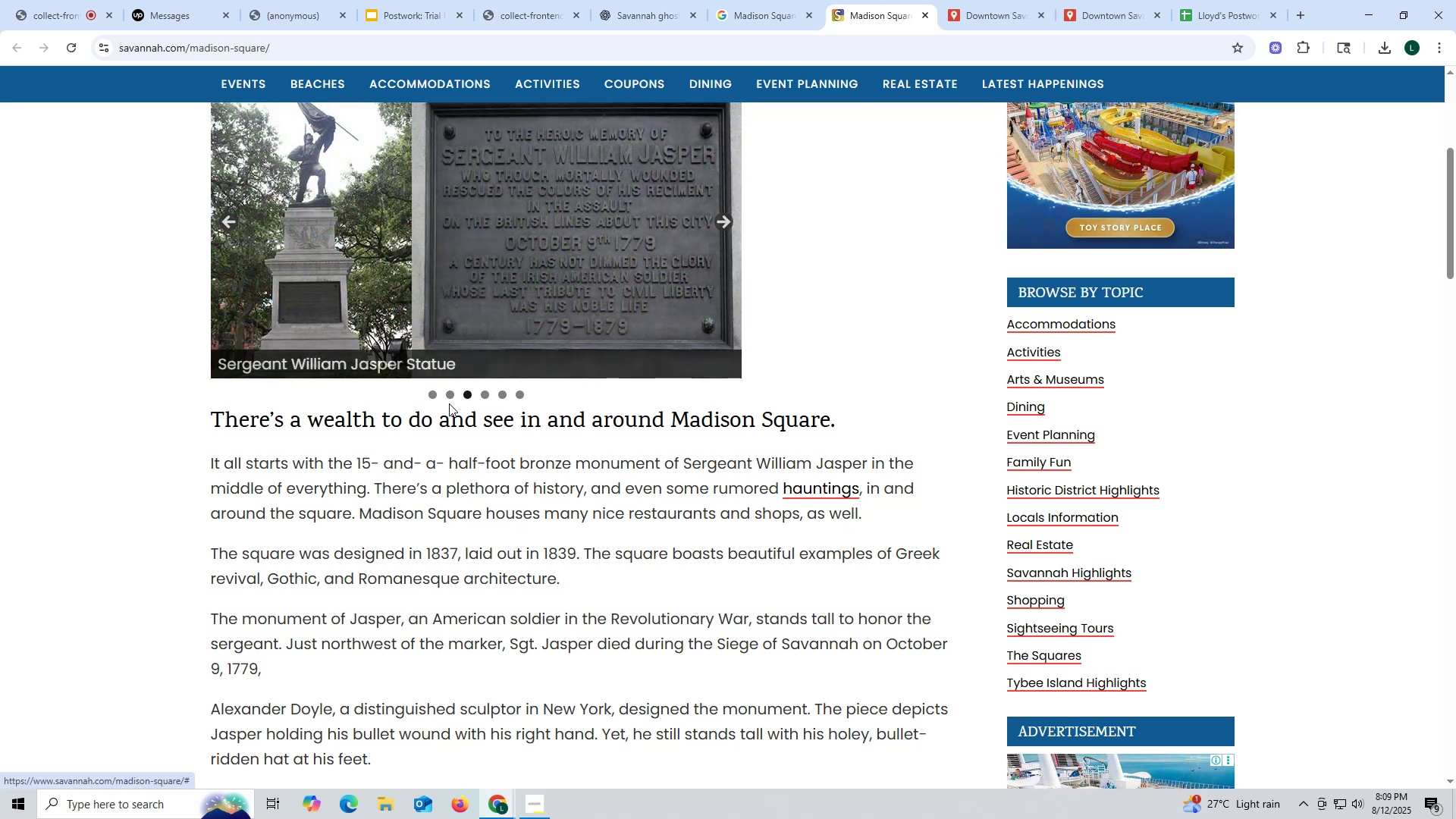 
left_click([451, 397])
 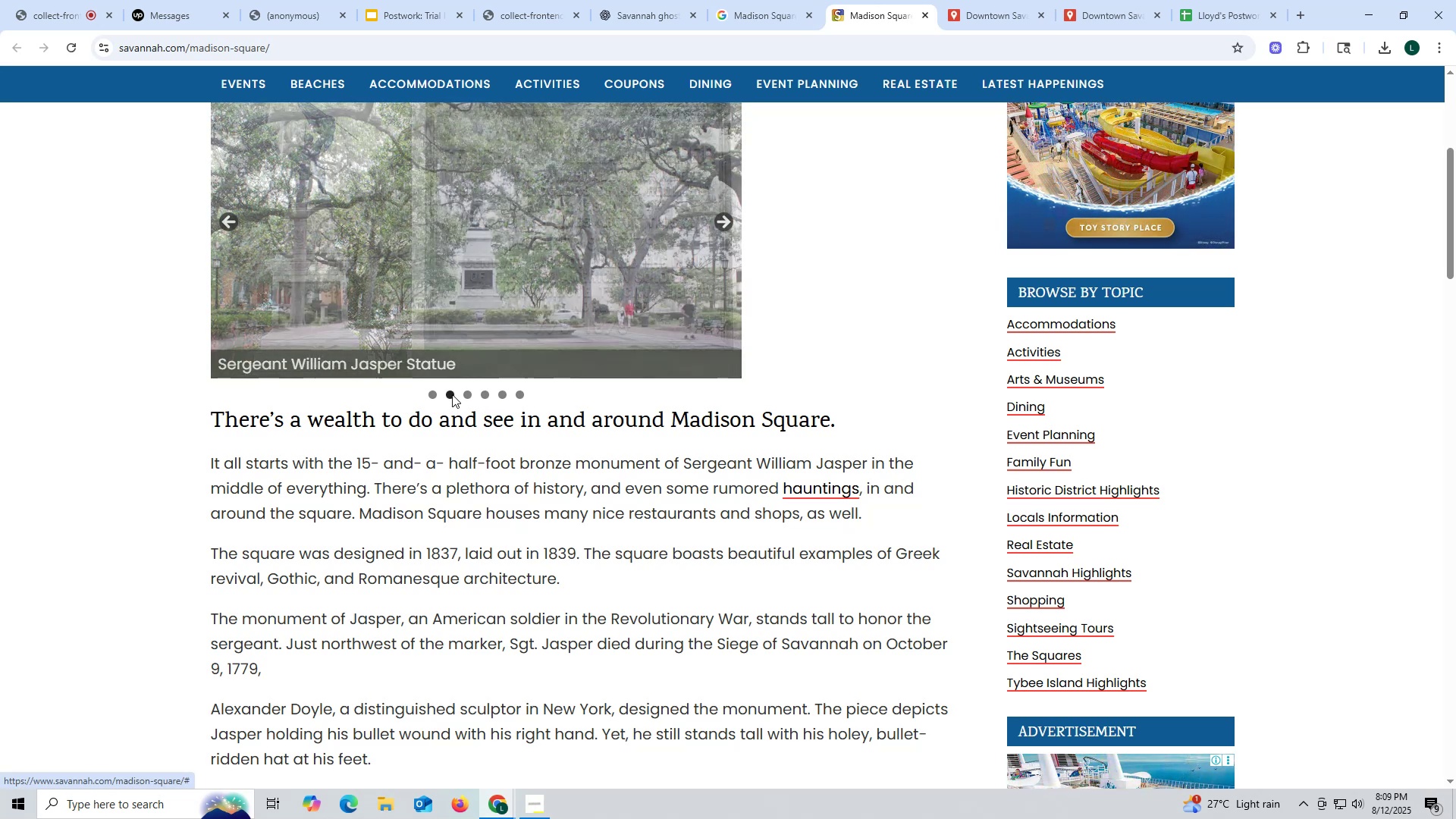 
scroll: coordinate [452, 394], scroll_direction: up, amount: 1.0
 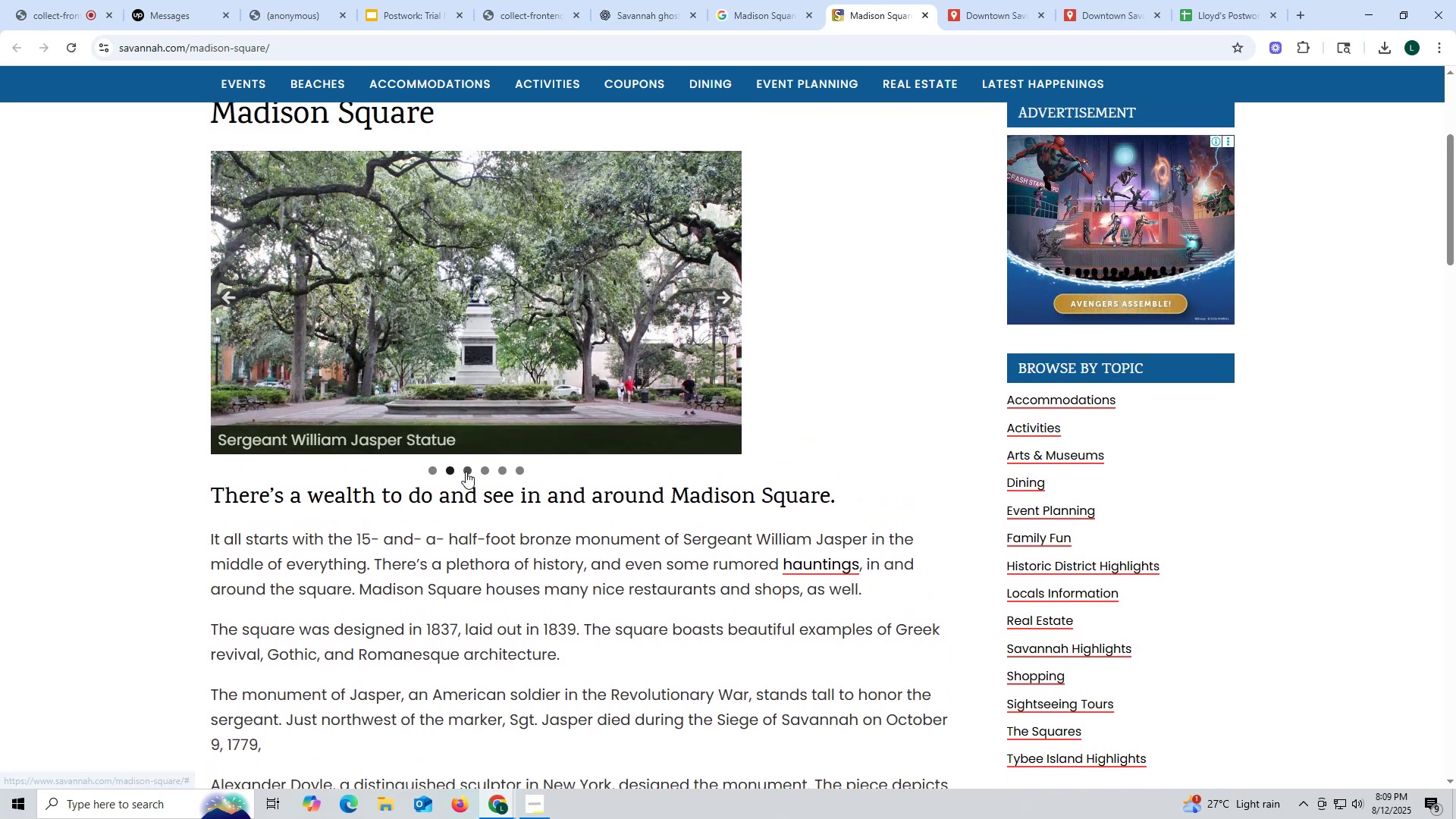 
left_click([432, 469])
 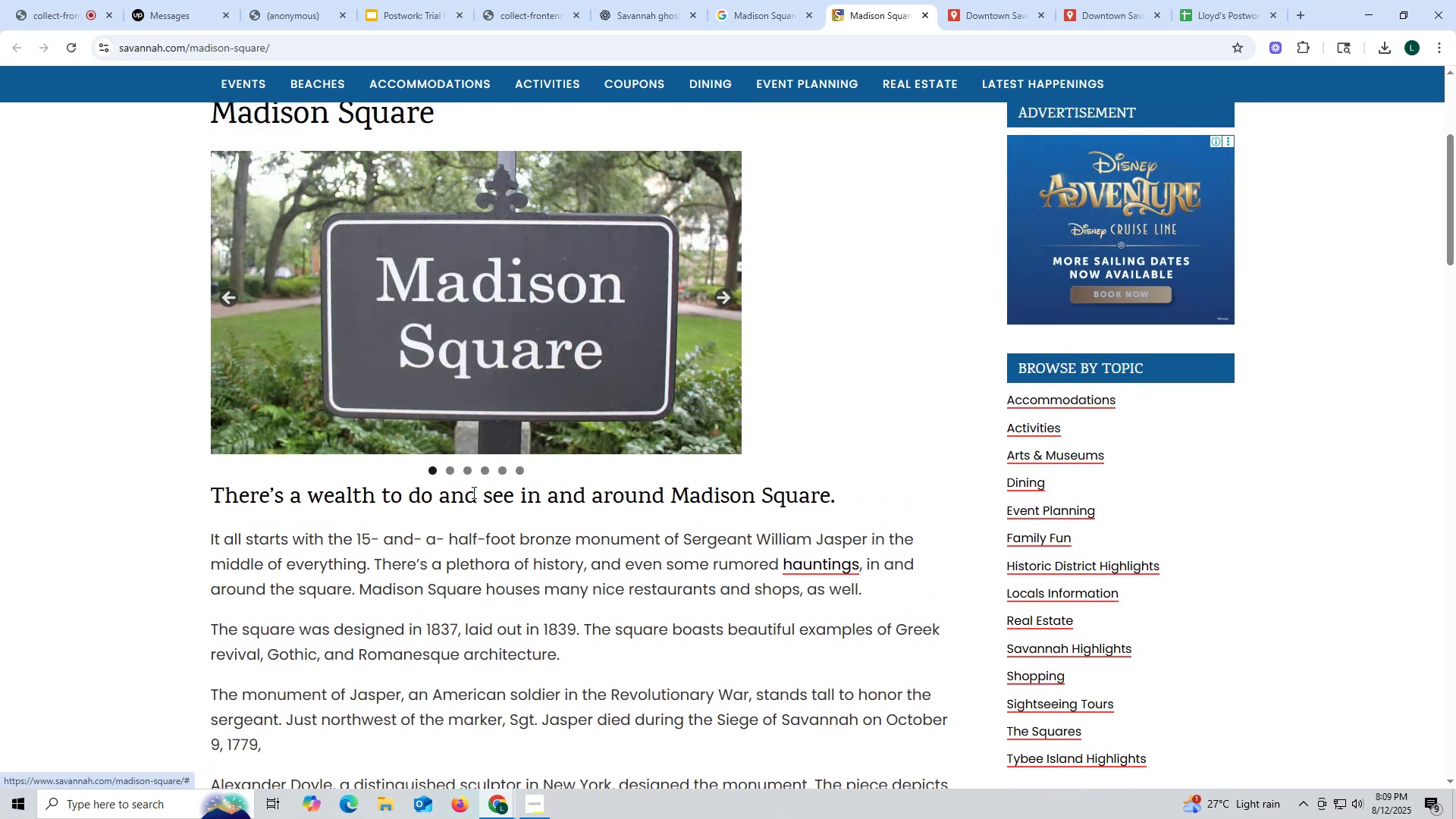 
left_click([468, 471])
 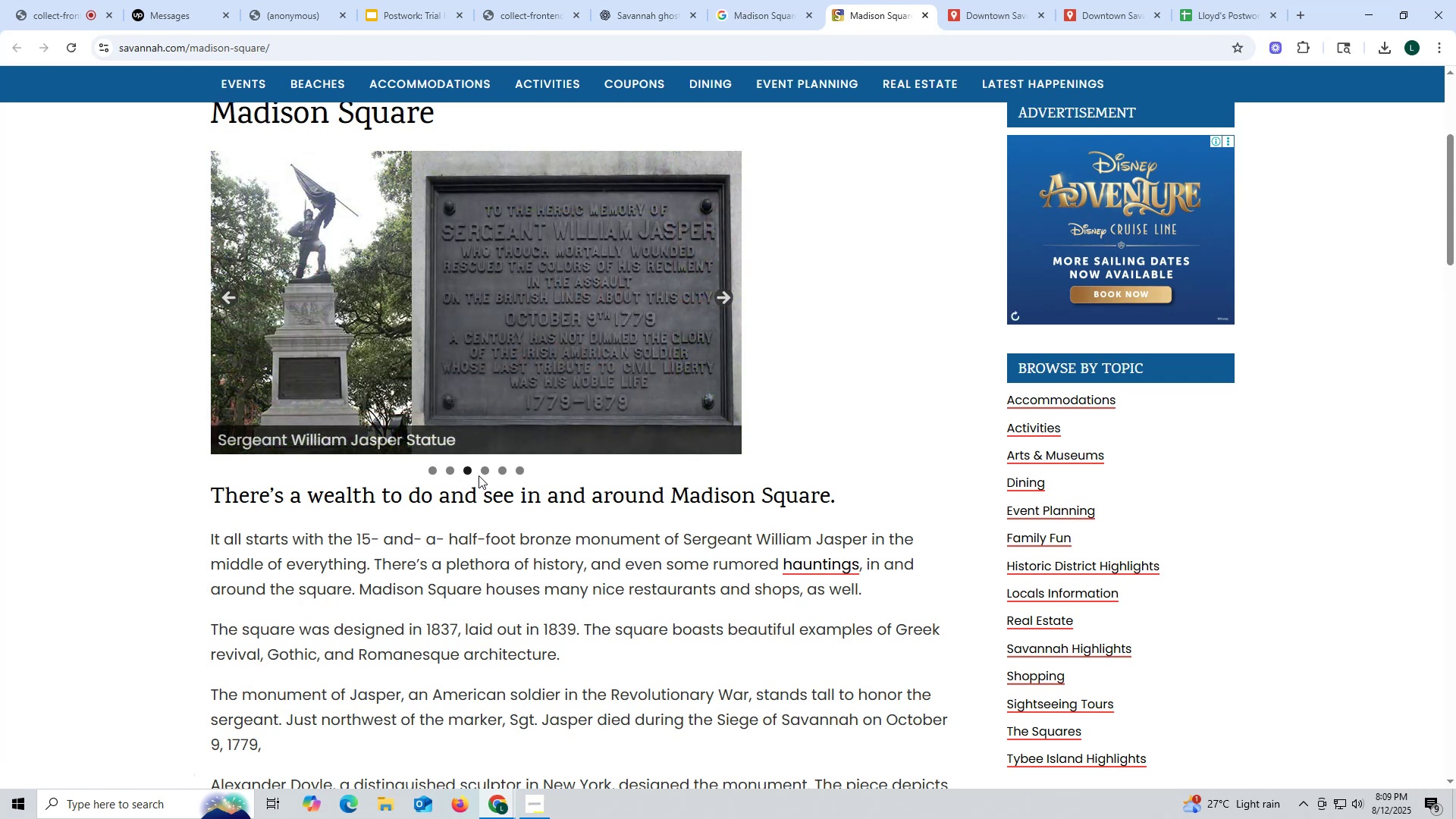 
mouse_move([497, 473])
 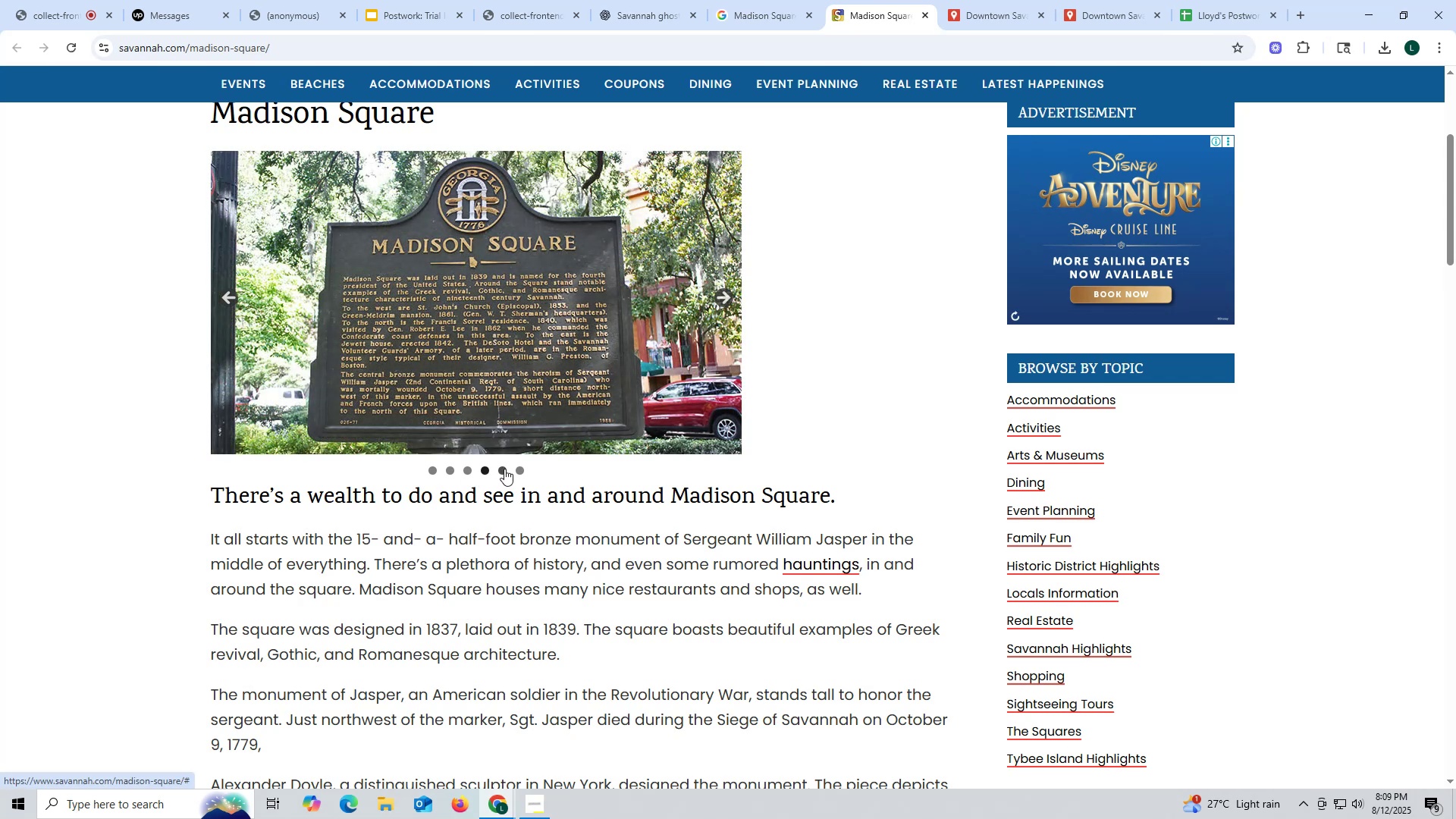 
mouse_move([534, 463])
 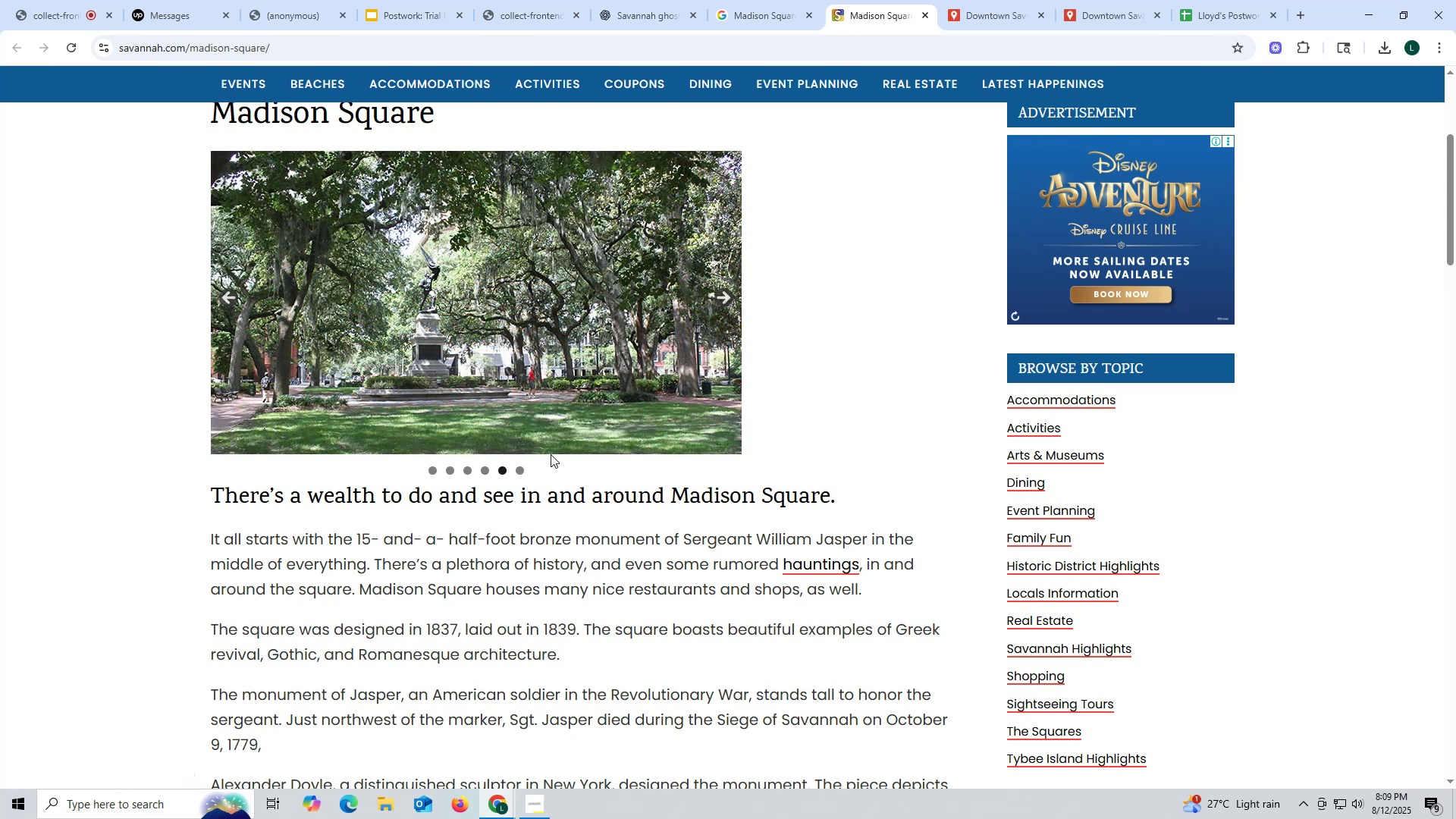 
scroll: coordinate [551, 454], scroll_direction: up, amount: 1.0
 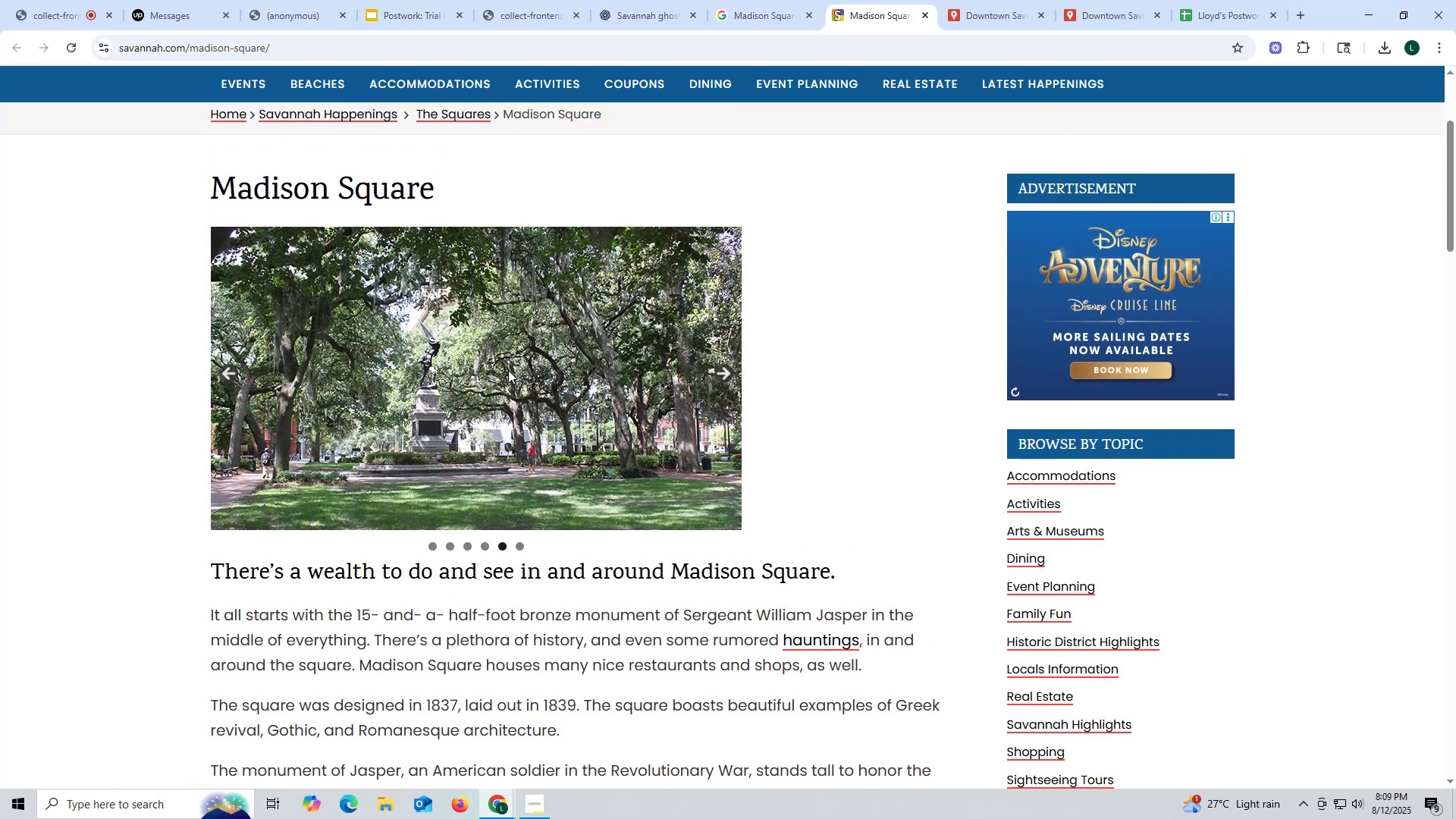 
right_click([463, 322])
 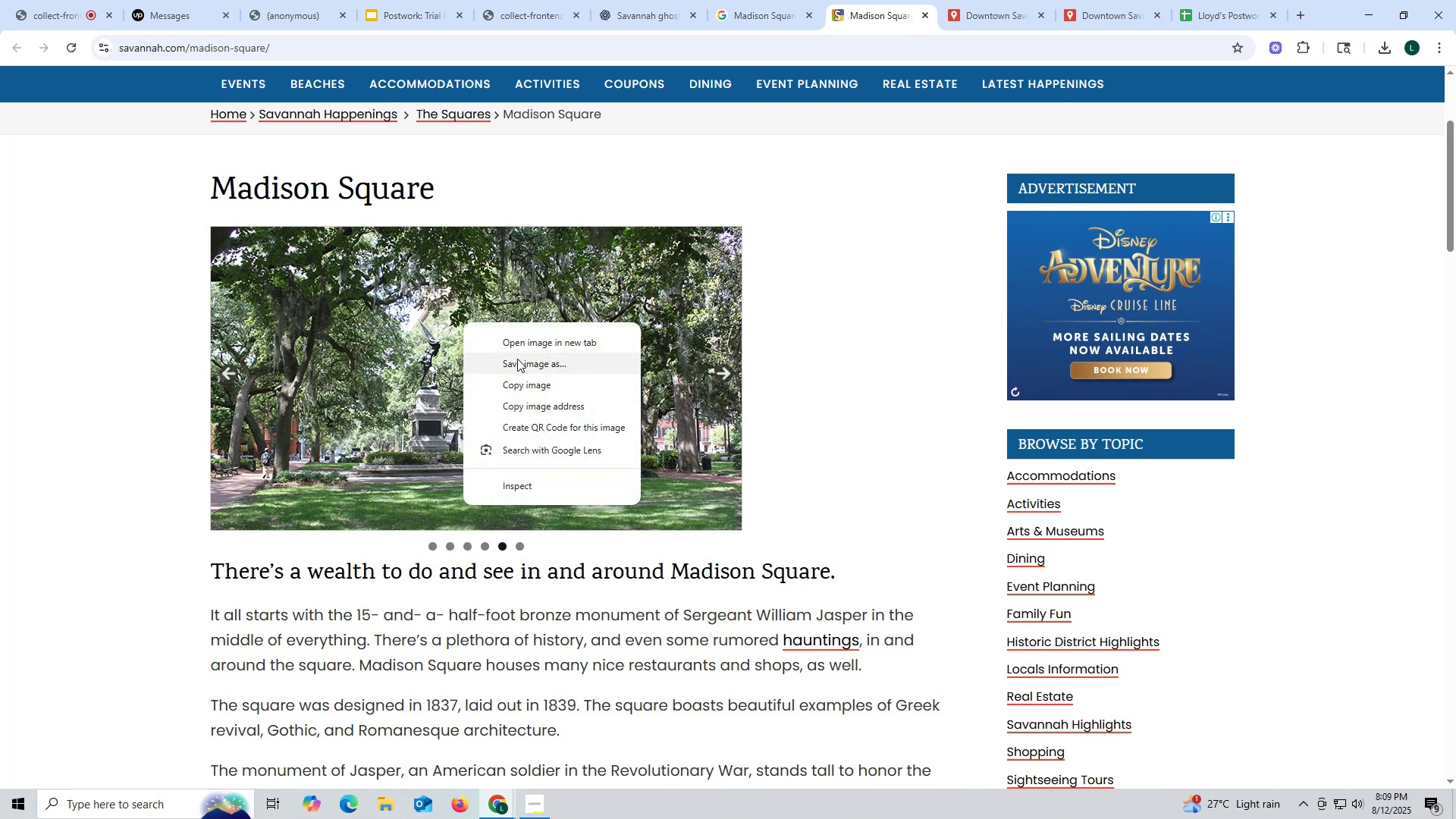 
left_click([517, 359])
 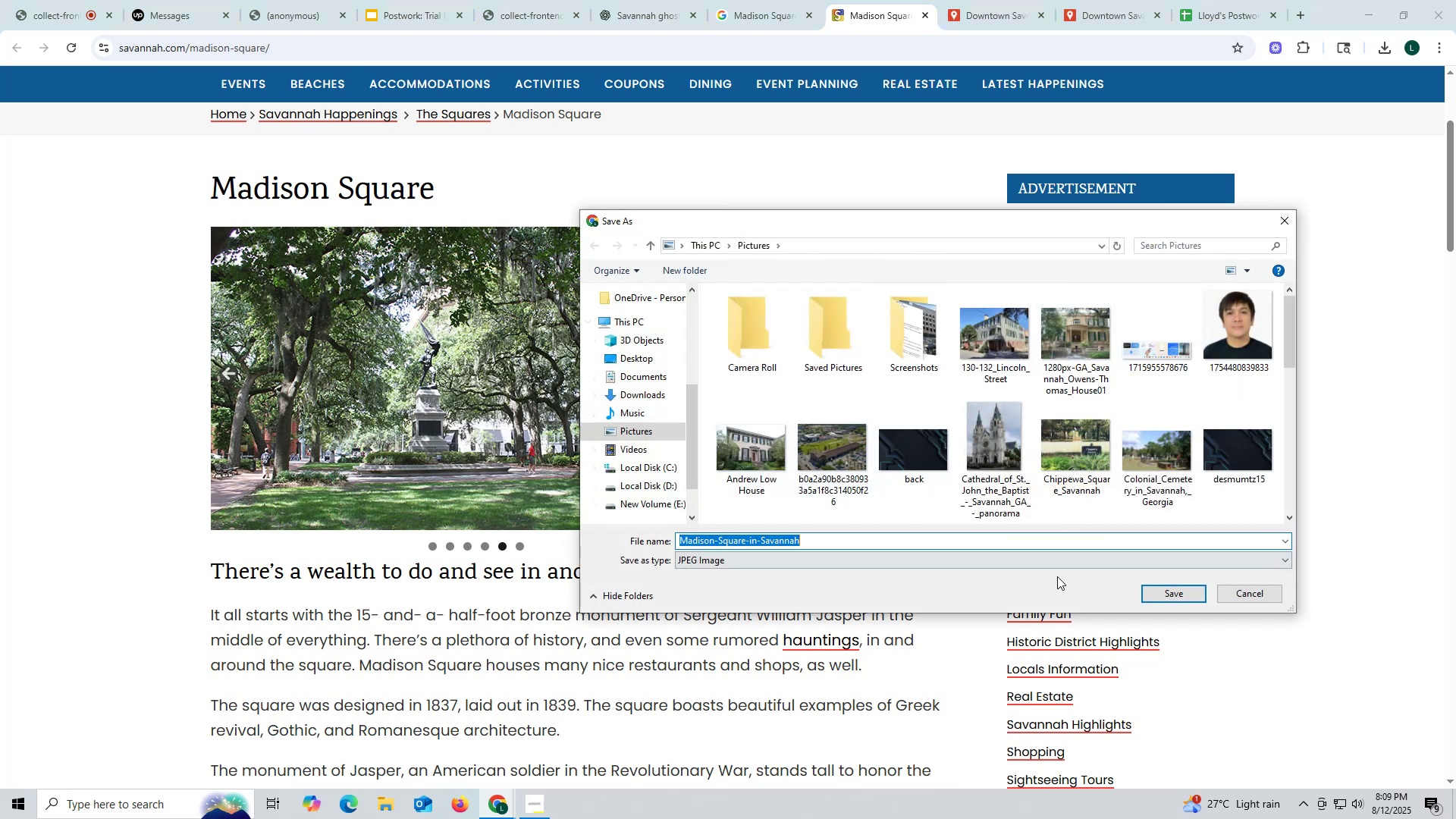 
left_click([1166, 594])
 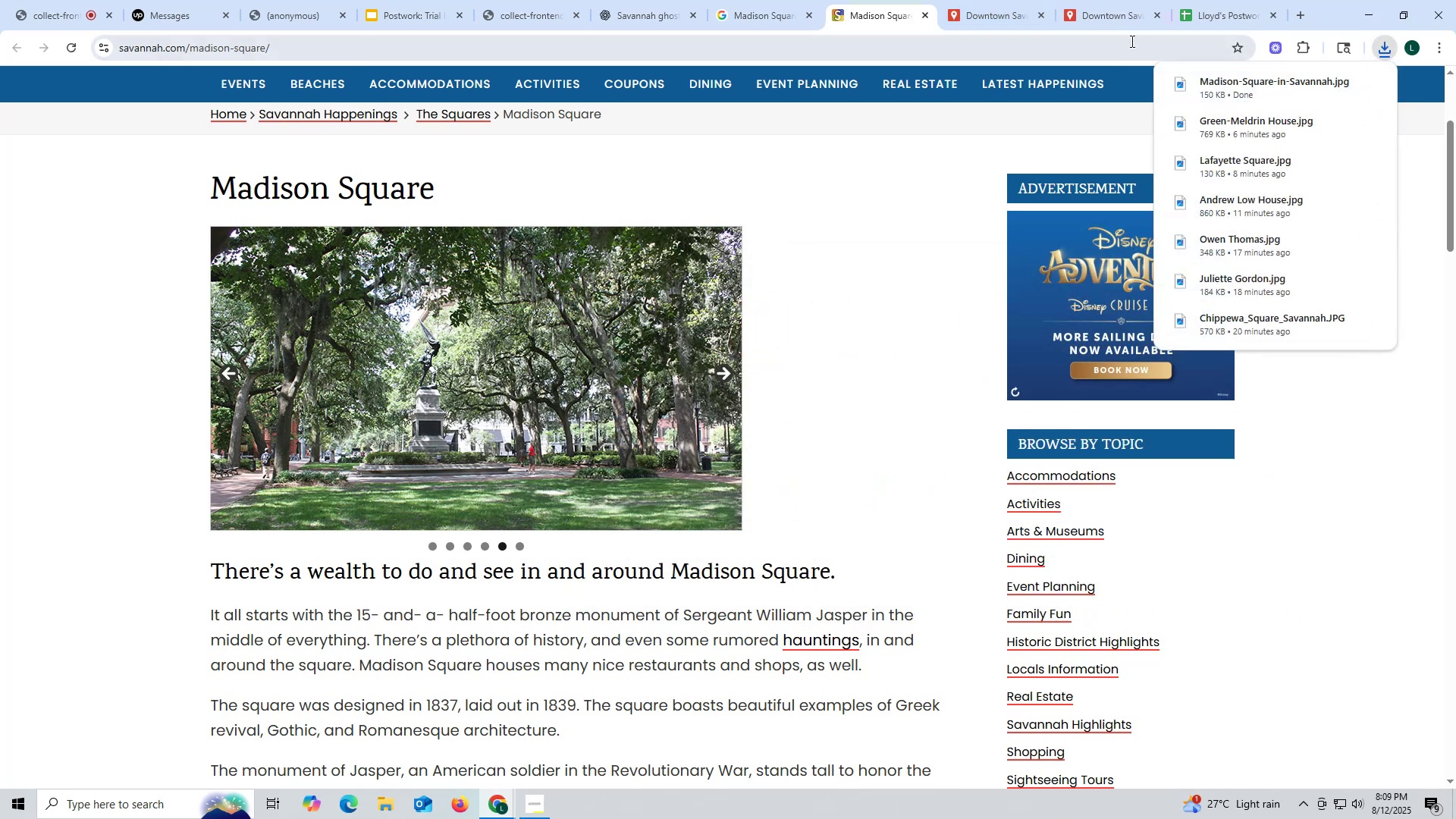 
left_click([1117, 14])
 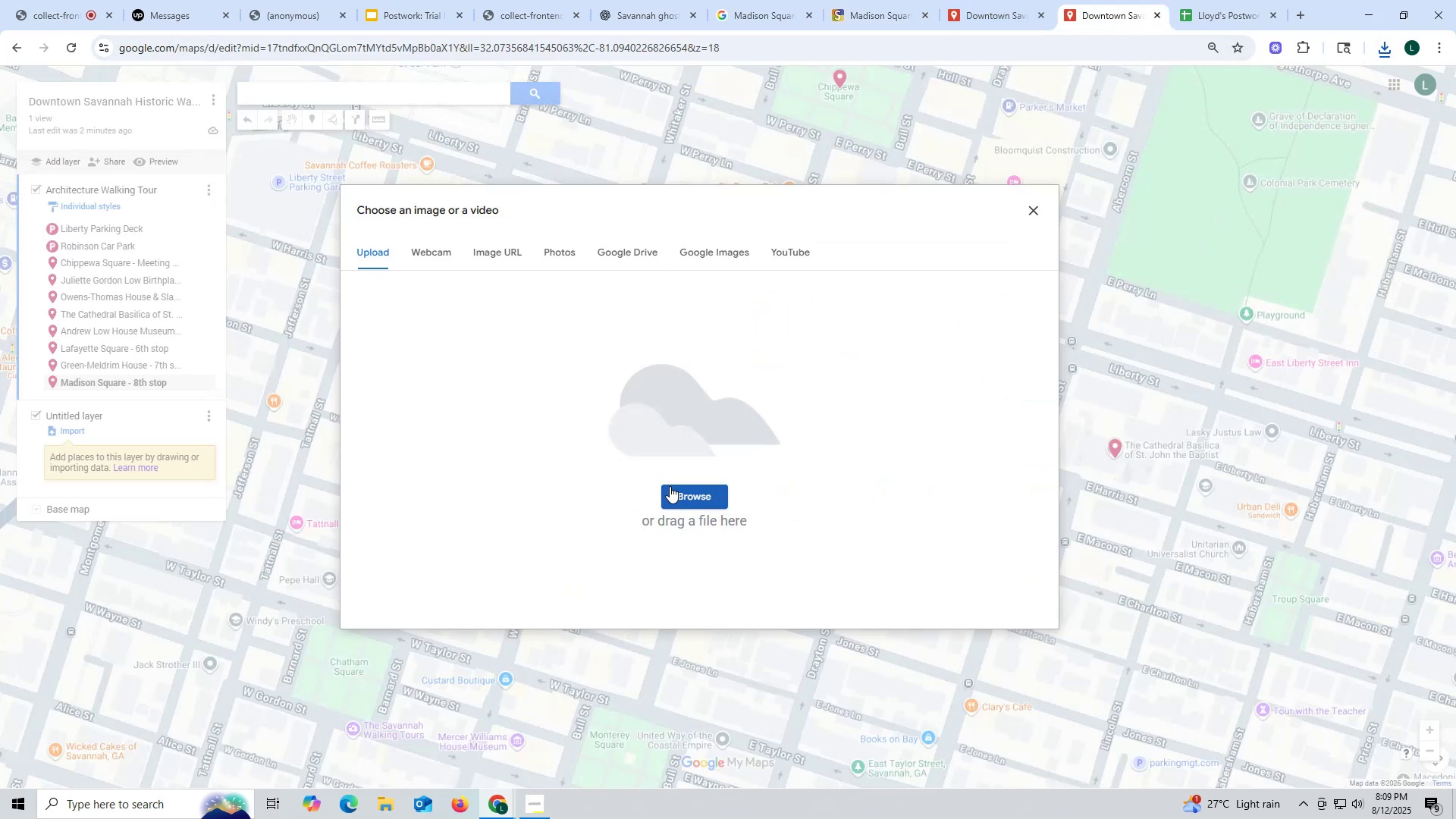 
left_click([677, 496])
 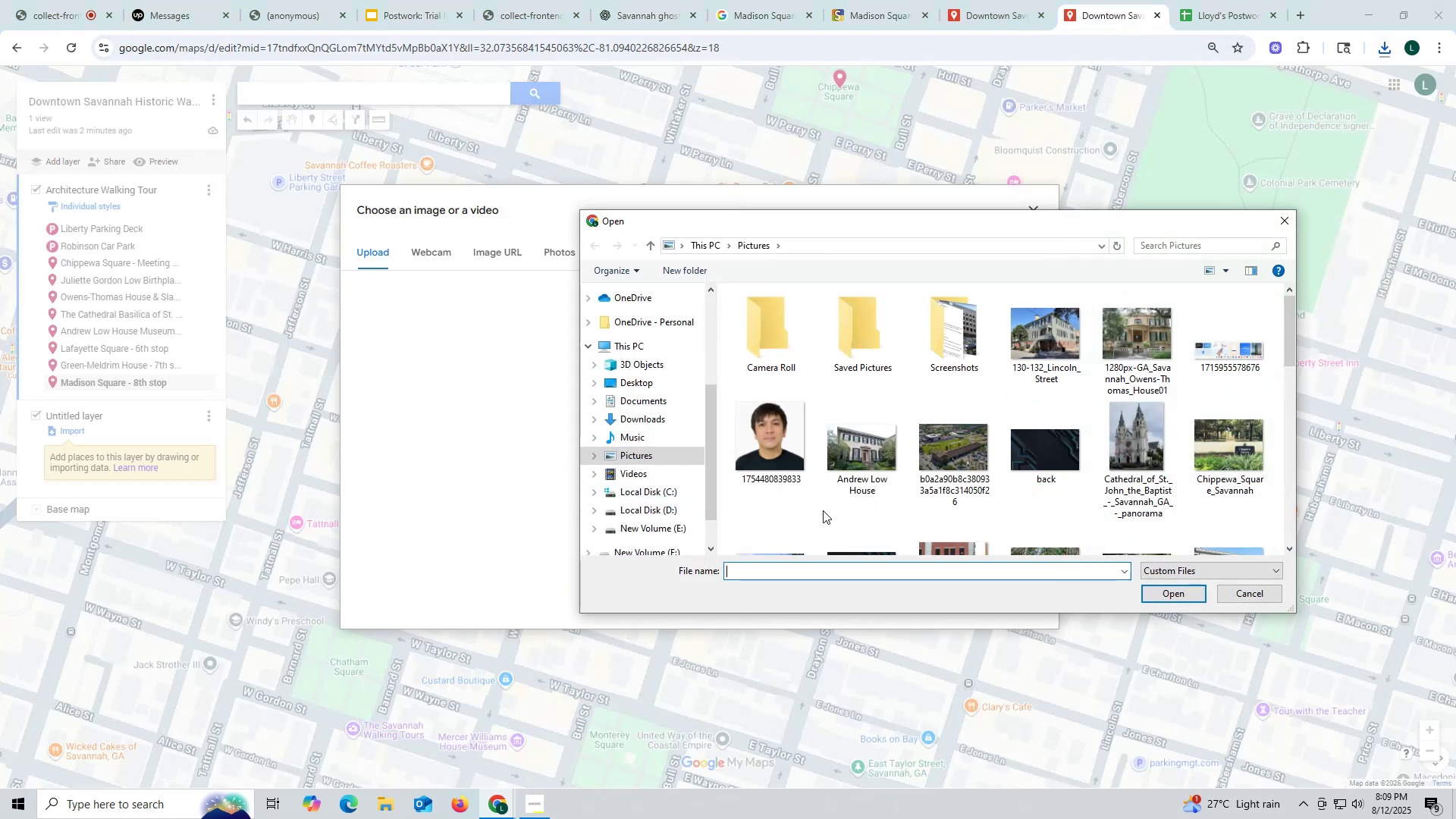 
scroll: coordinate [901, 476], scroll_direction: down, amount: 4.0
 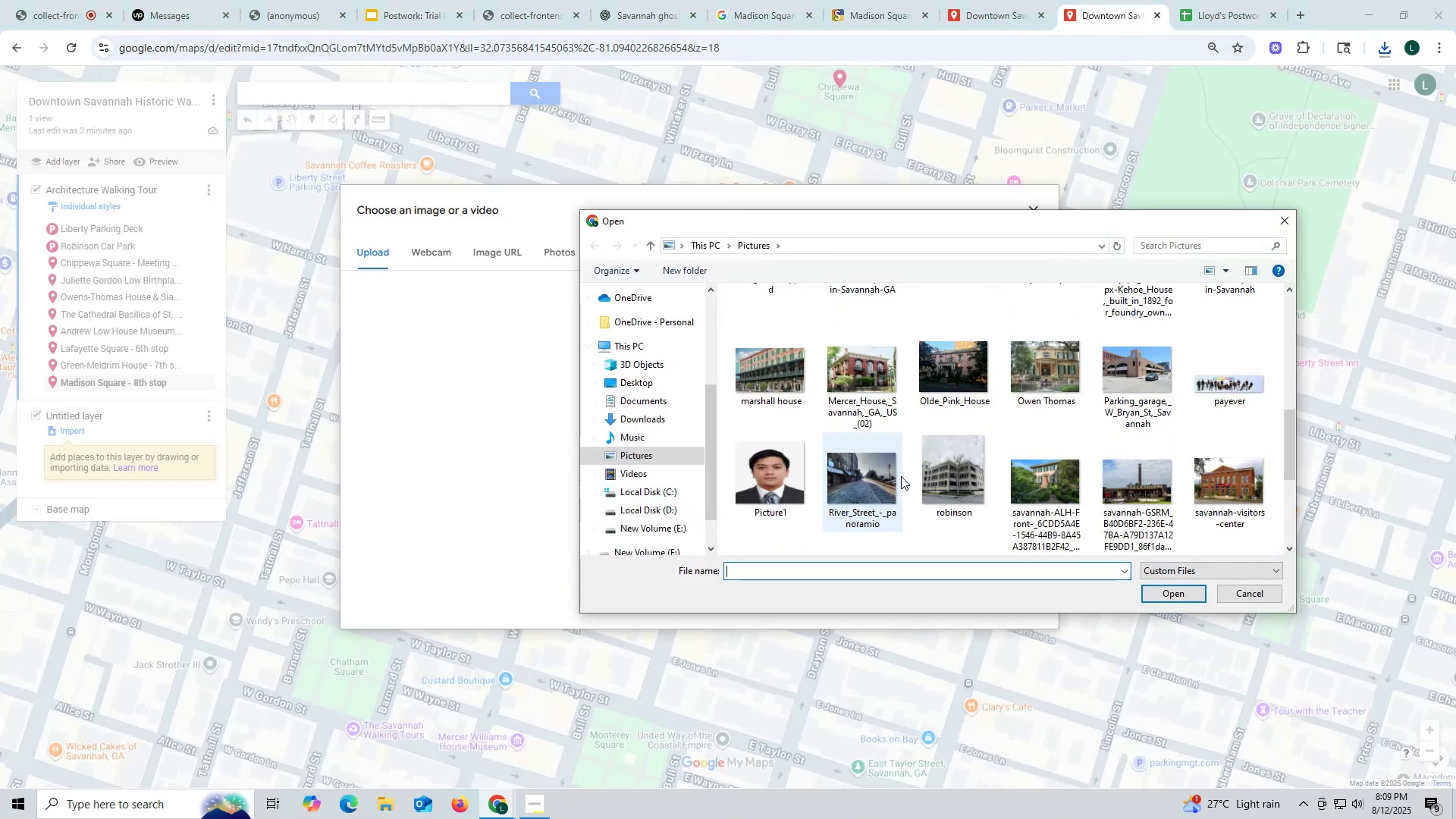 
mouse_move([947, 511])
 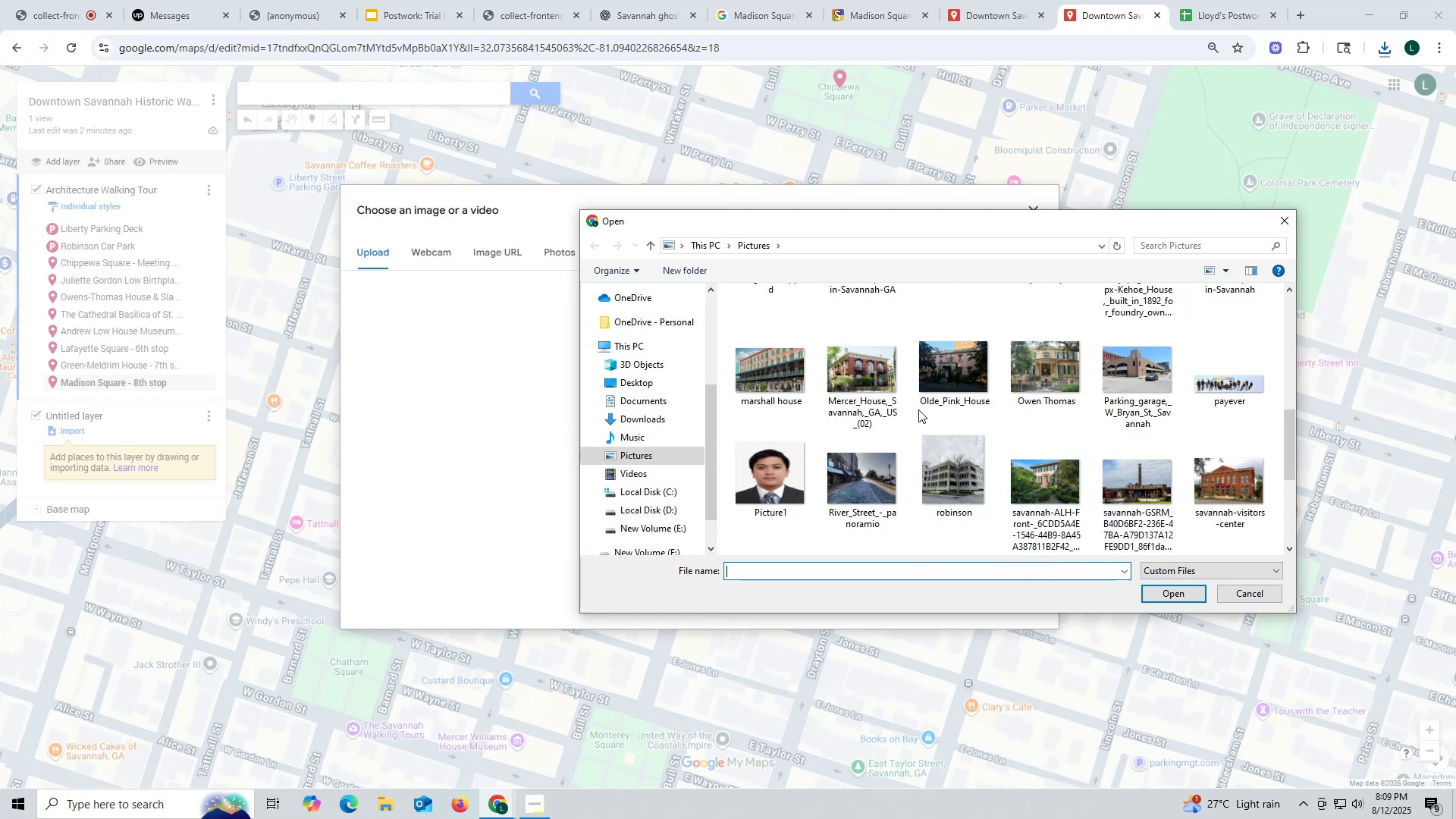 
scroll: coordinate [1010, 408], scroll_direction: up, amount: 1.0
 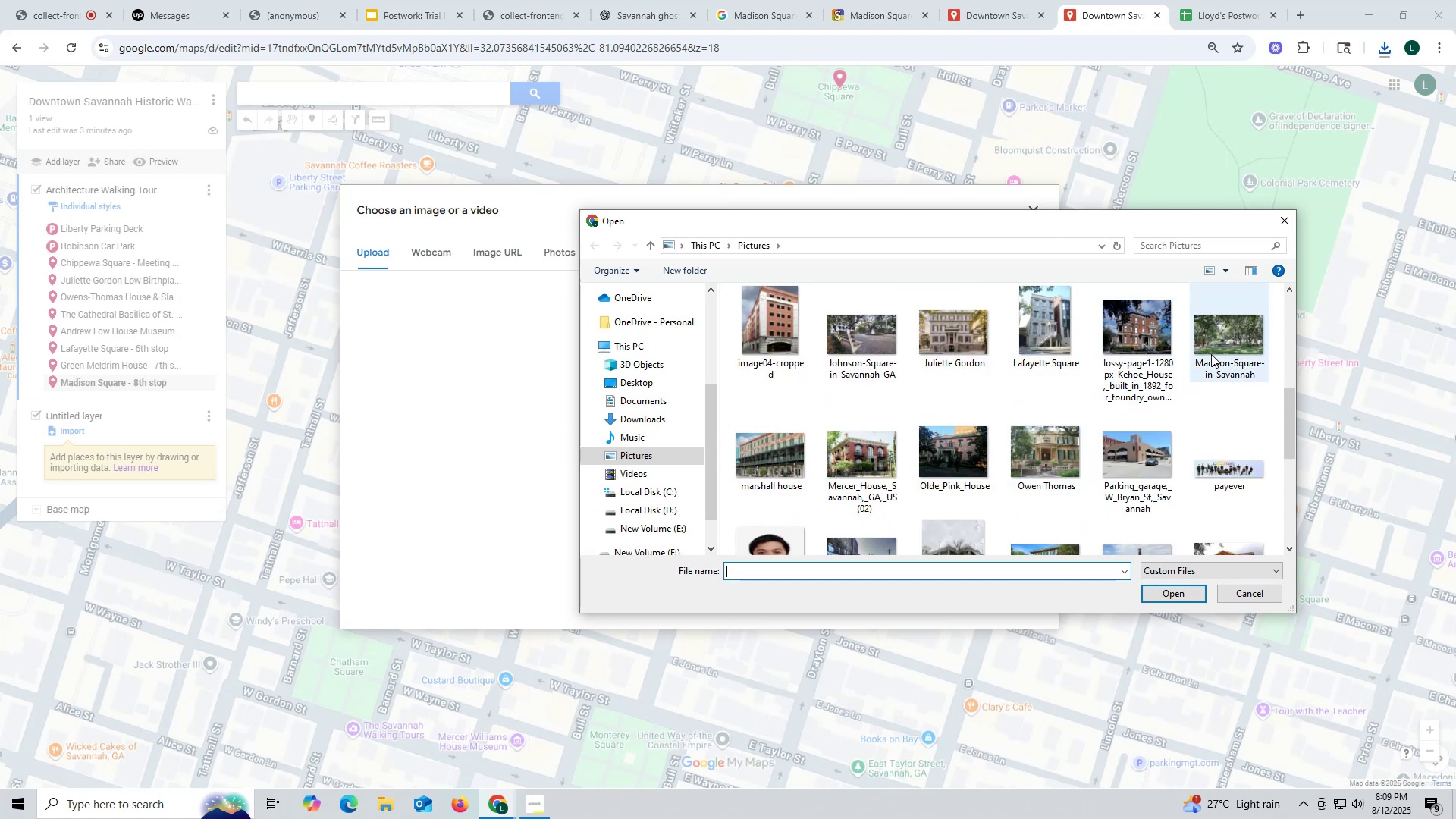 
left_click([1223, 328])
 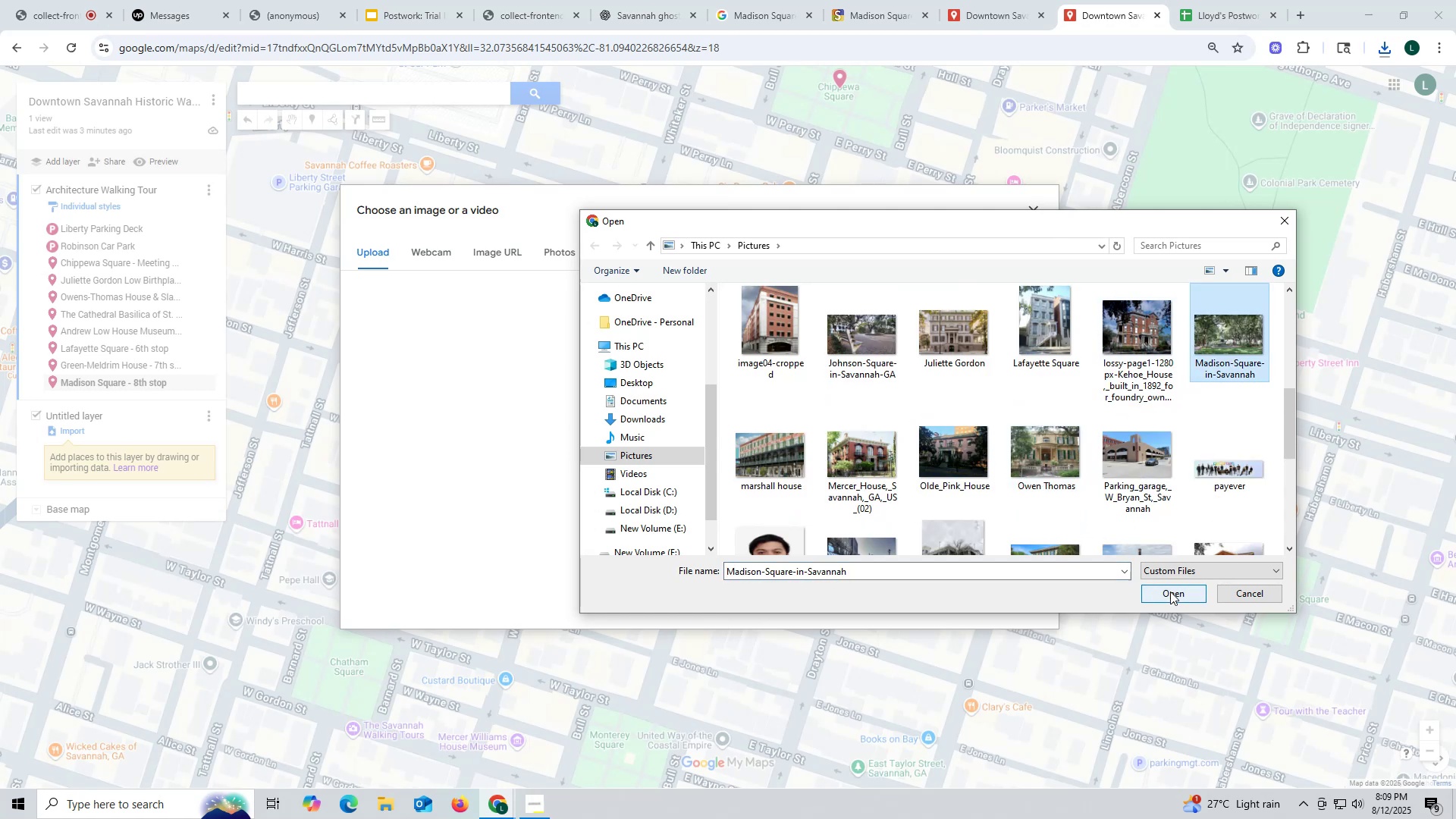 
left_click([1170, 592])
 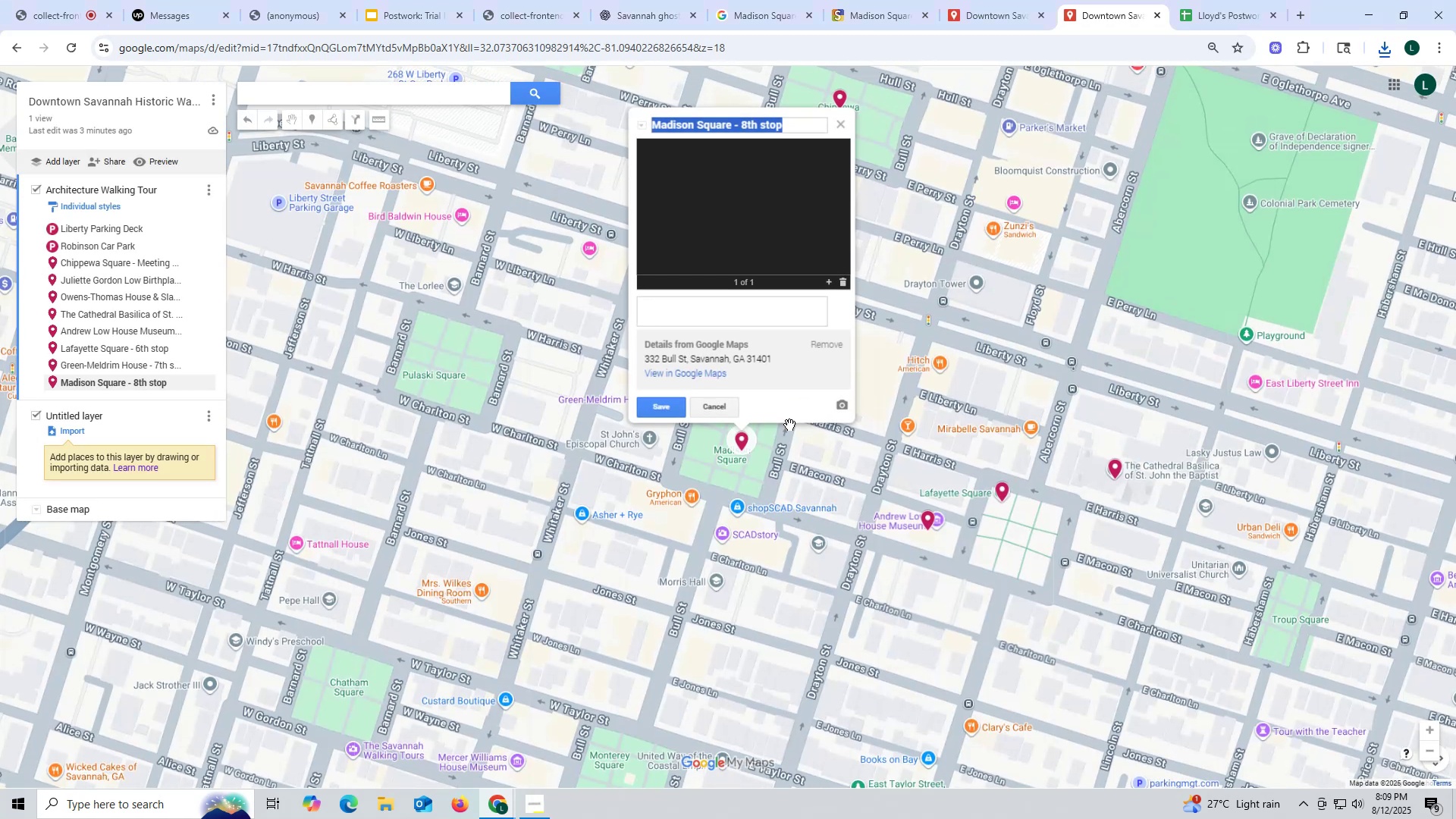 
left_click([655, 407])
 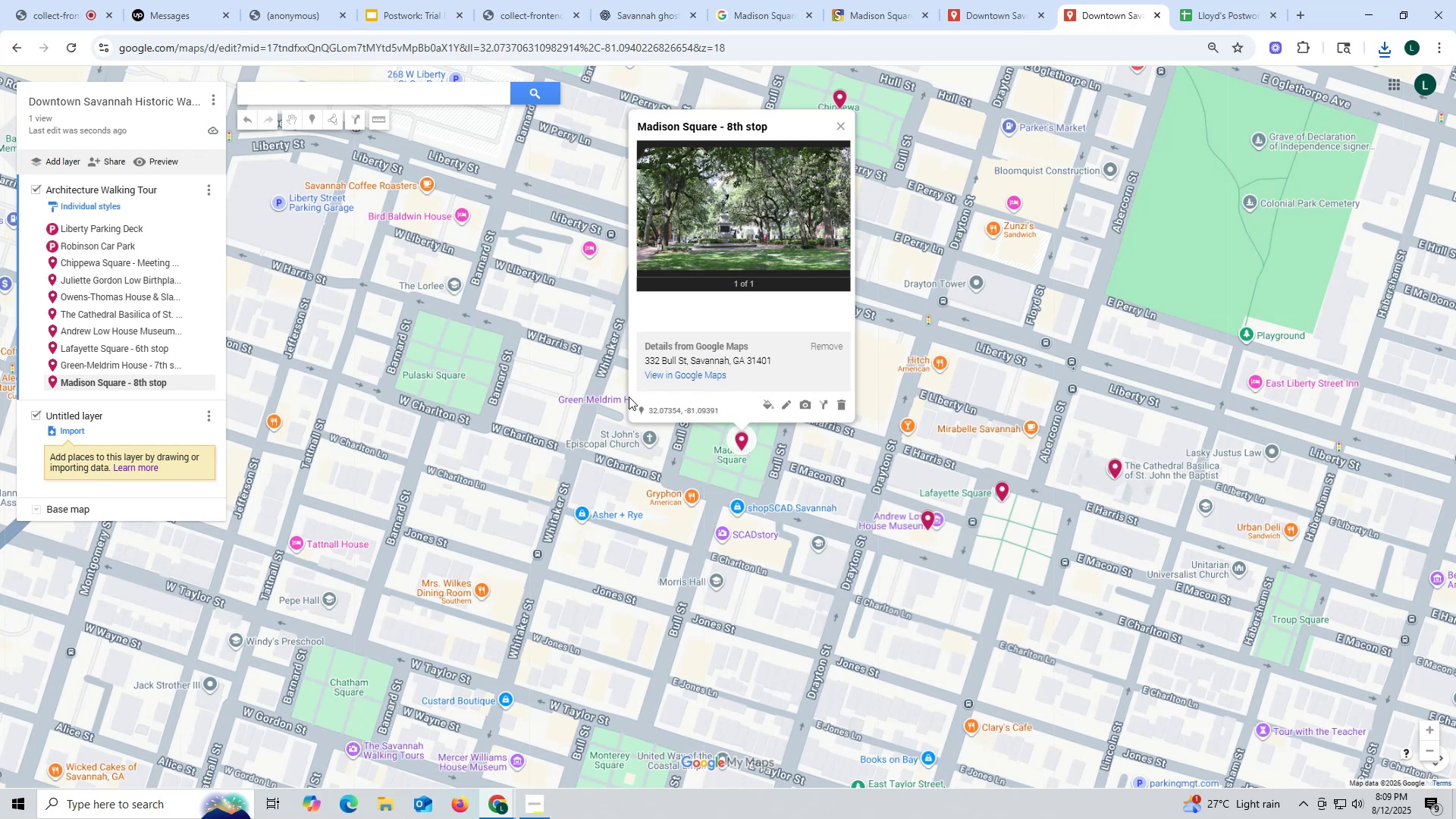 
mouse_move([706, 16])
 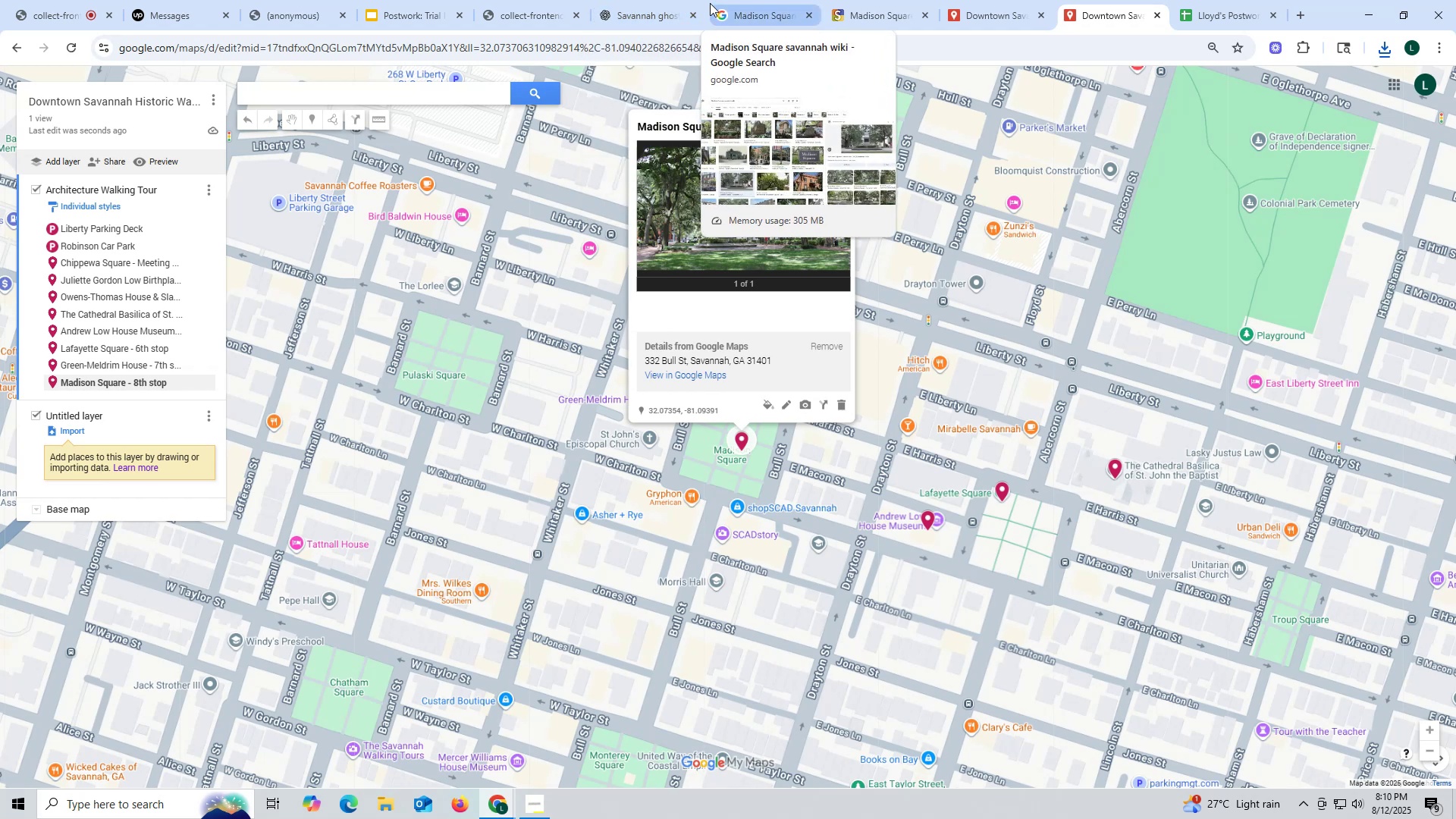 
mouse_move([716, 19])
 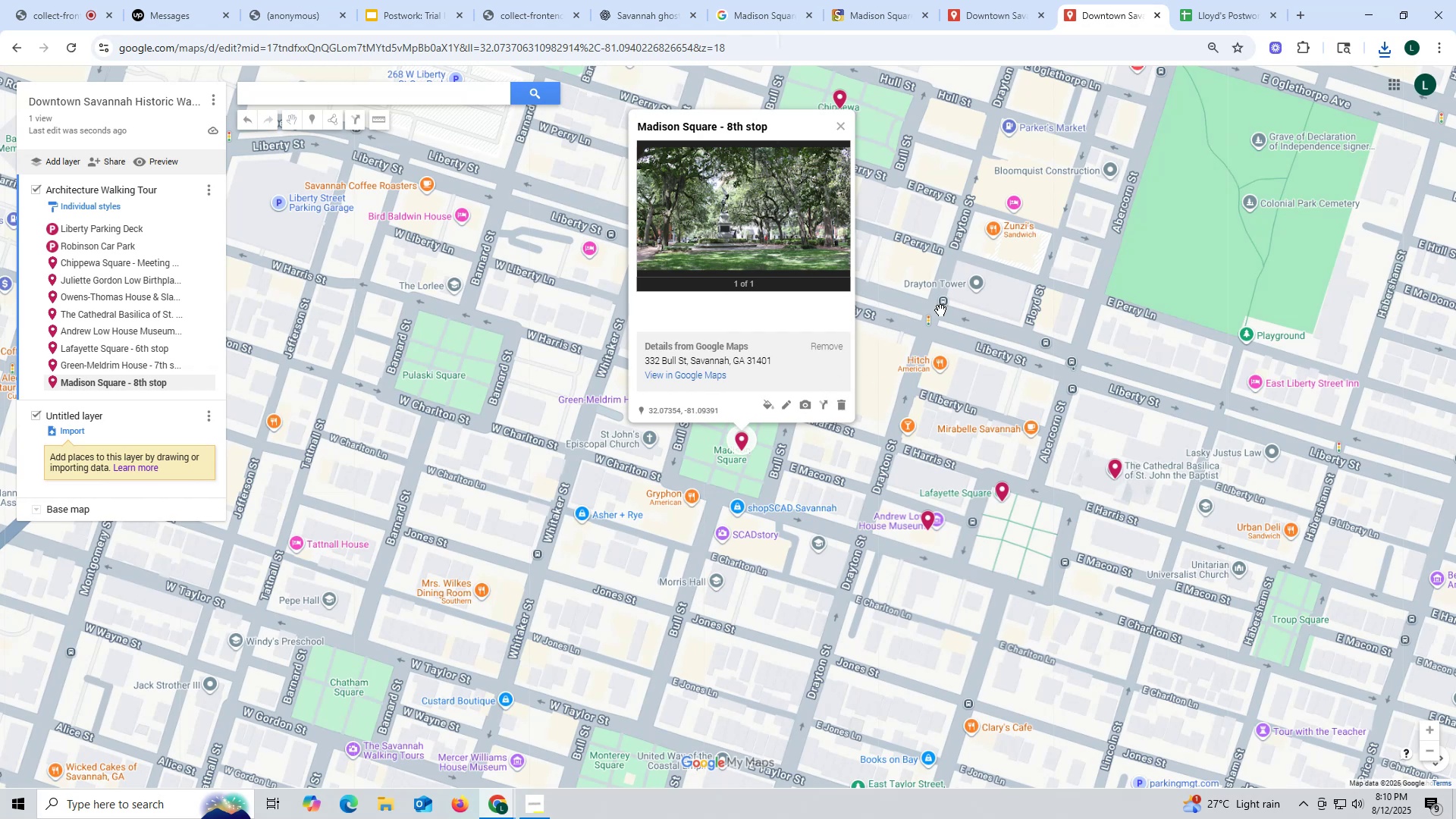 
wait(22.42)
 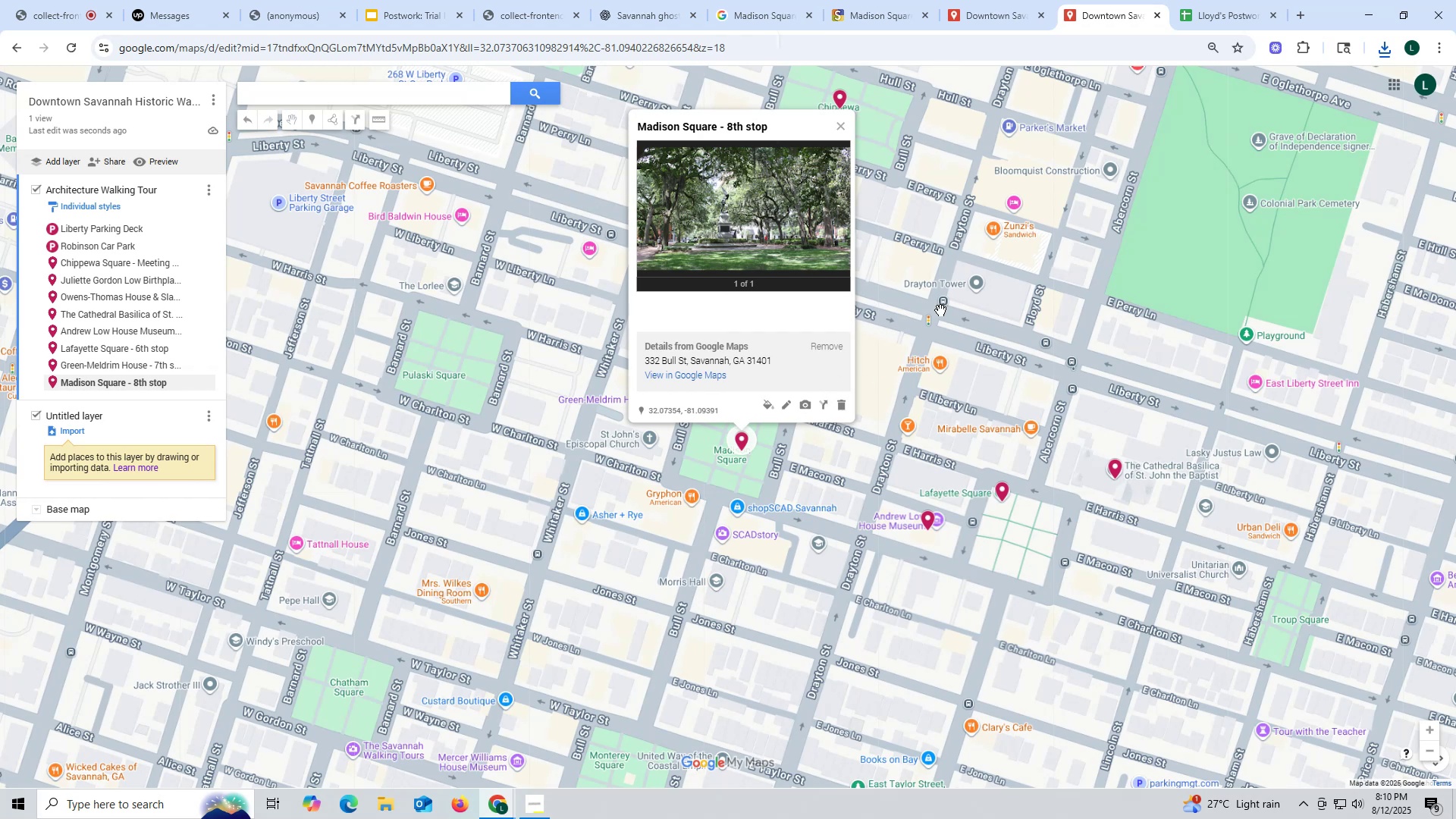 
left_click([620, 17])
 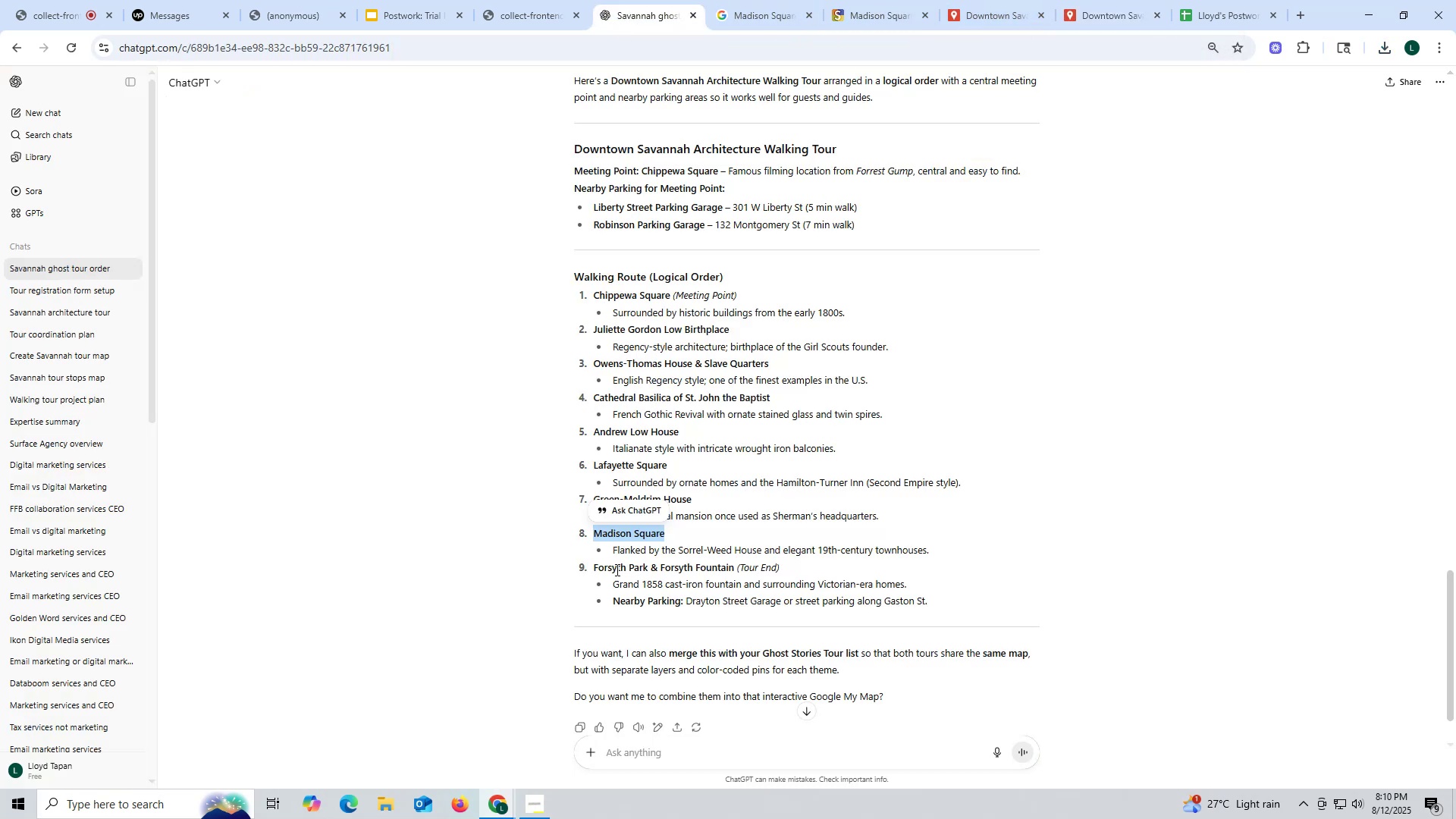 
left_click_drag(start_coordinate=[592, 564], to_coordinate=[733, 567])
 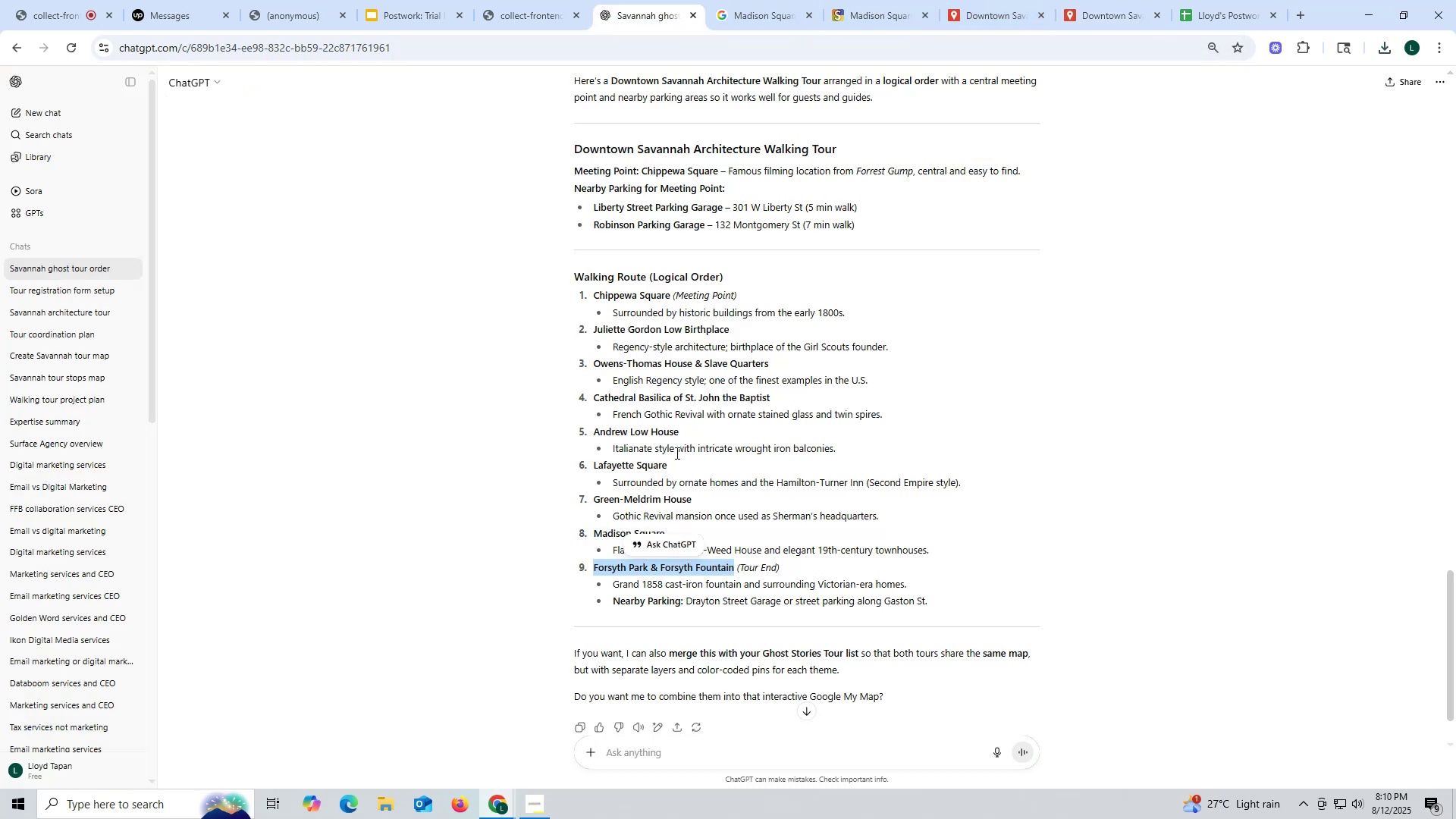 
key(Control+ControlLeft)
 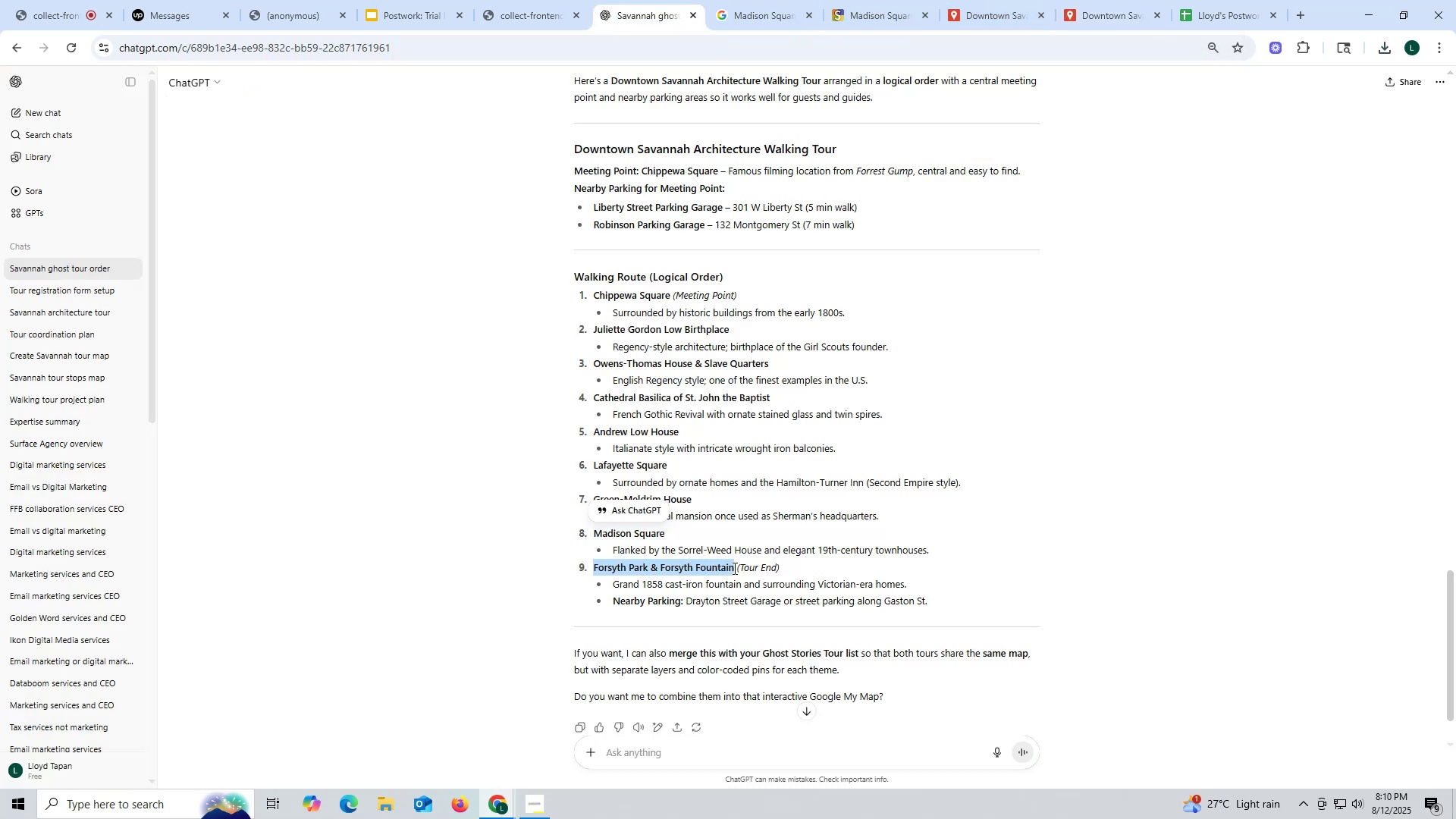 
key(Control+C)
 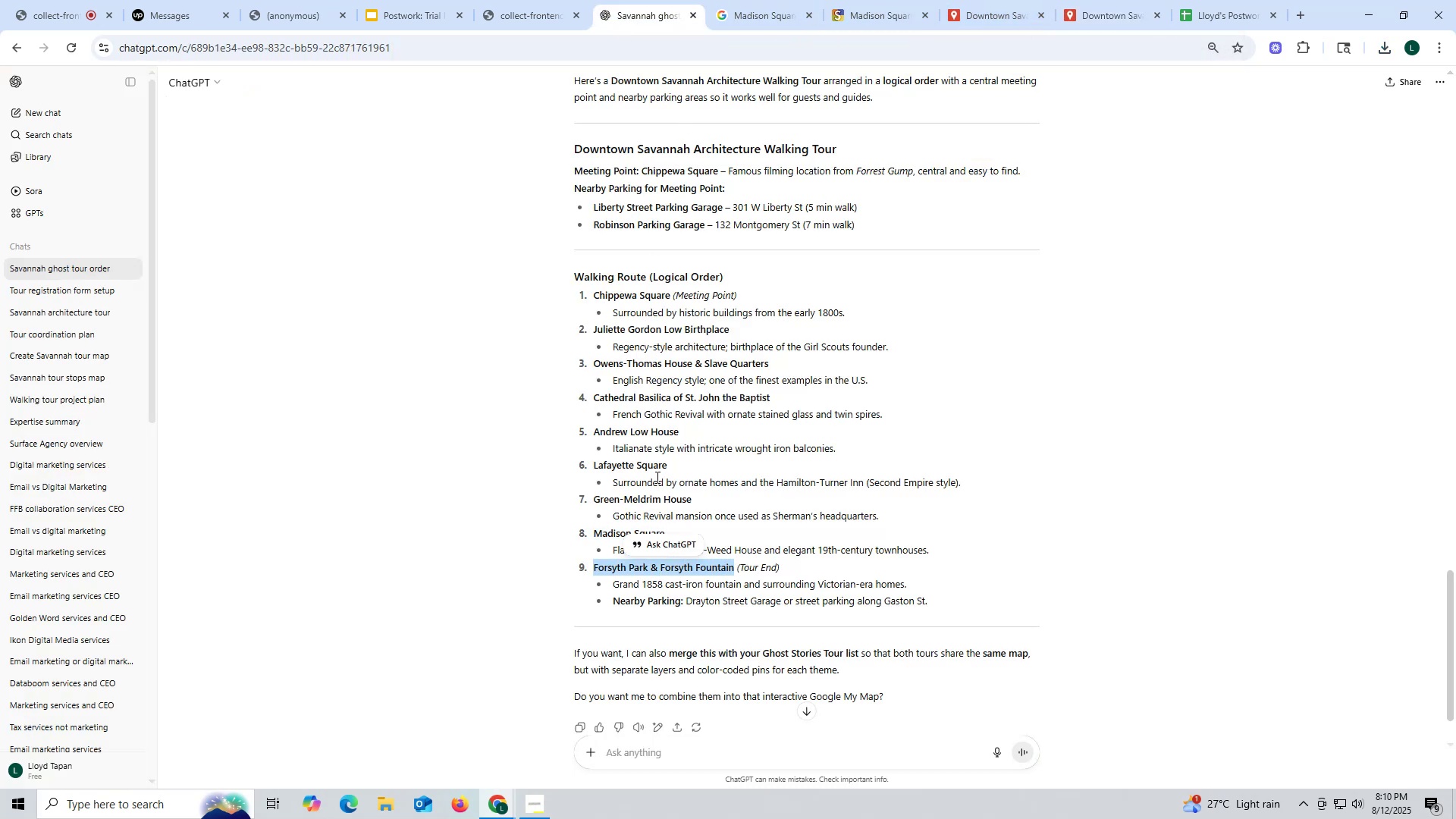 
left_click_drag(start_coordinate=[484, 567], to_coordinate=[488, 564])
 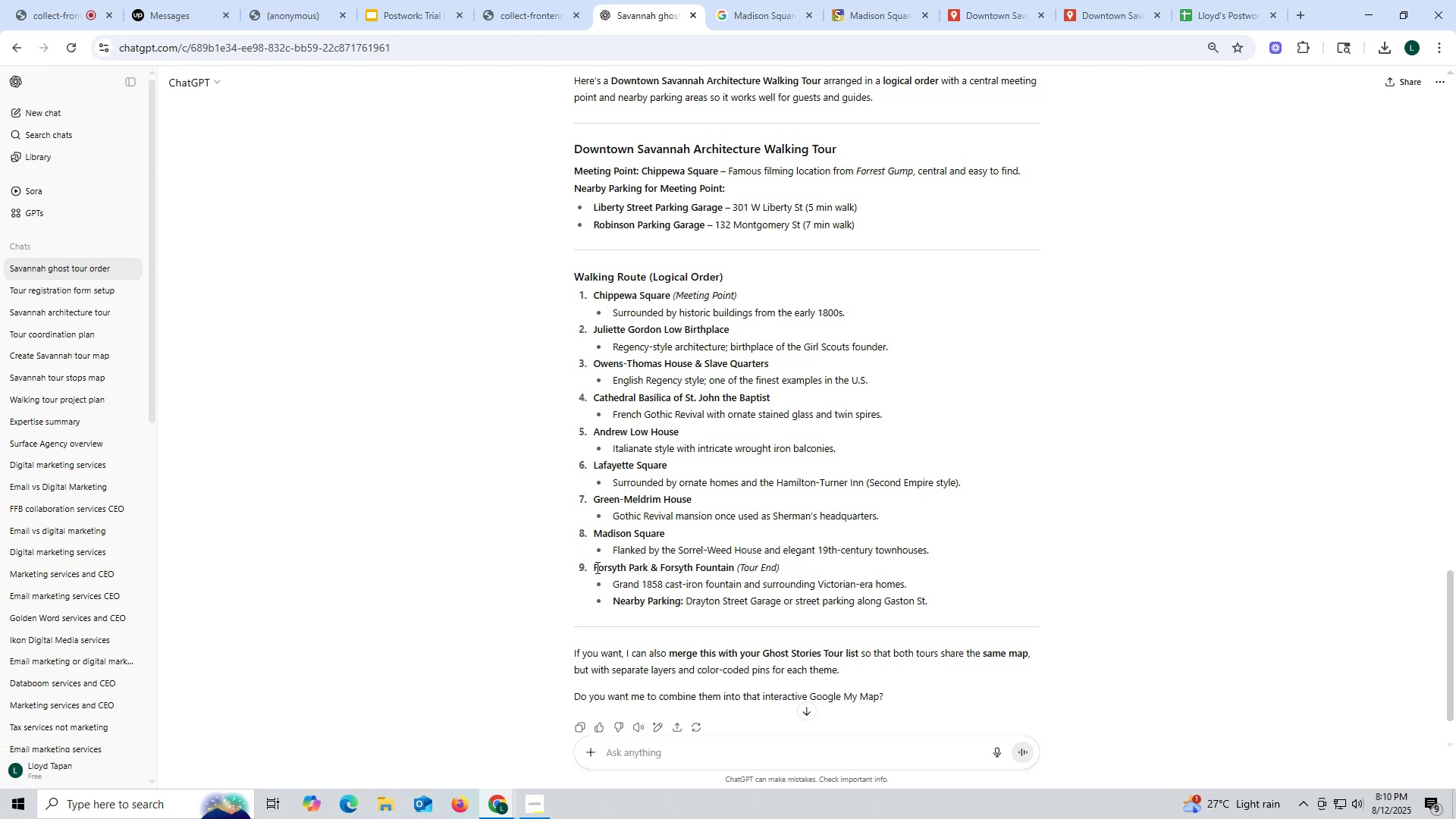 
left_click_drag(start_coordinate=[594, 567], to_coordinate=[648, 566])
 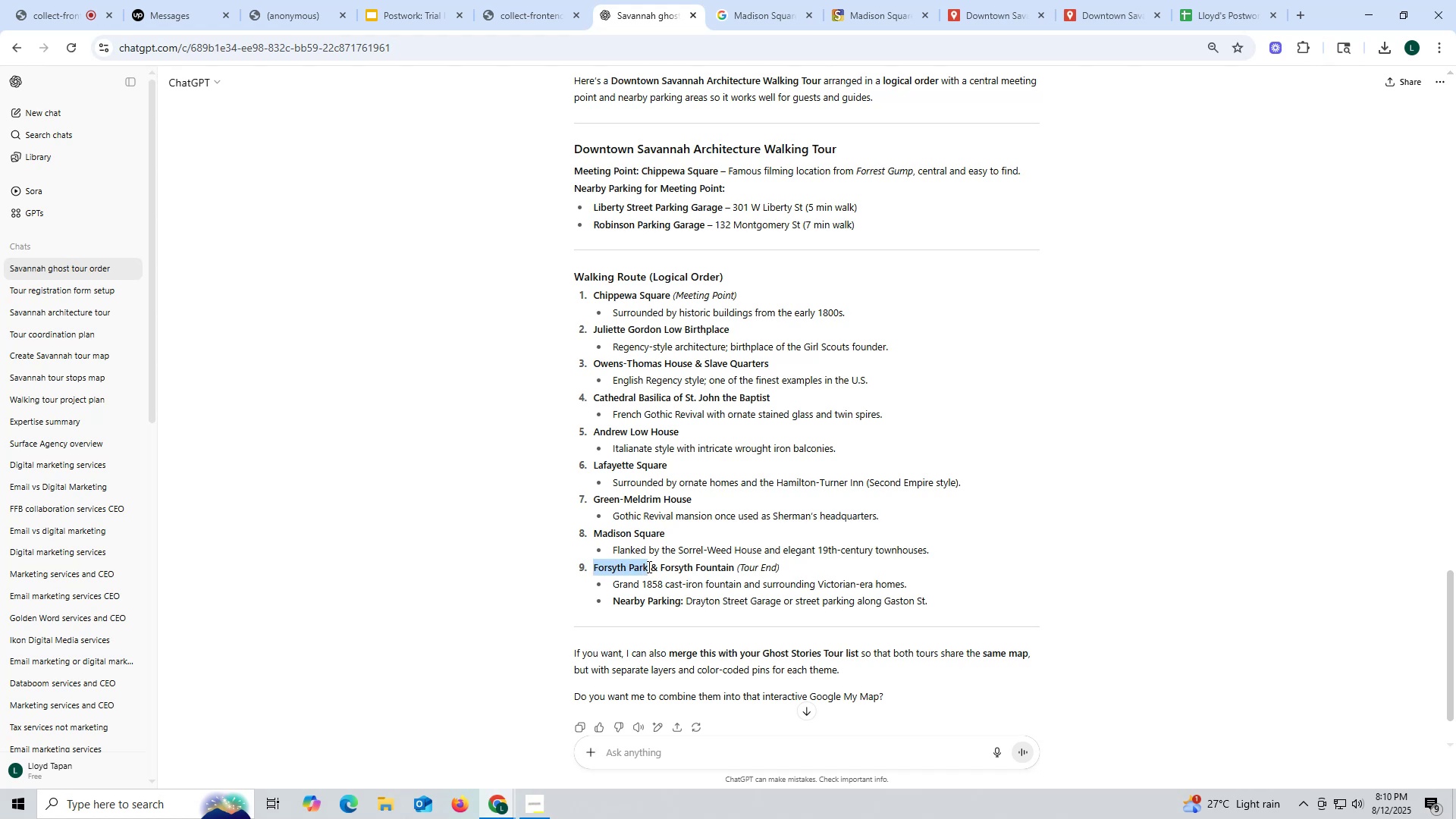 
key(Control+ControlLeft)
 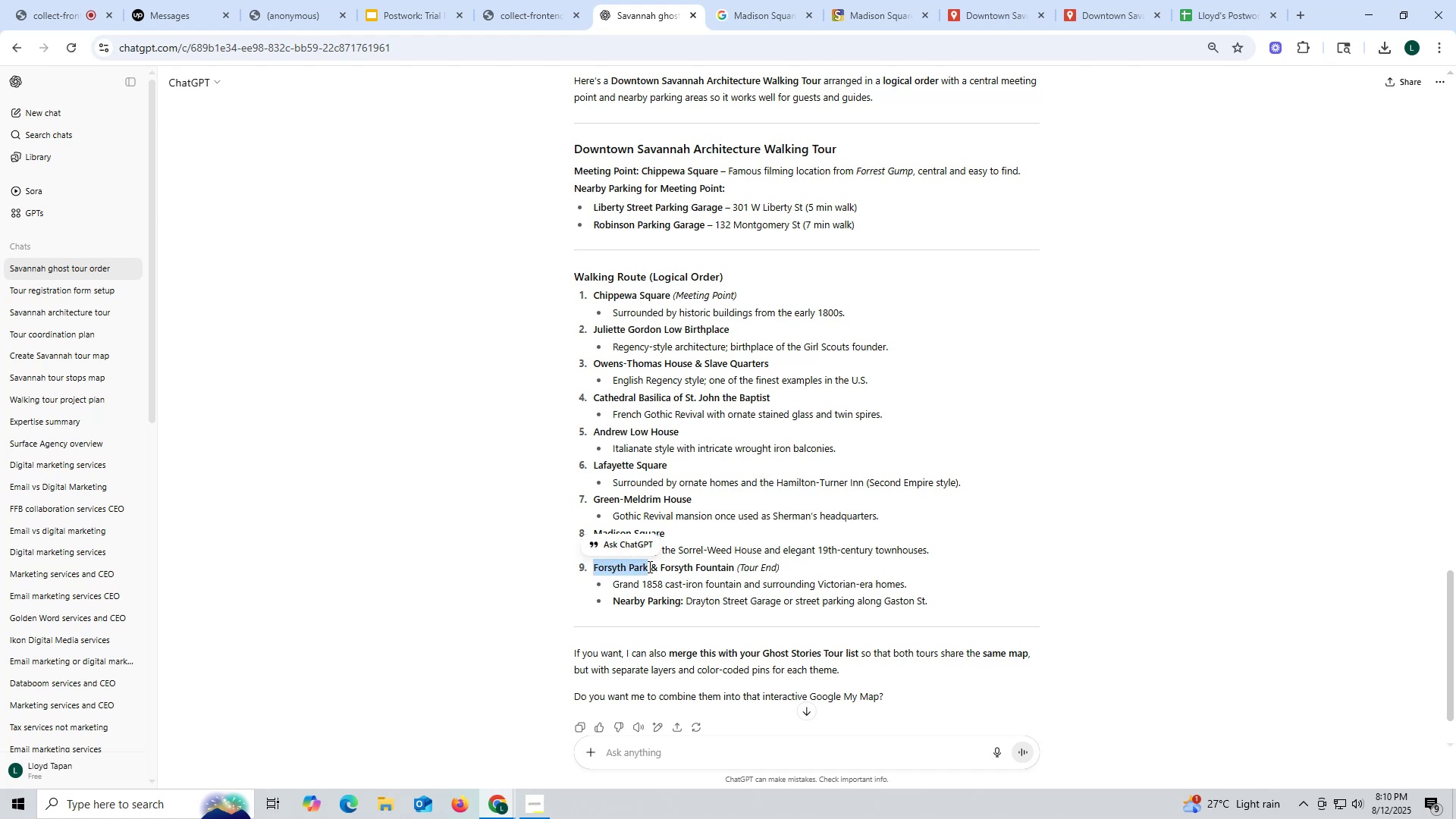 
key(Control+C)
 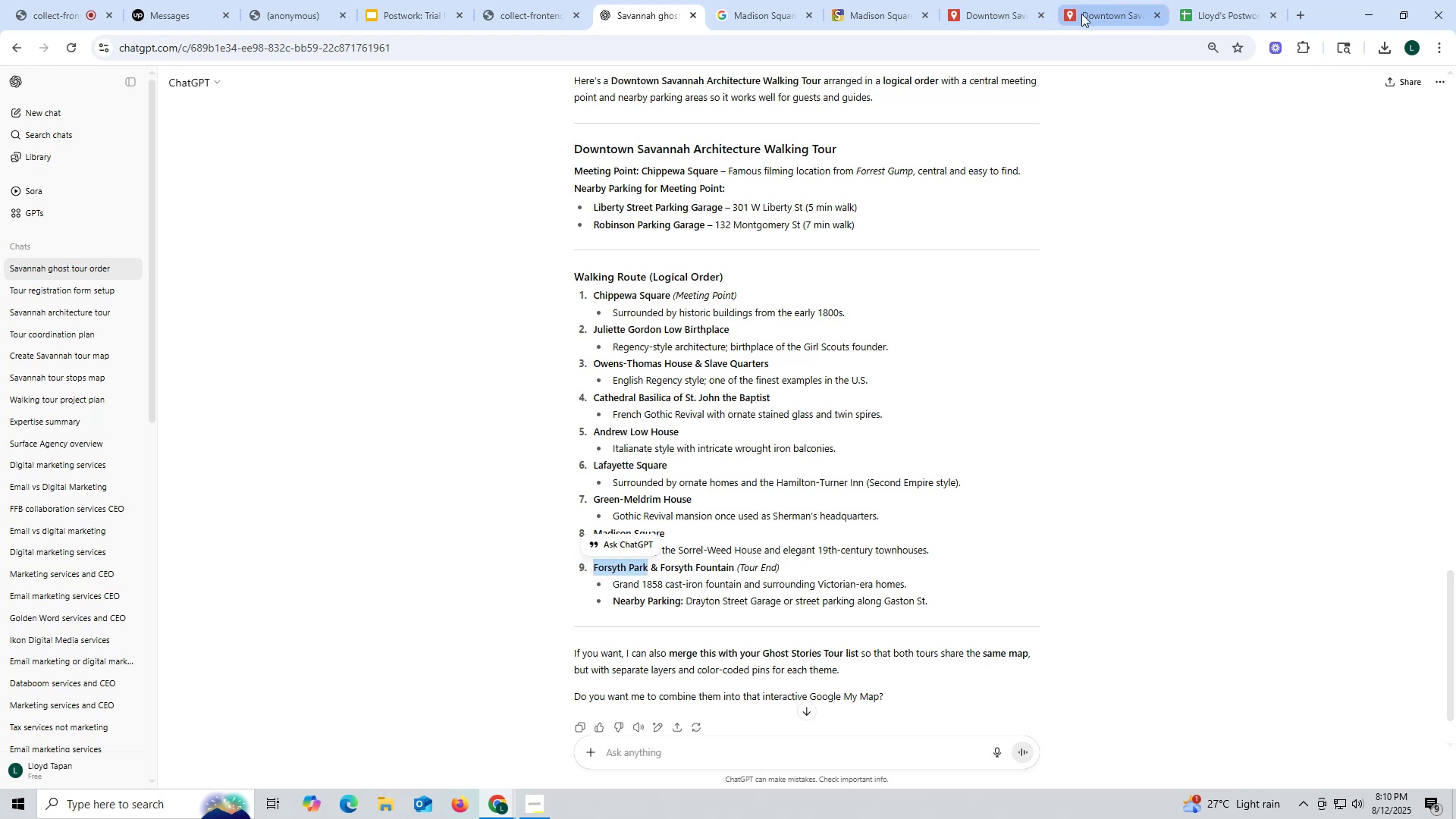 
left_click_drag(start_coordinate=[1106, 9], to_coordinate=[1094, 5])
 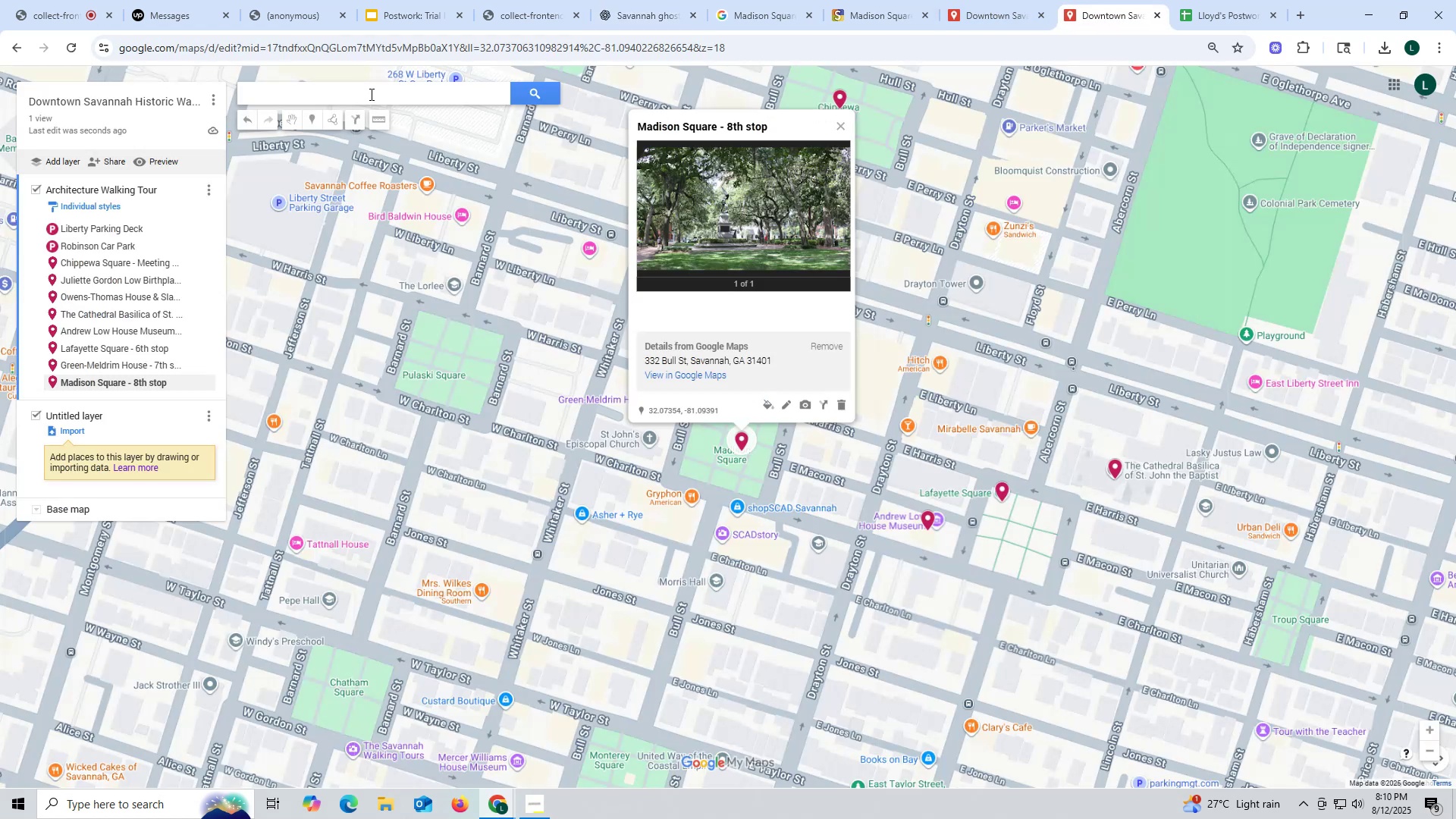 
key(Control+ControlLeft)
 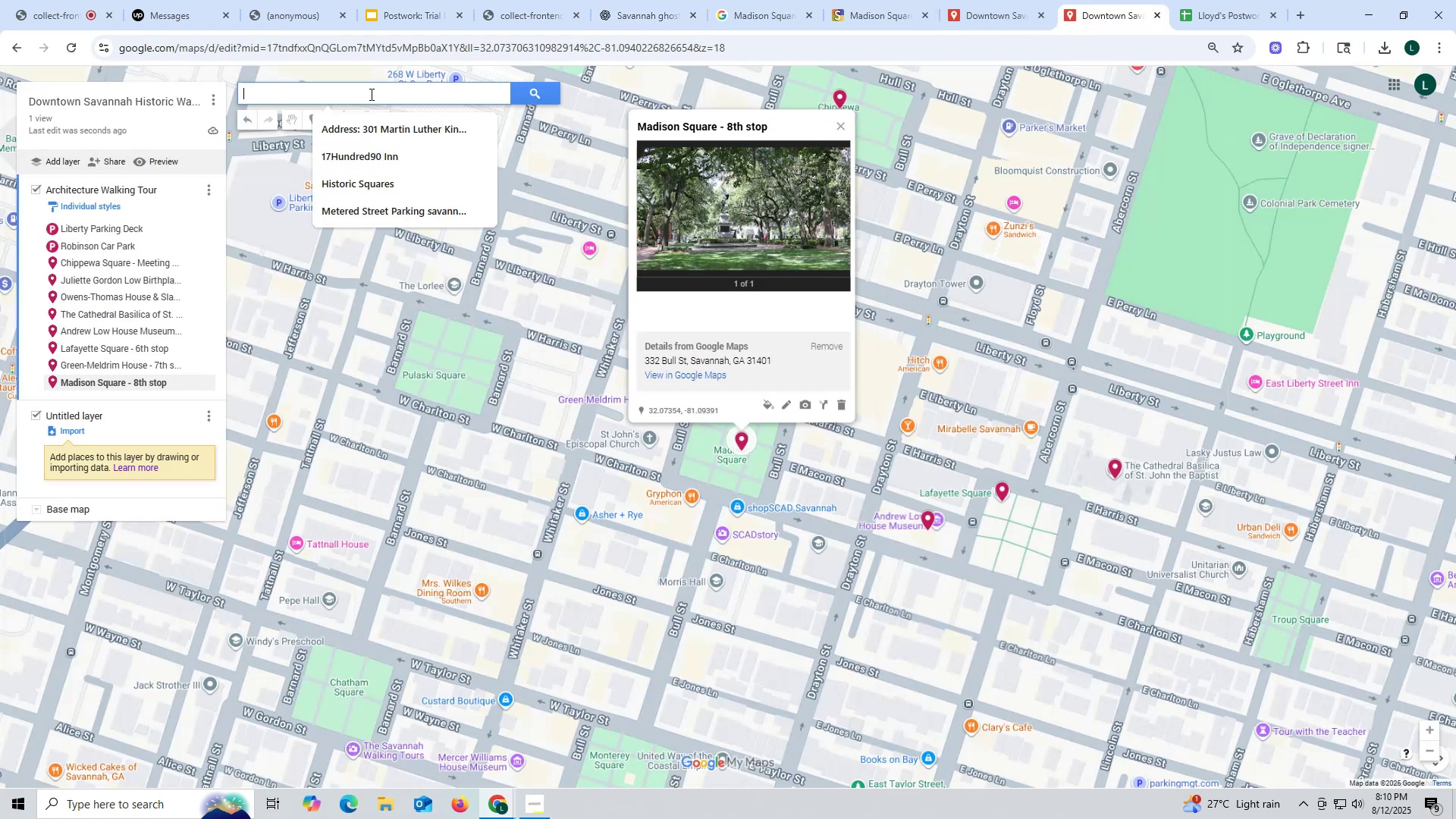 
left_click([370, 94])
 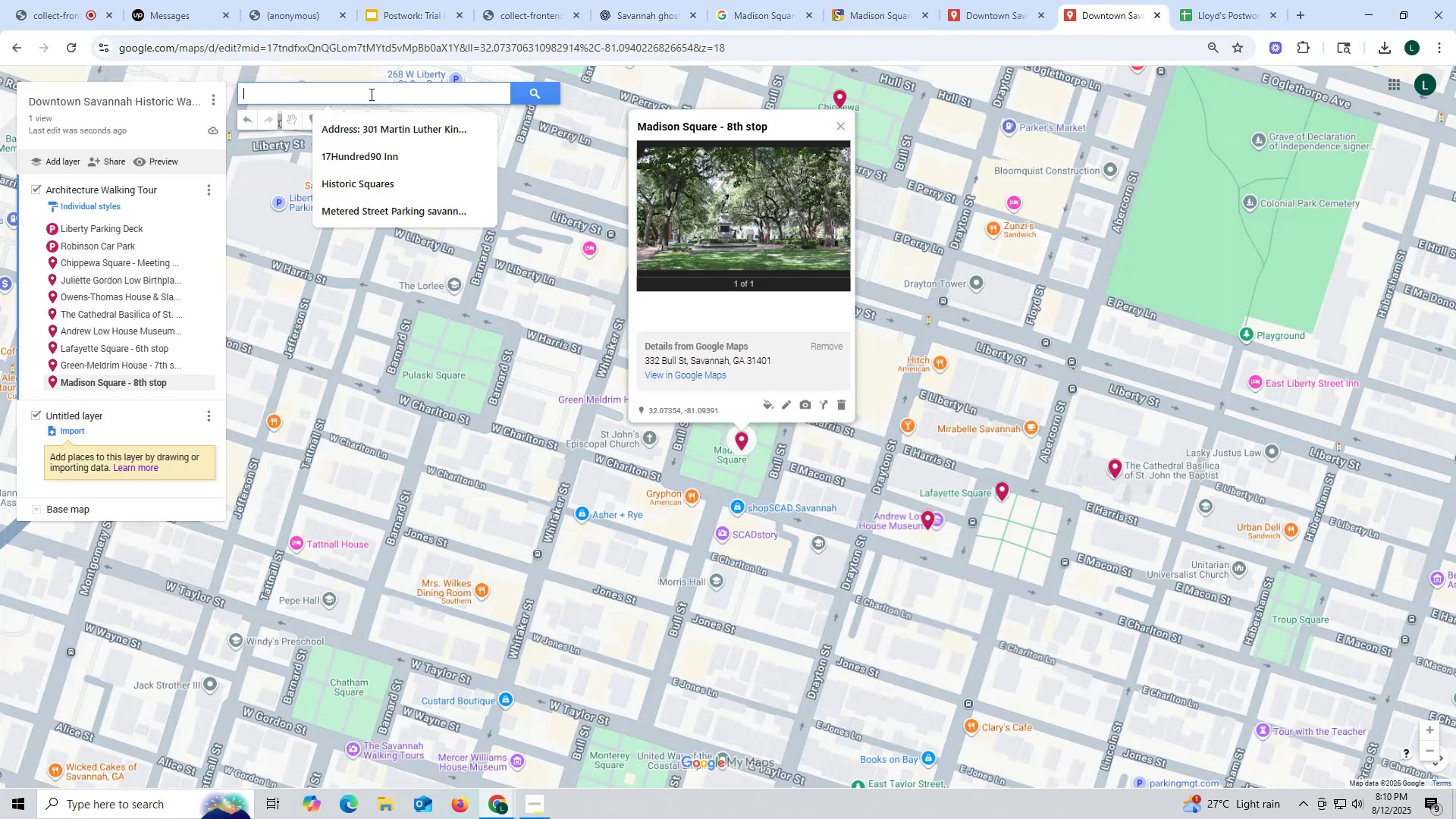 
key(Control+V)
 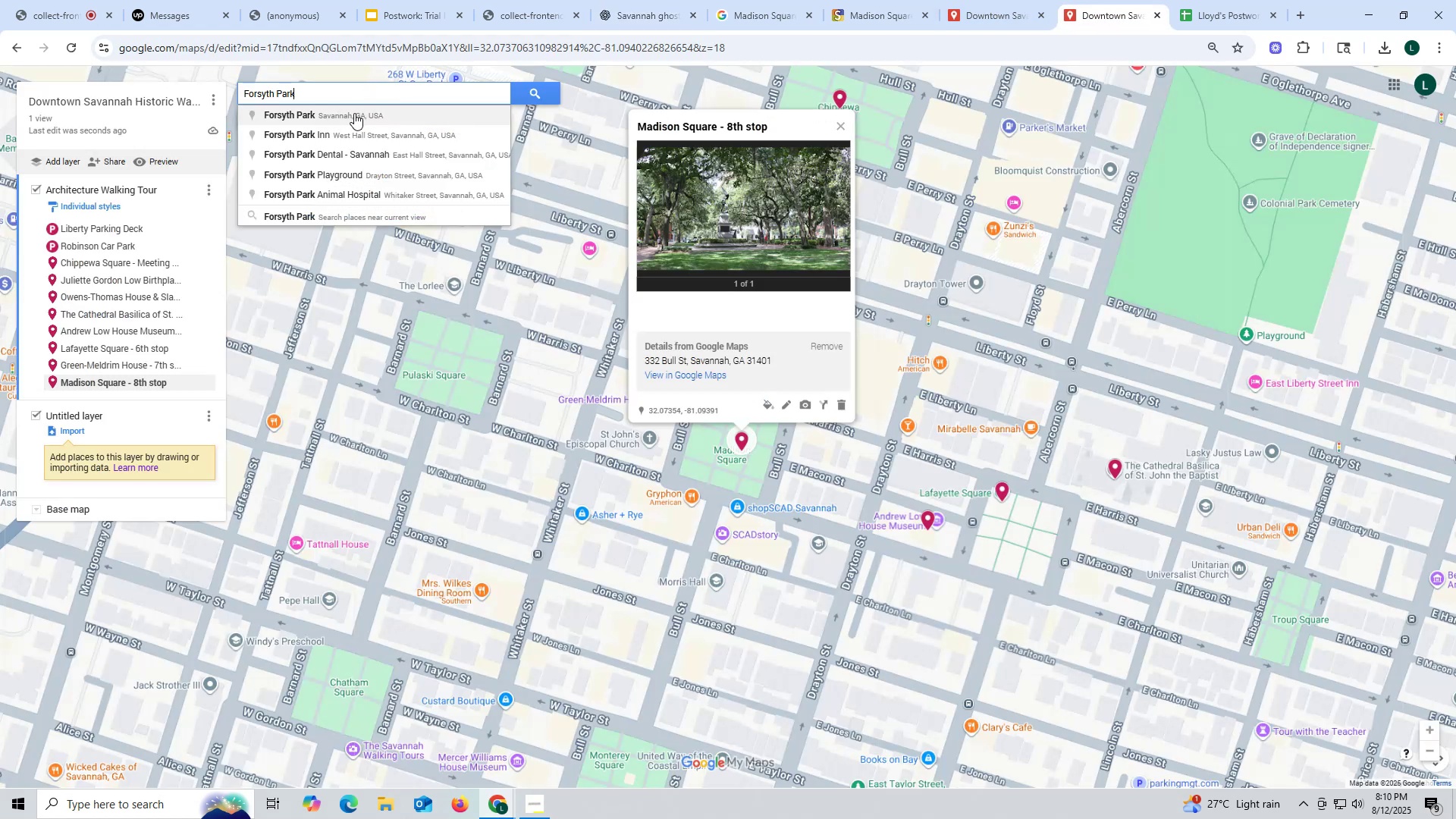 
left_click([354, 113])
 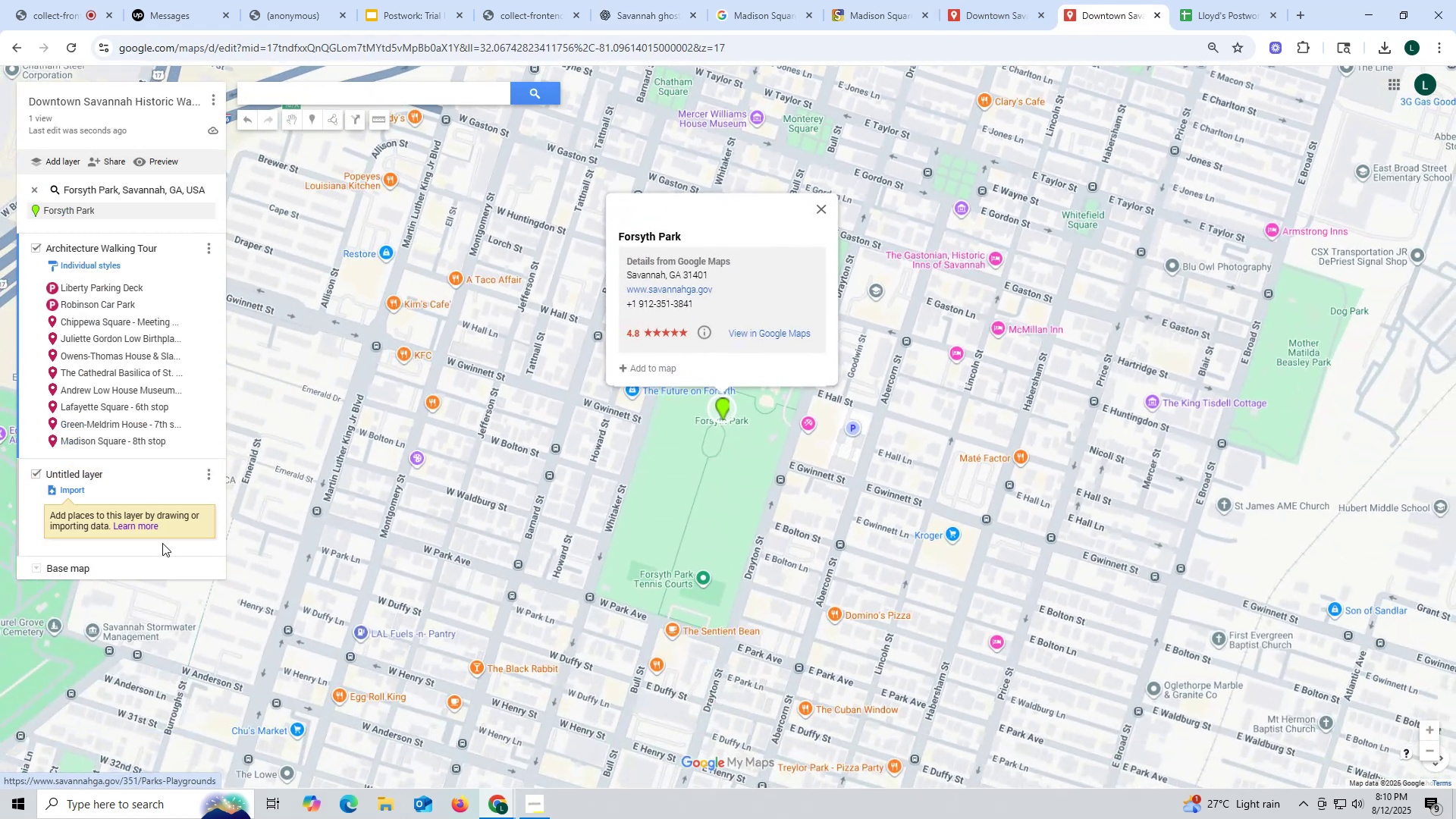 
left_click([115, 442])
 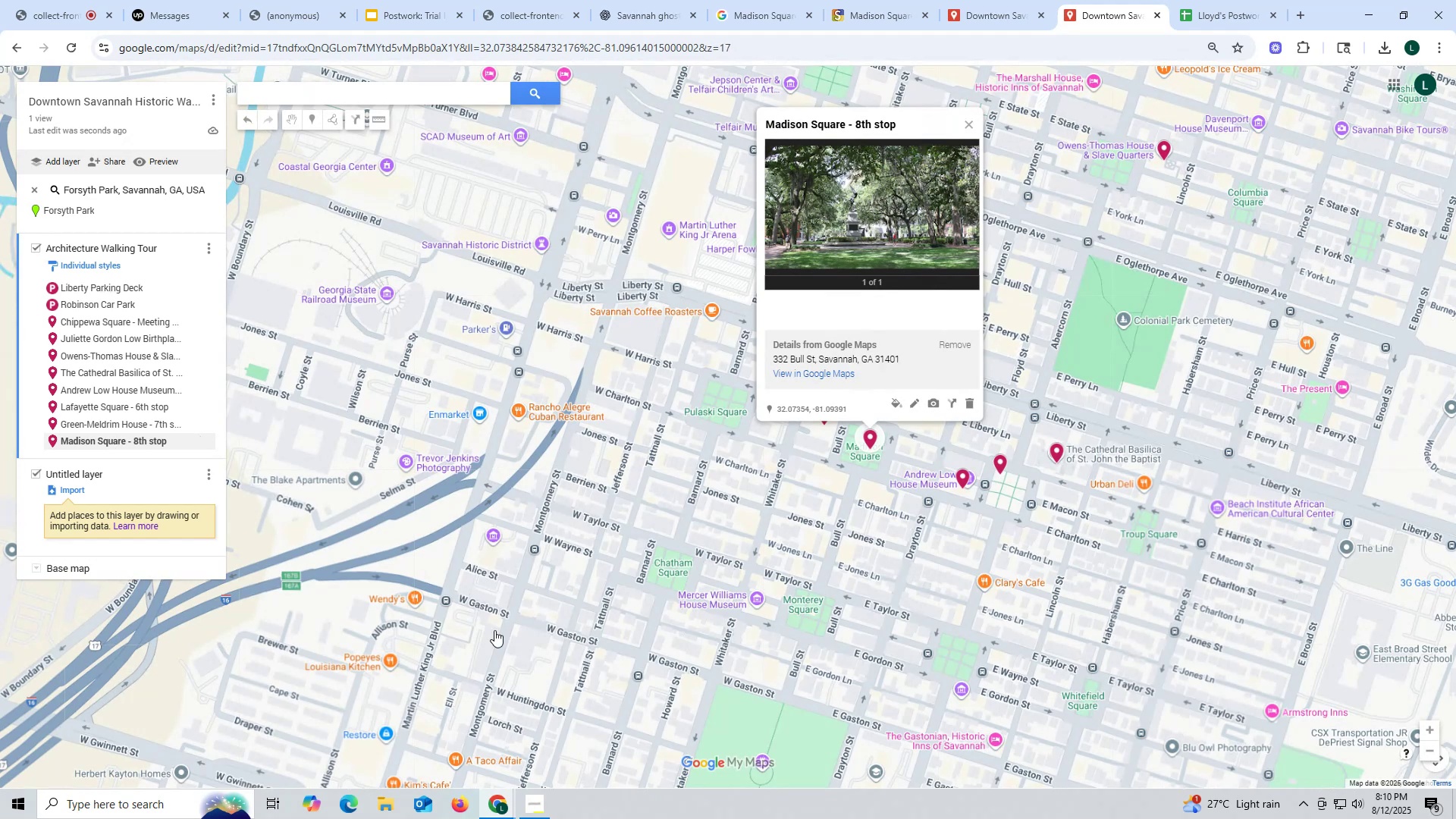 
scroll: coordinate [584, 649], scroll_direction: down, amount: 1.0
 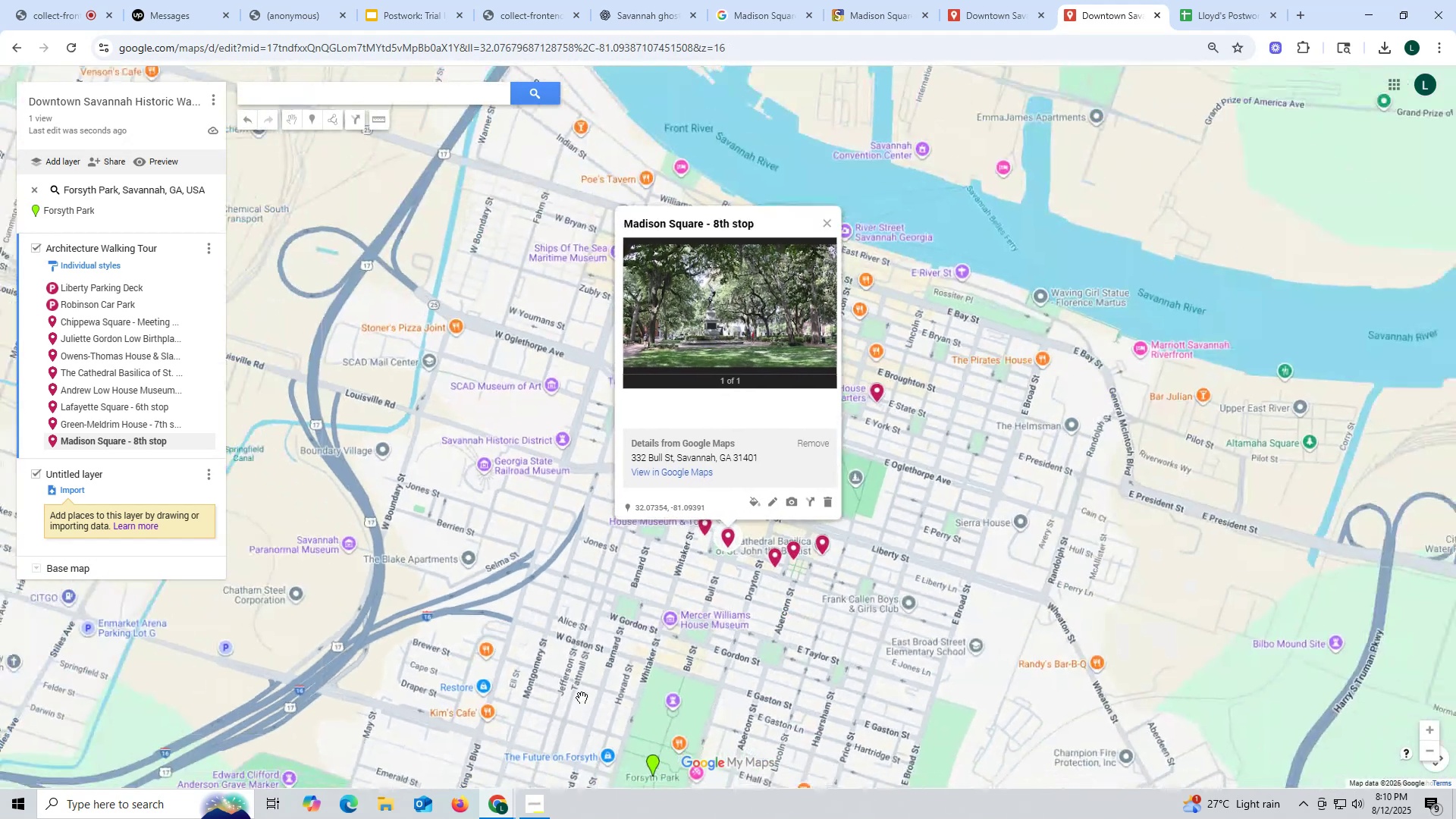 
left_click_drag(start_coordinate=[581, 701], to_coordinate=[545, 520])
 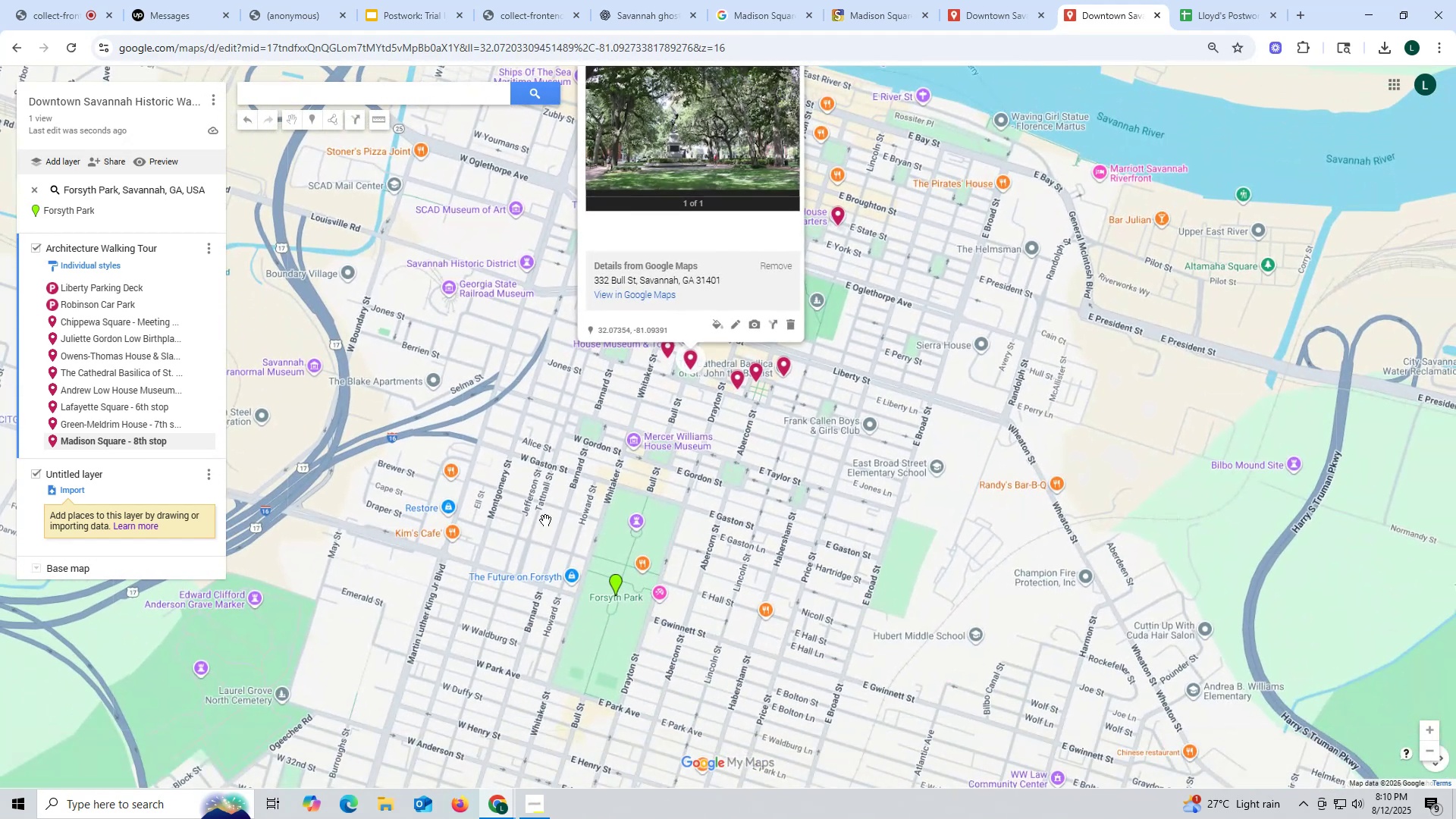 
scroll: coordinate [123, 305], scroll_direction: up, amount: 2.0
 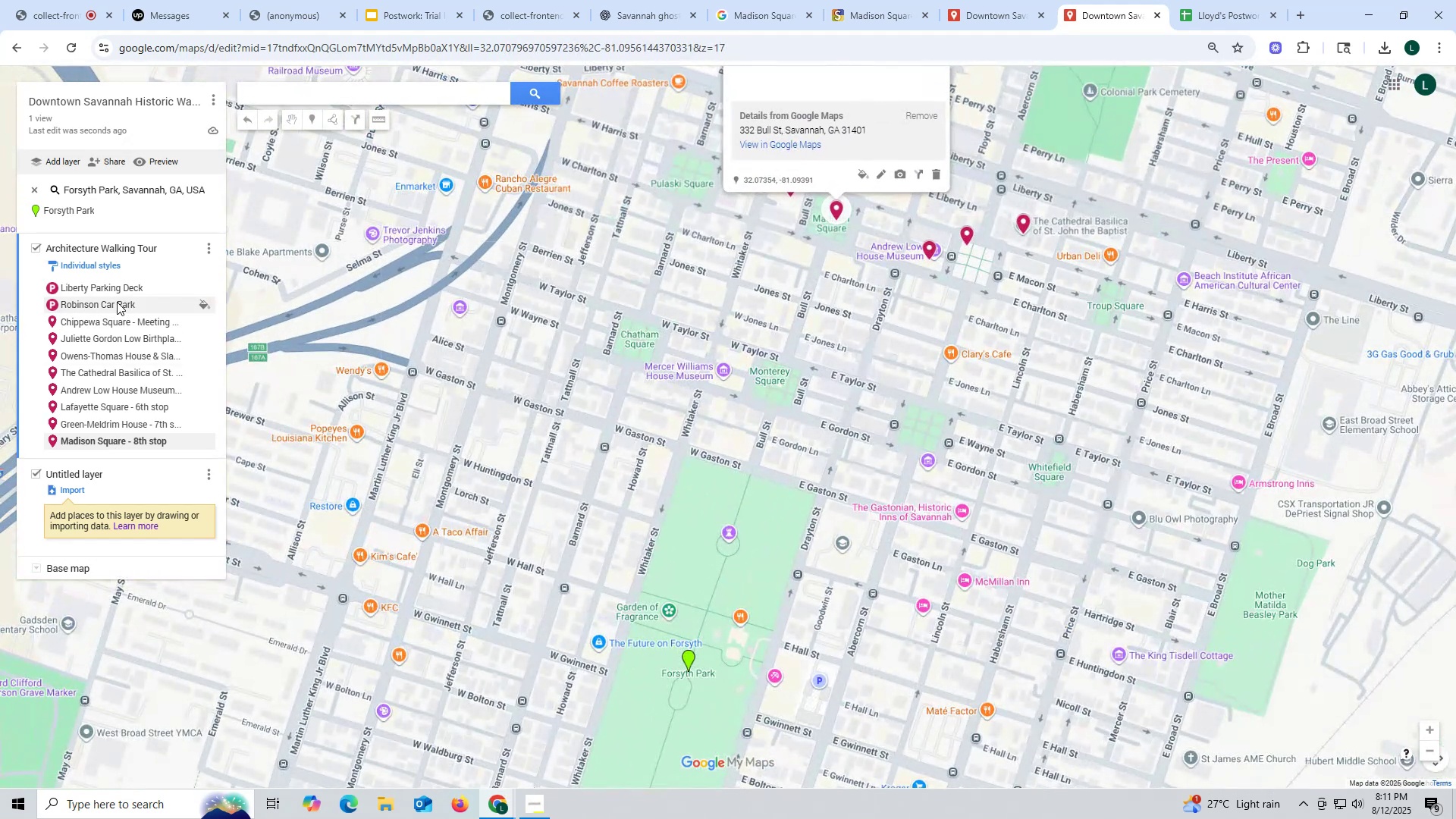 
left_click([117, 302])
 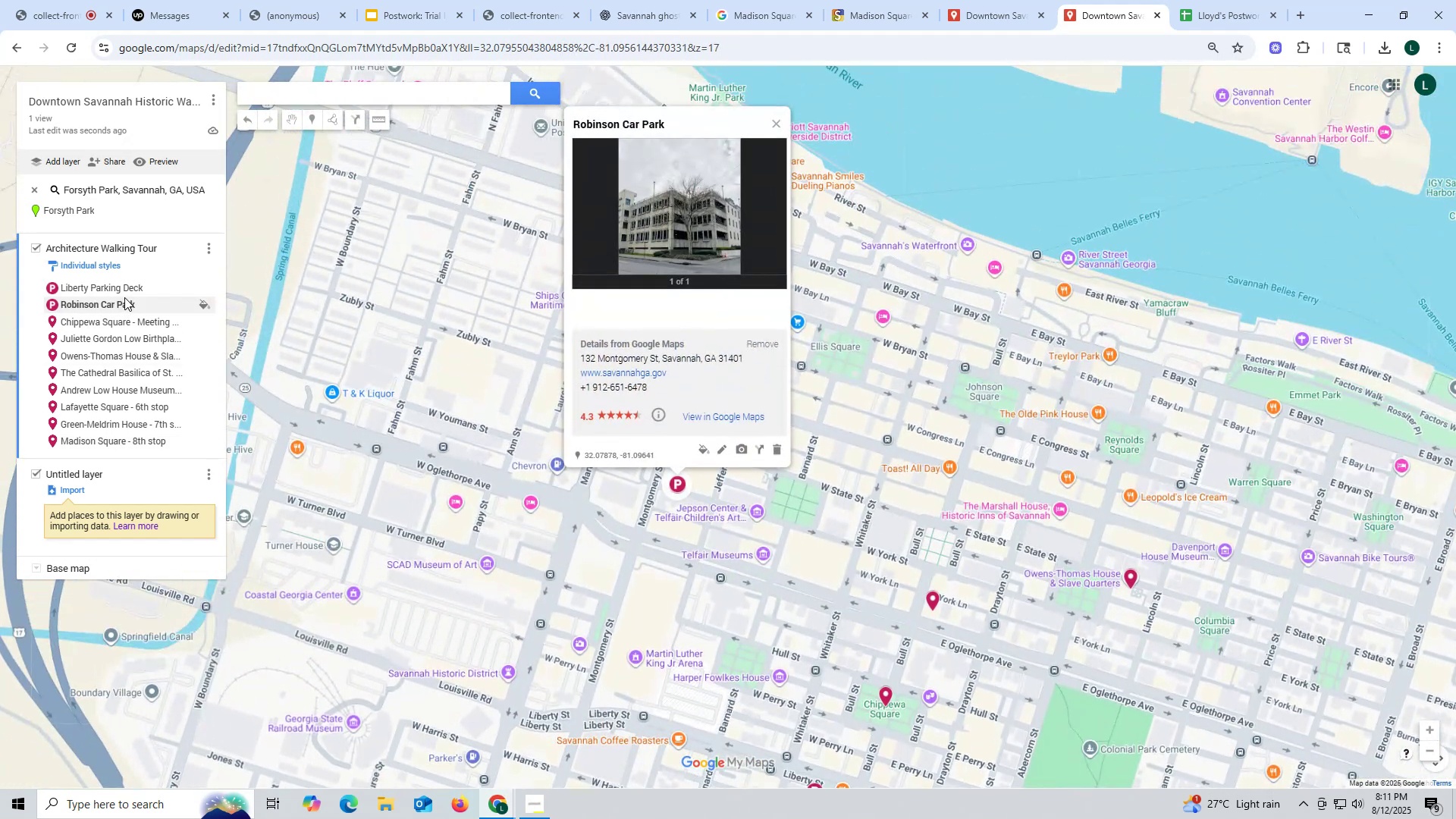 
left_click([117, 282])
 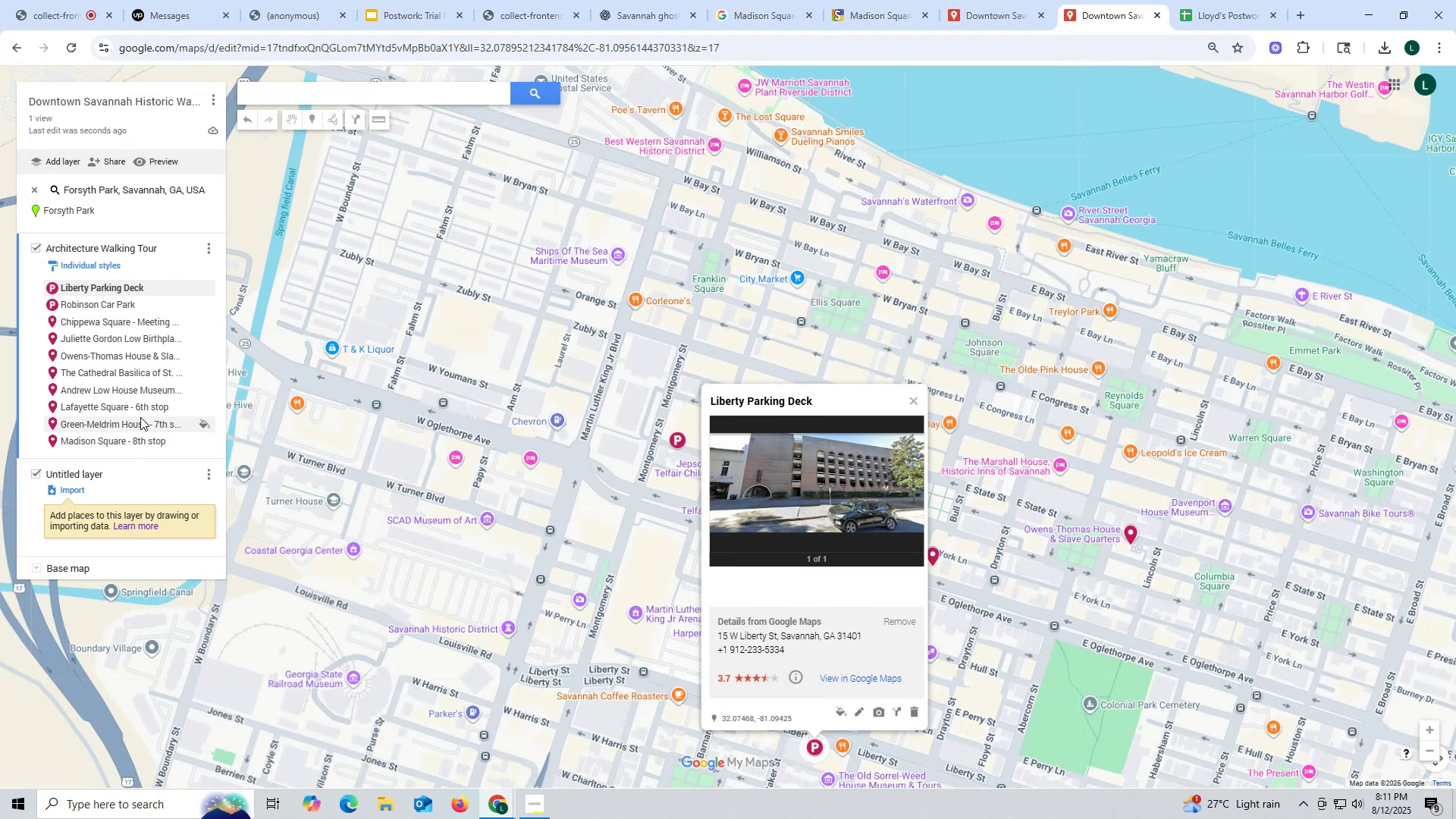 
mouse_move([789, 14])
 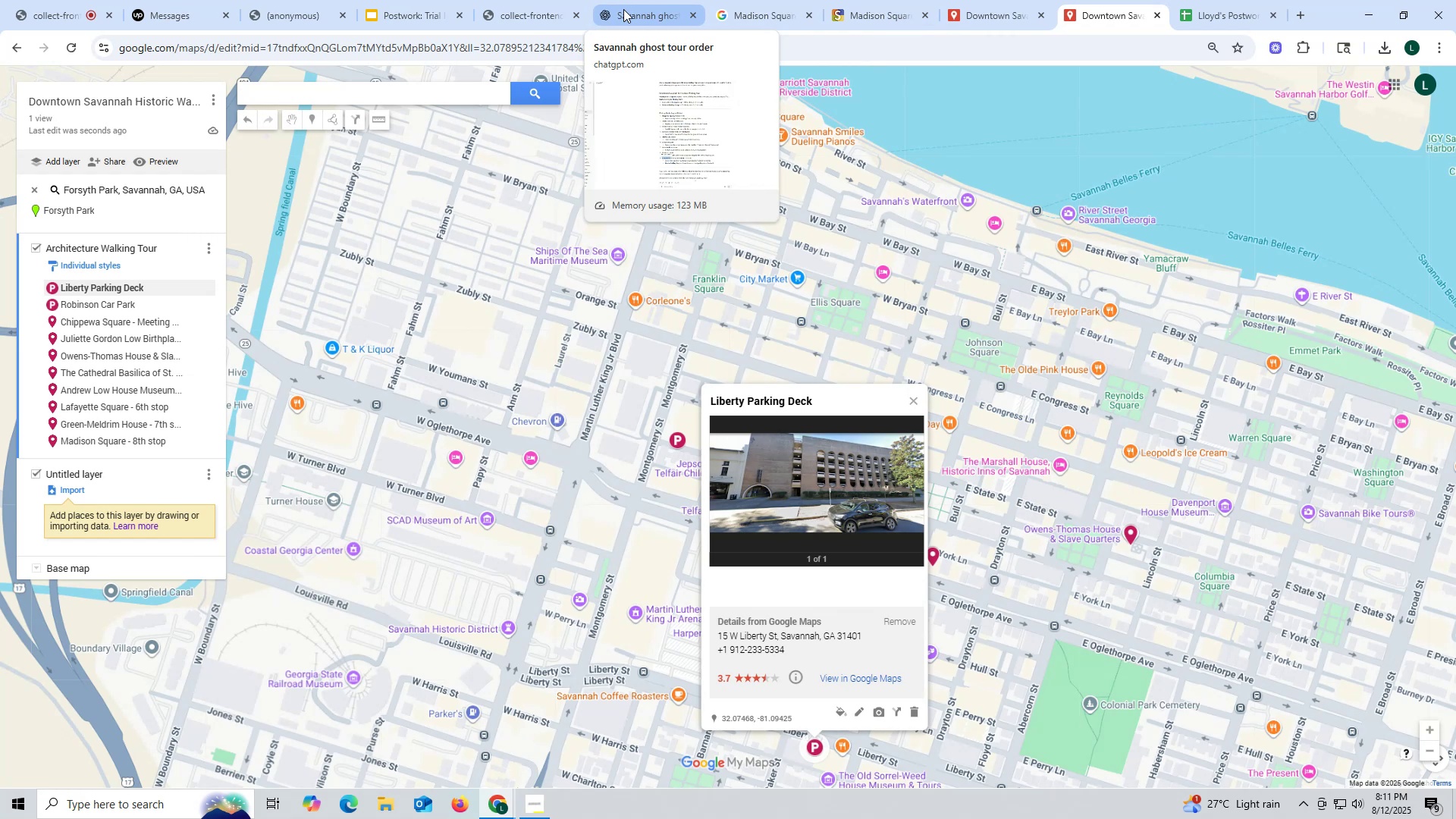 
wait(7.7)
 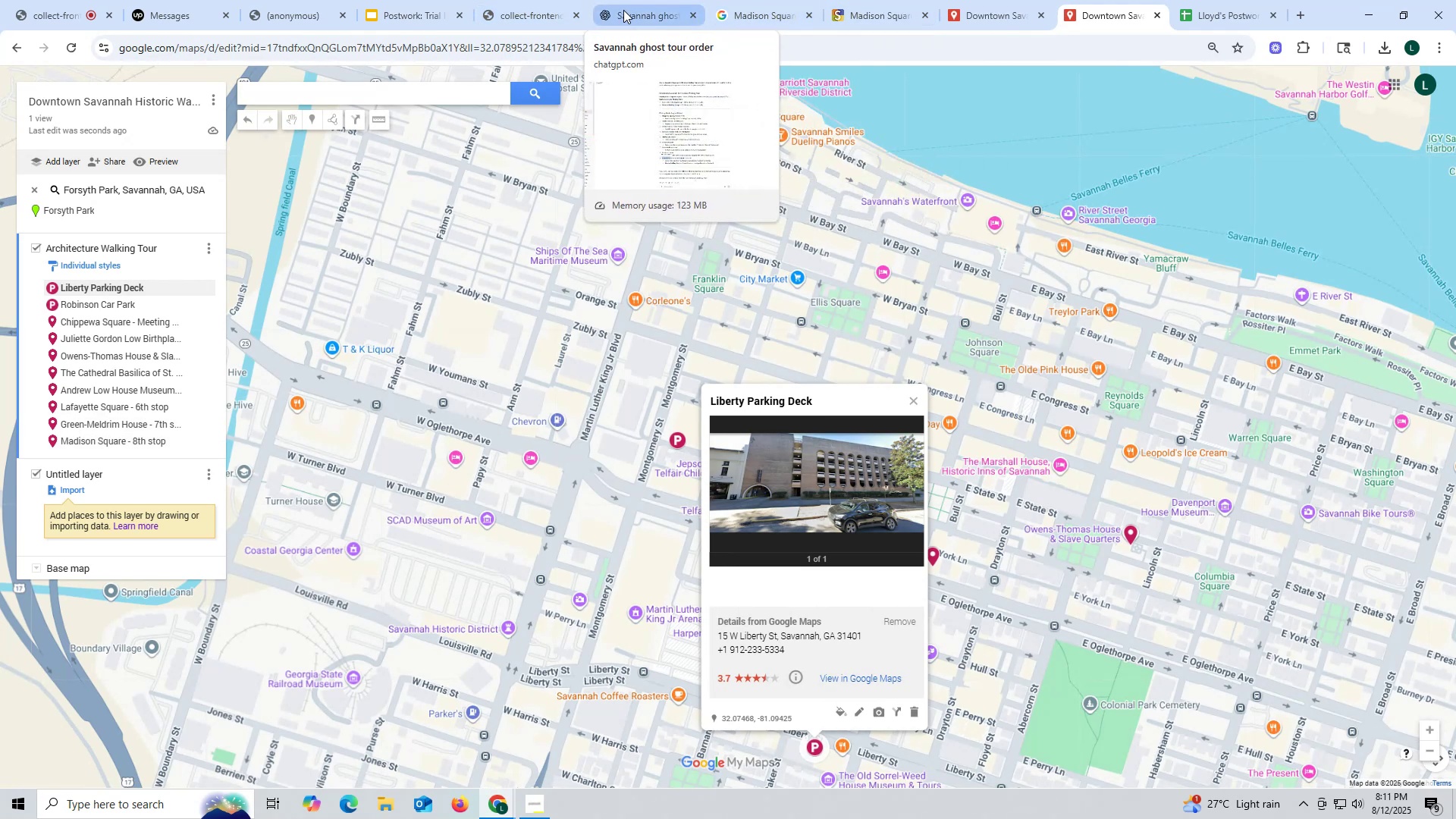 
left_click([623, 9])
 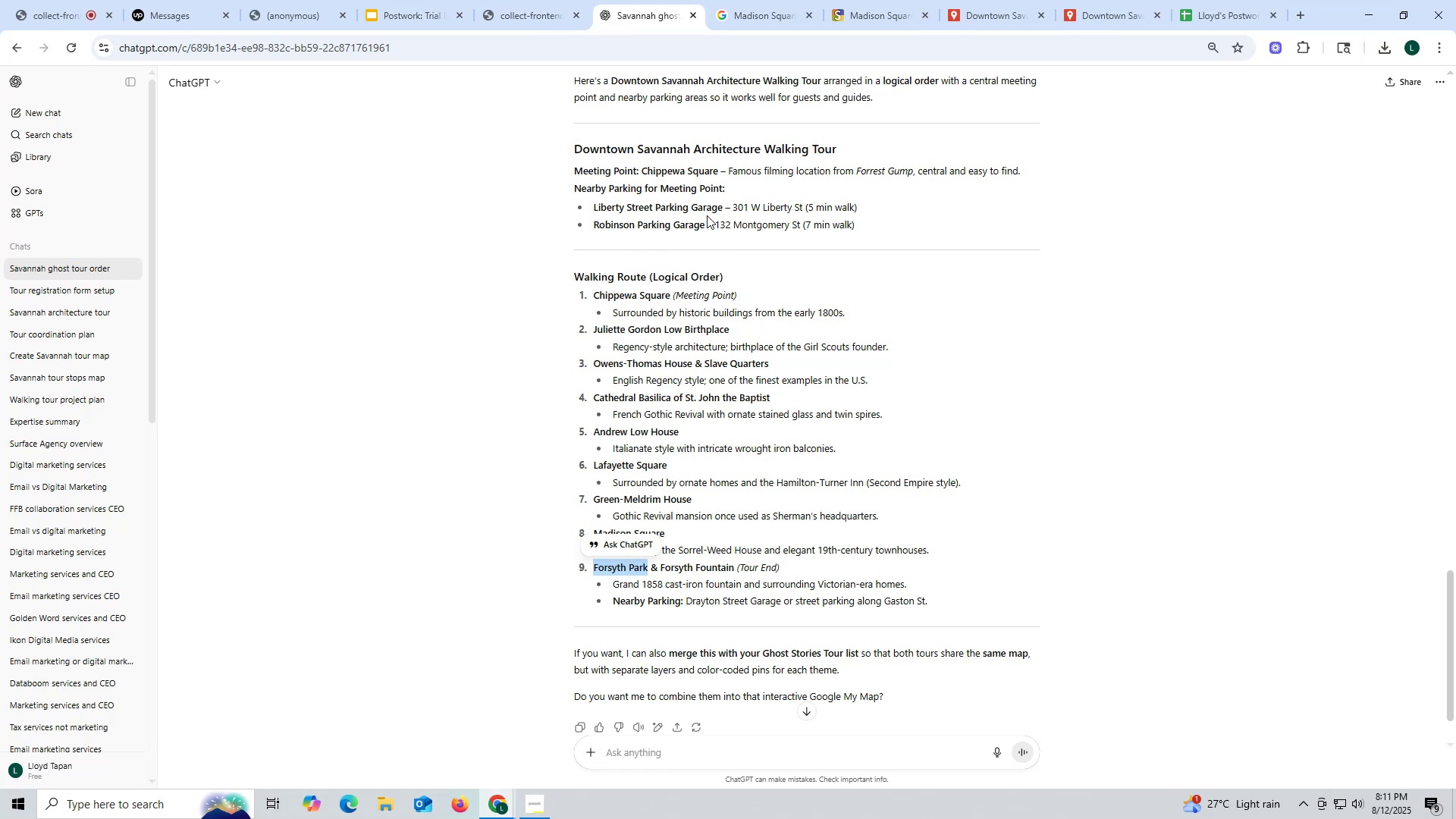 
wait(20.69)
 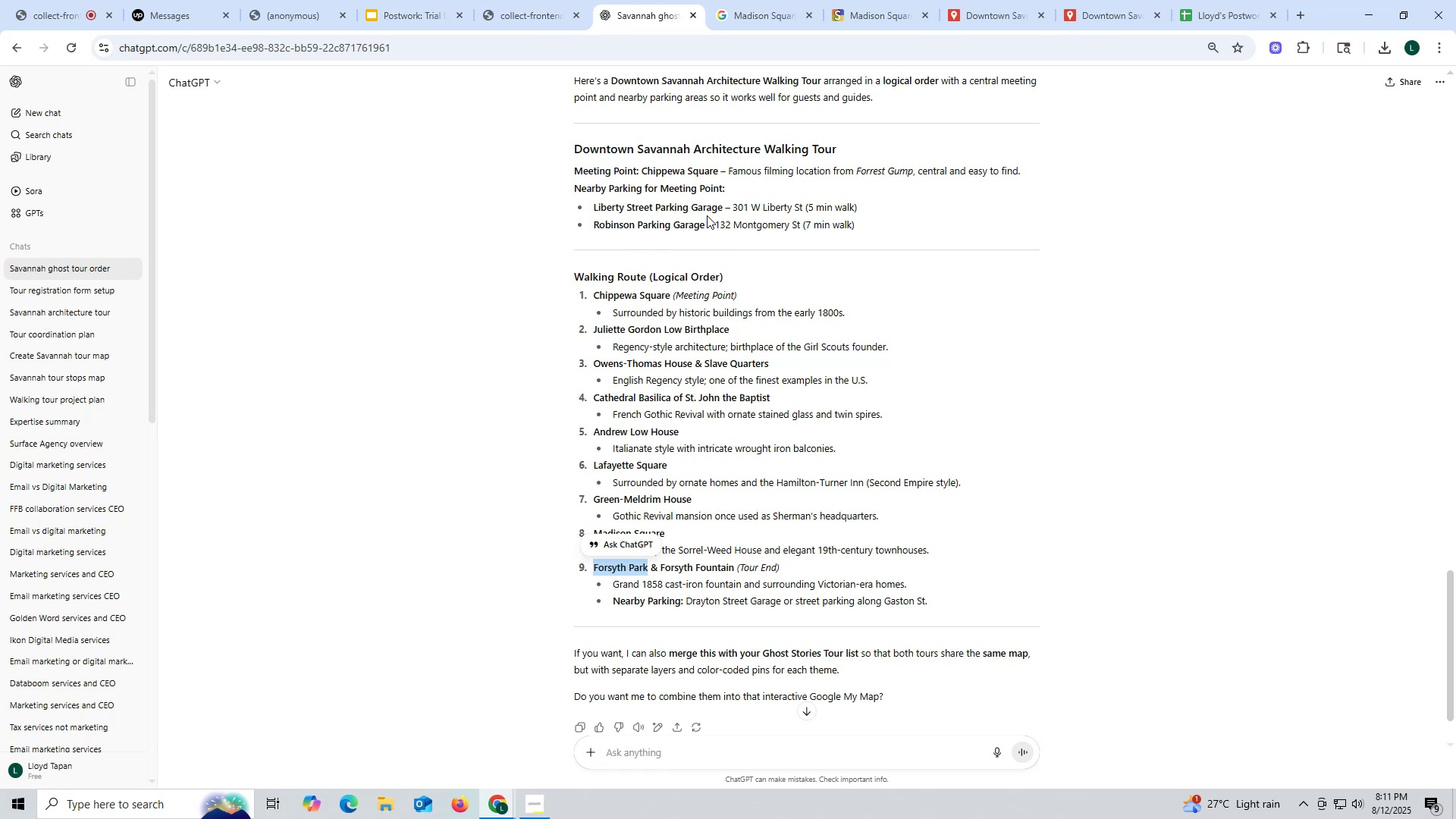 
key(Control+ControlLeft)
 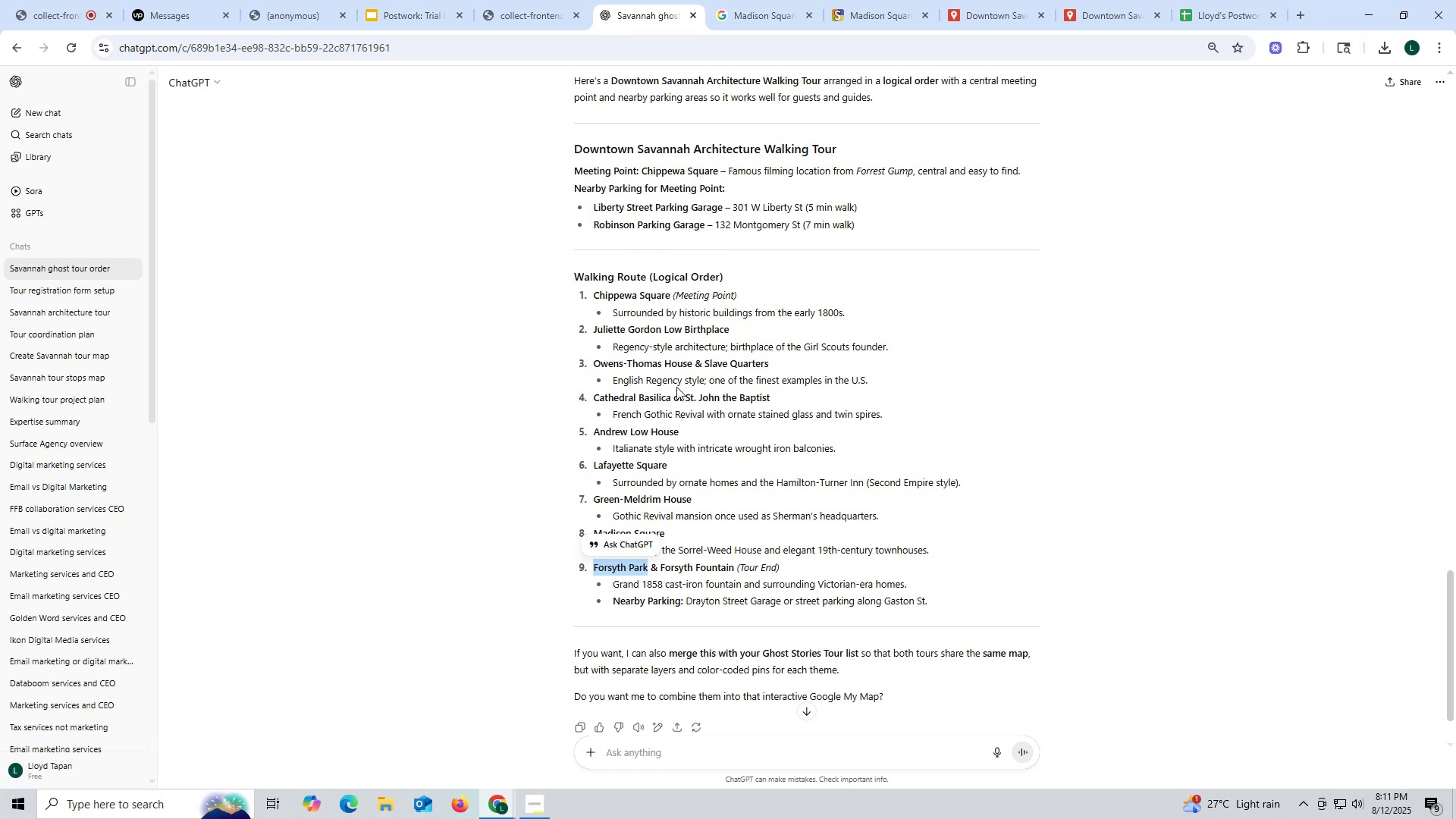 
key(Control+C)
 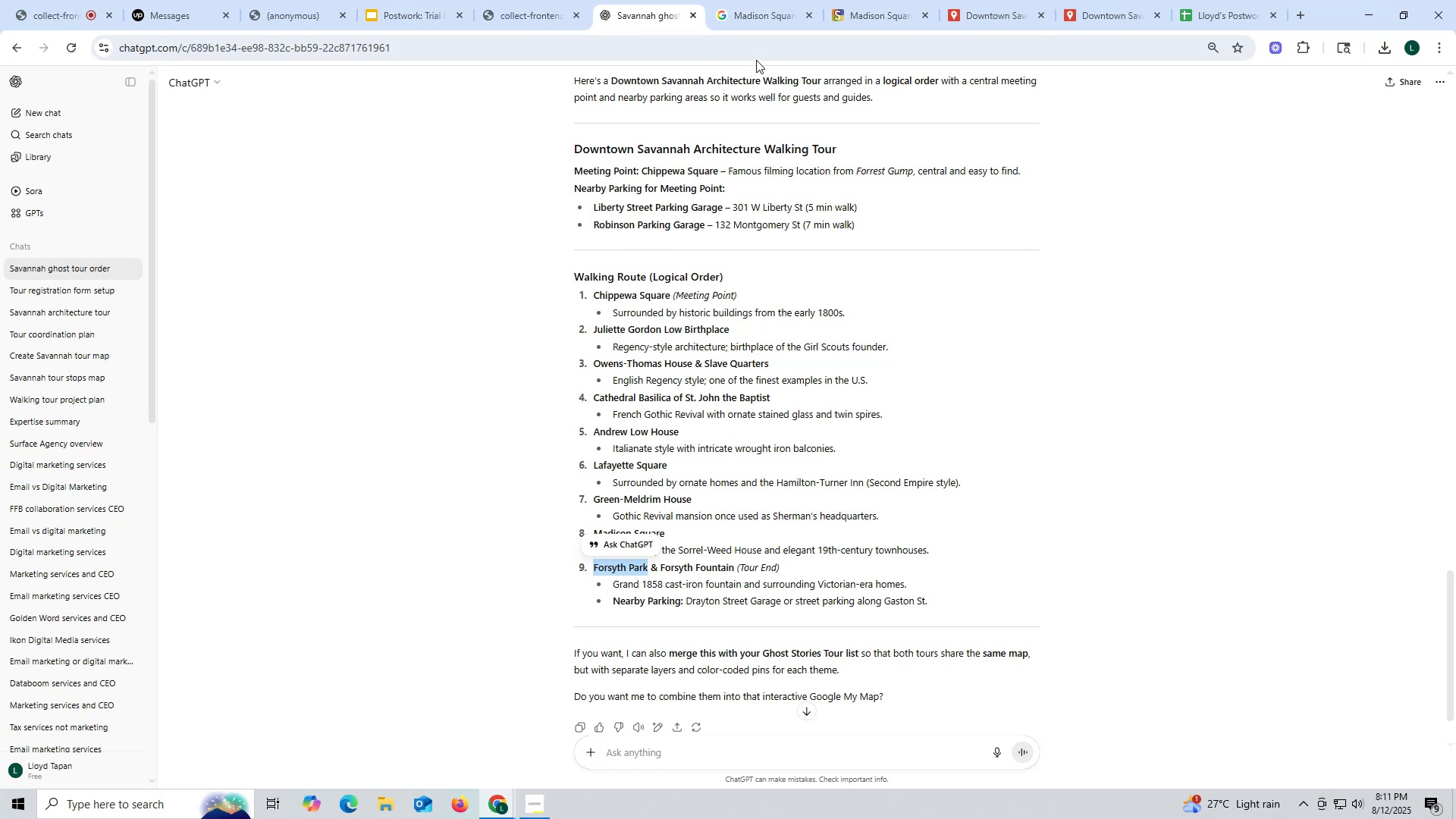 
mouse_move([802, 5])
 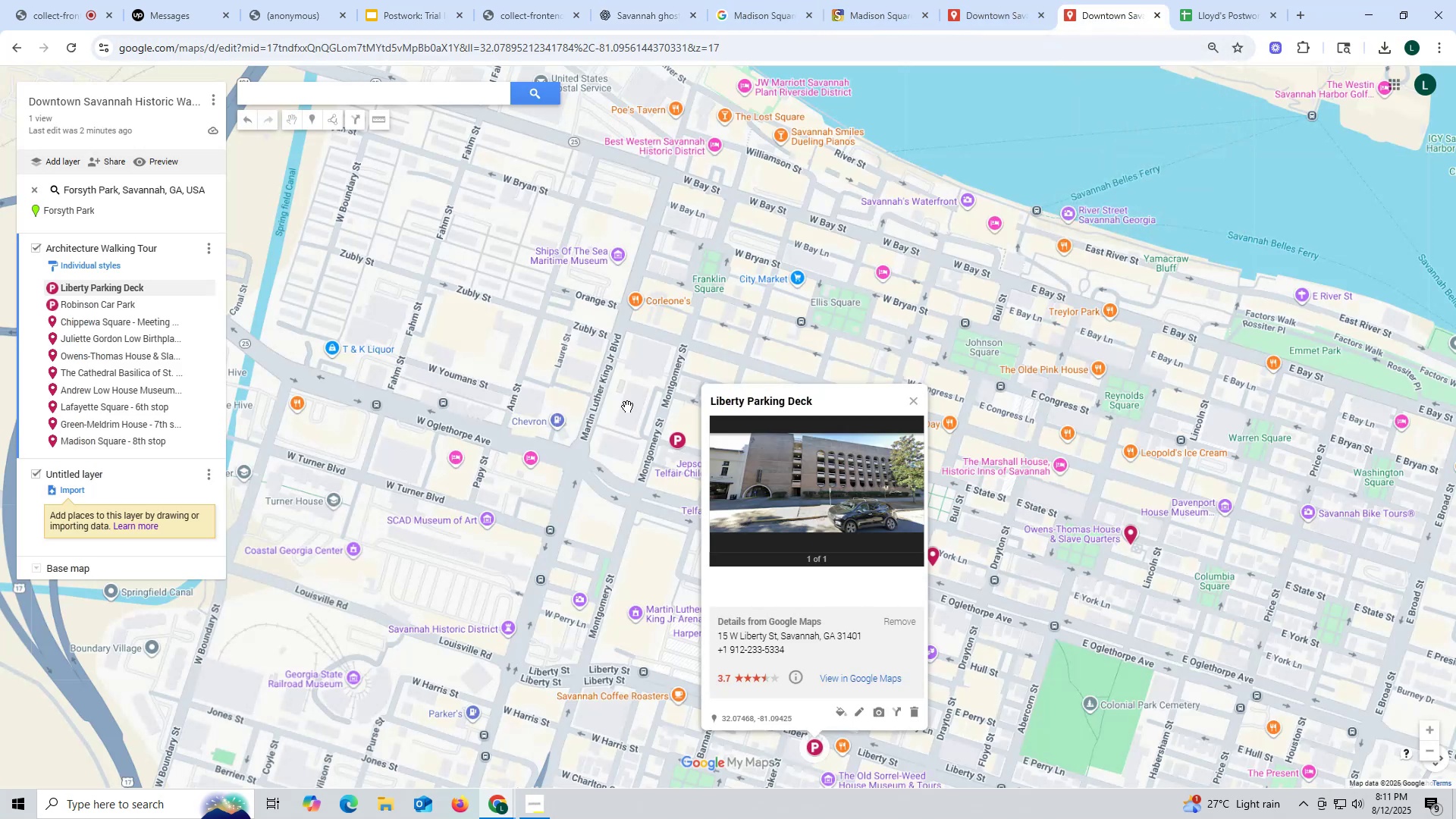 
left_click([351, 82])
 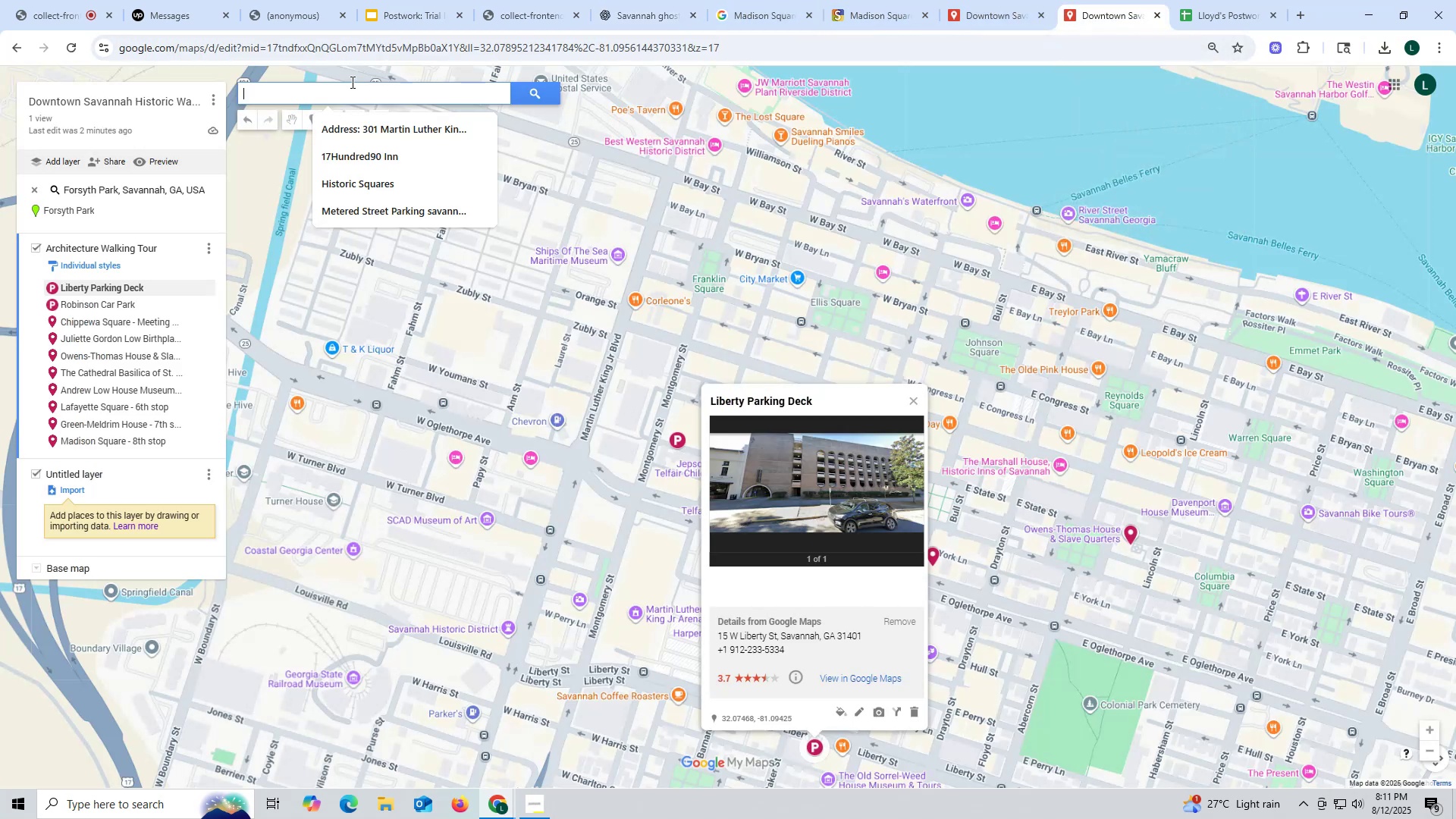 
key(Control+ControlLeft)
 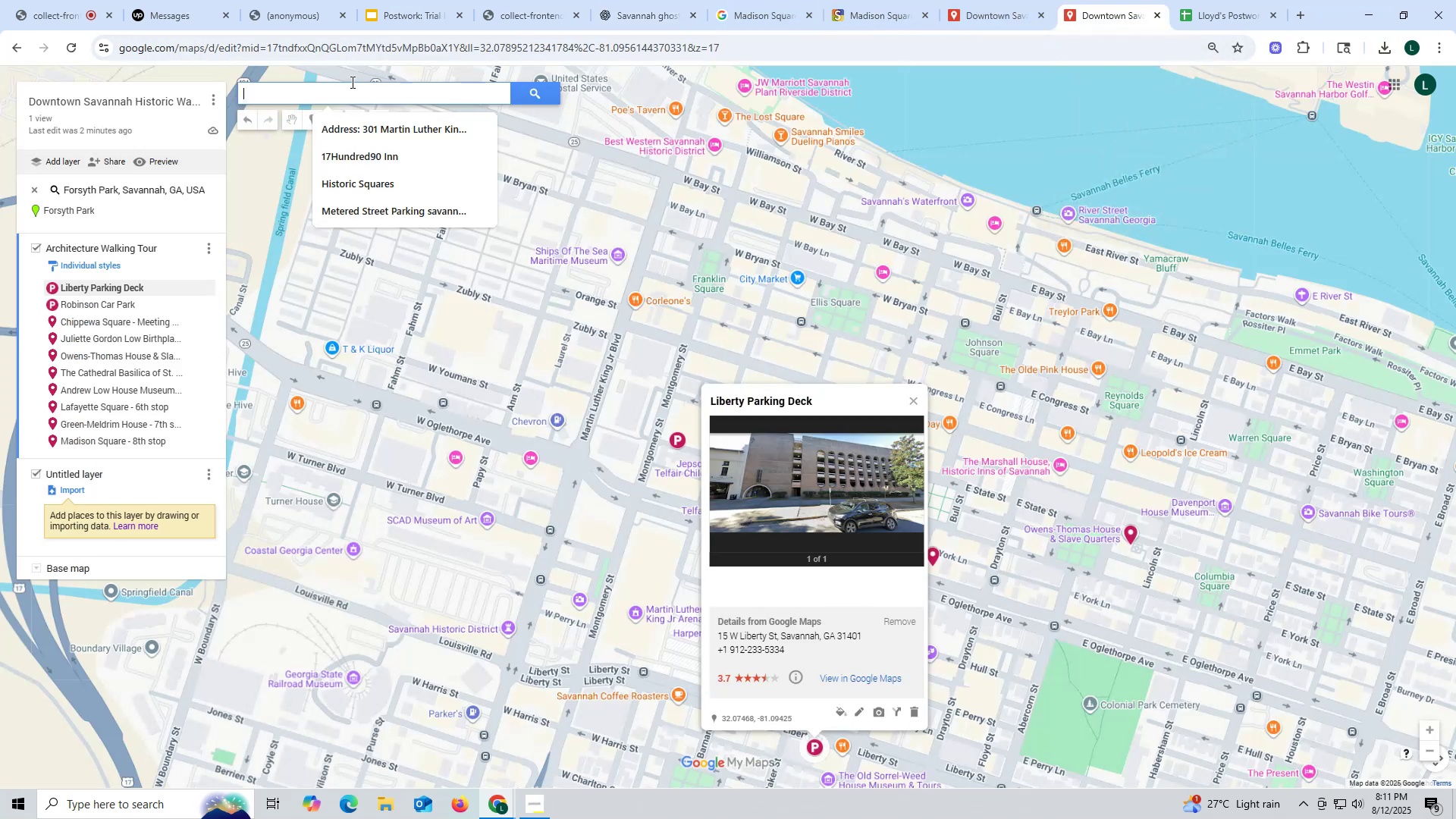 
key(Control+V)
 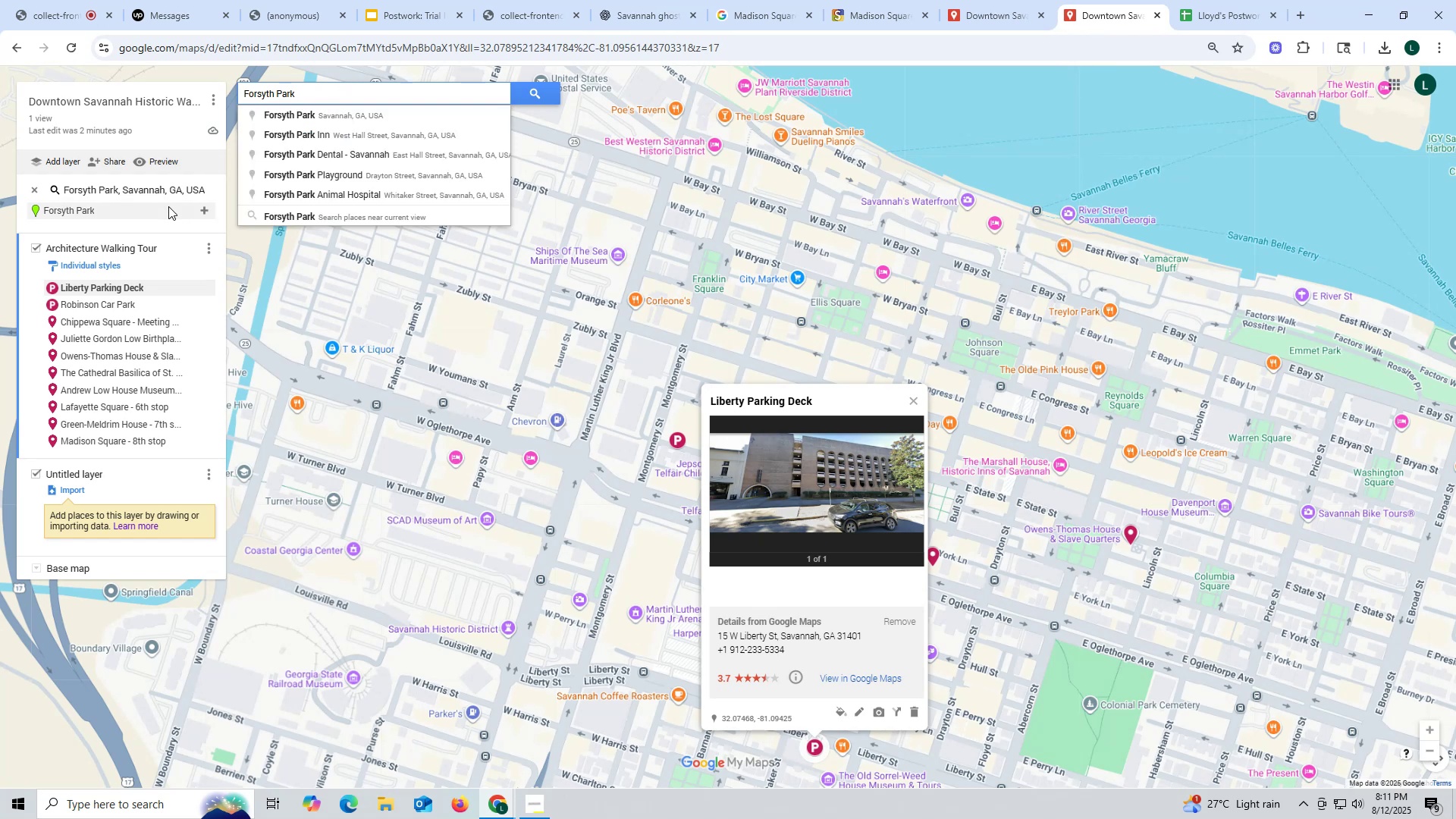 
left_click([168, 207])
 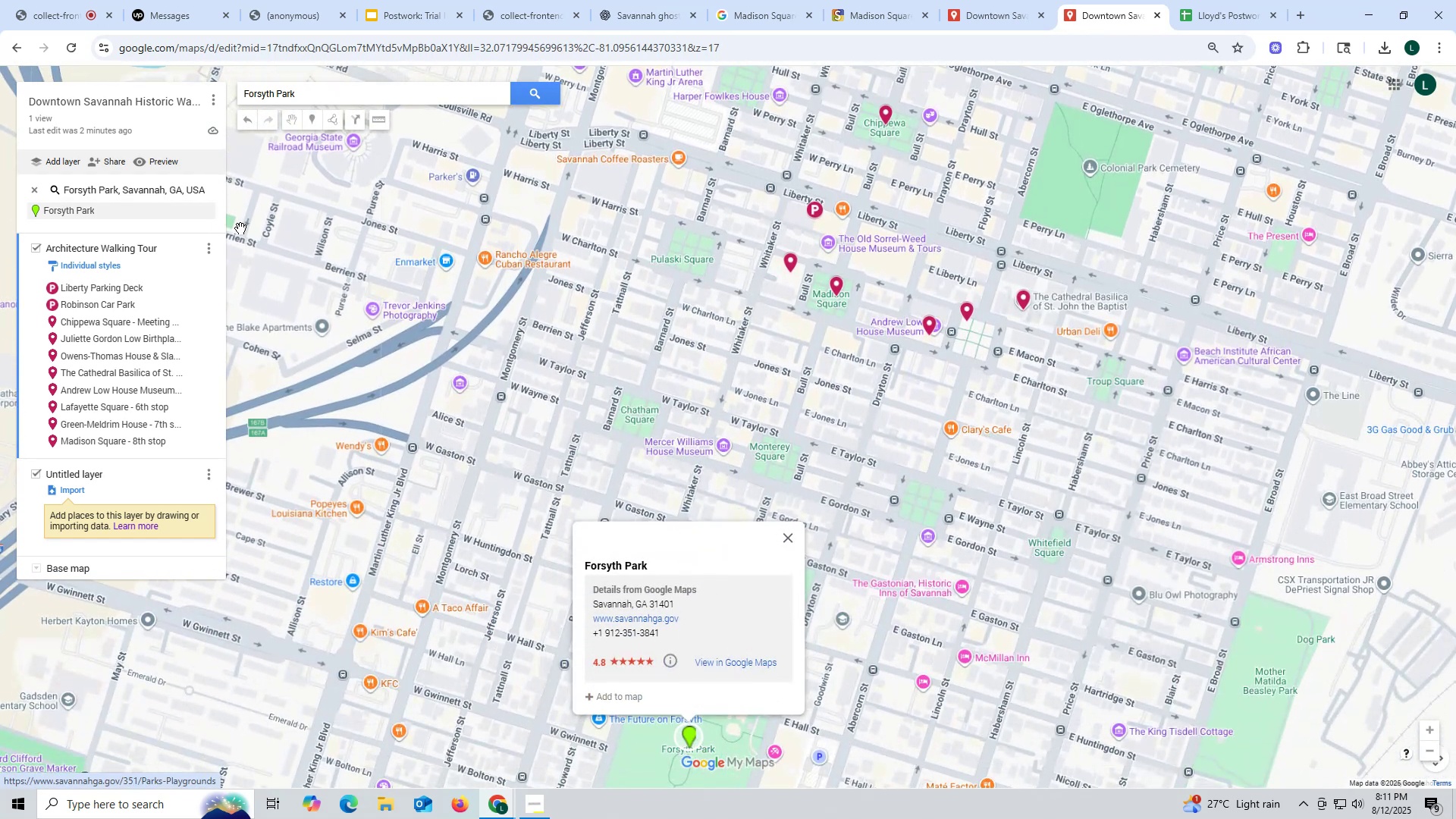 
wait(5.29)
 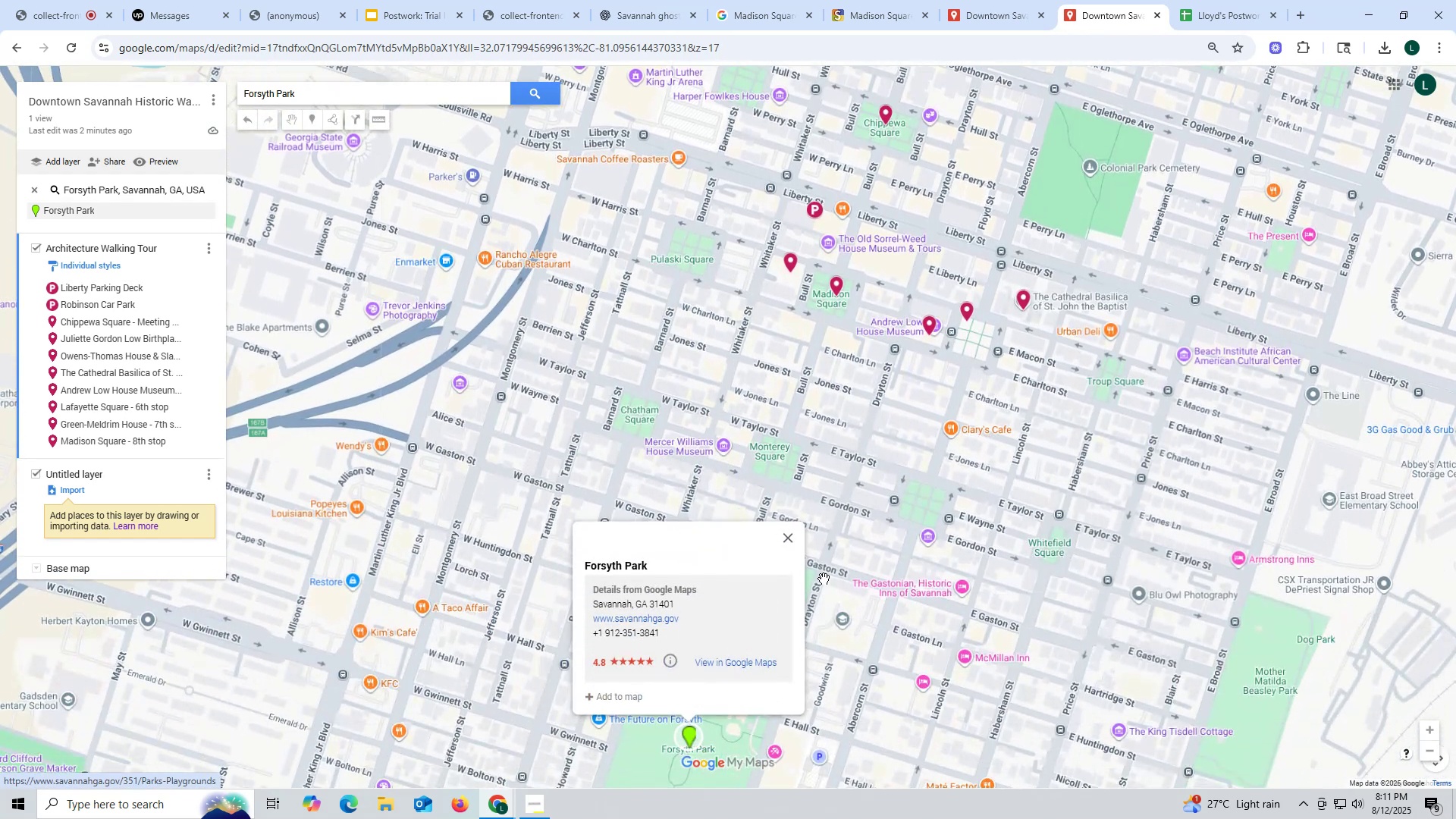 
left_click([206, 210])
 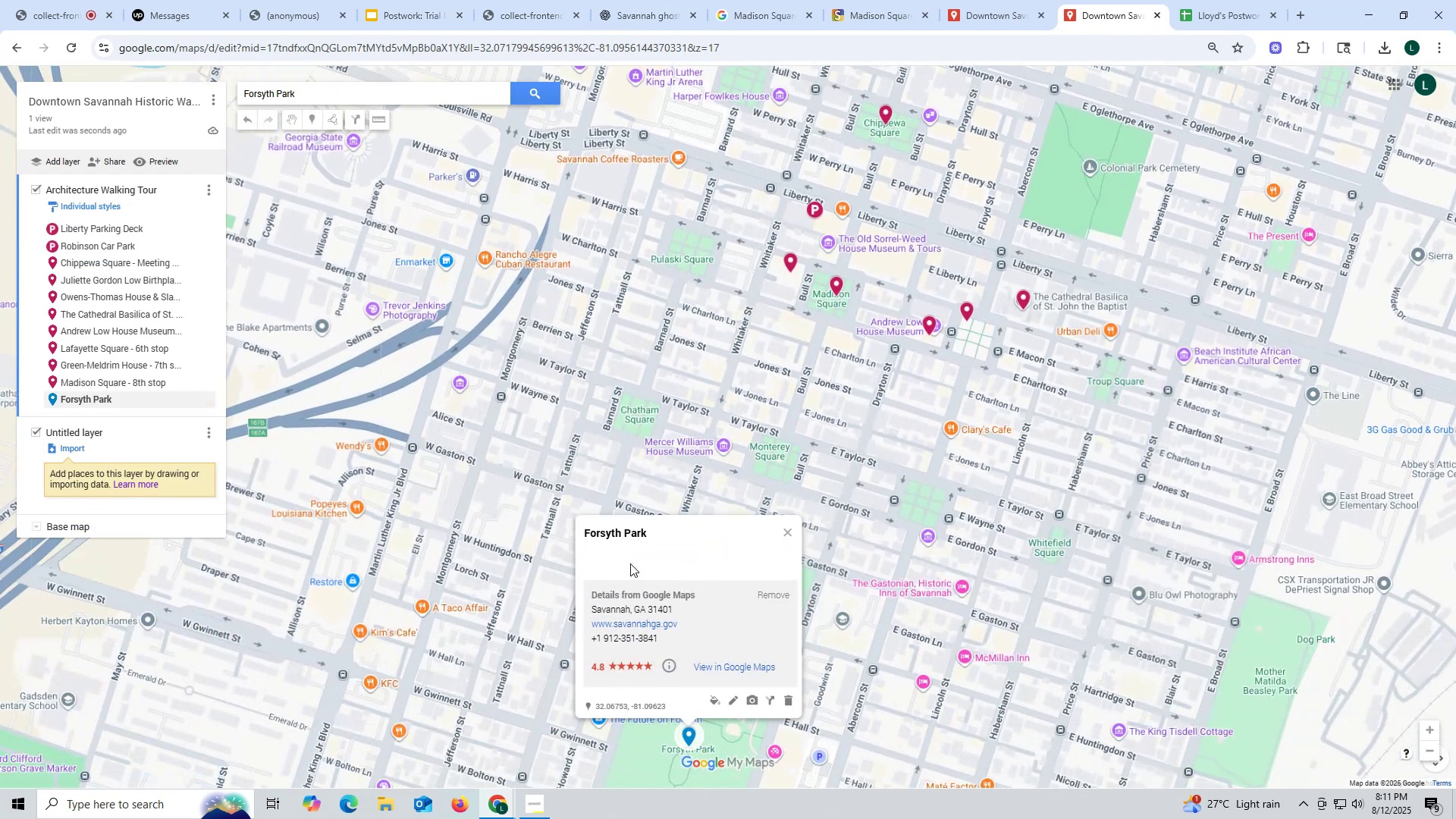 
left_click([647, 532])
 